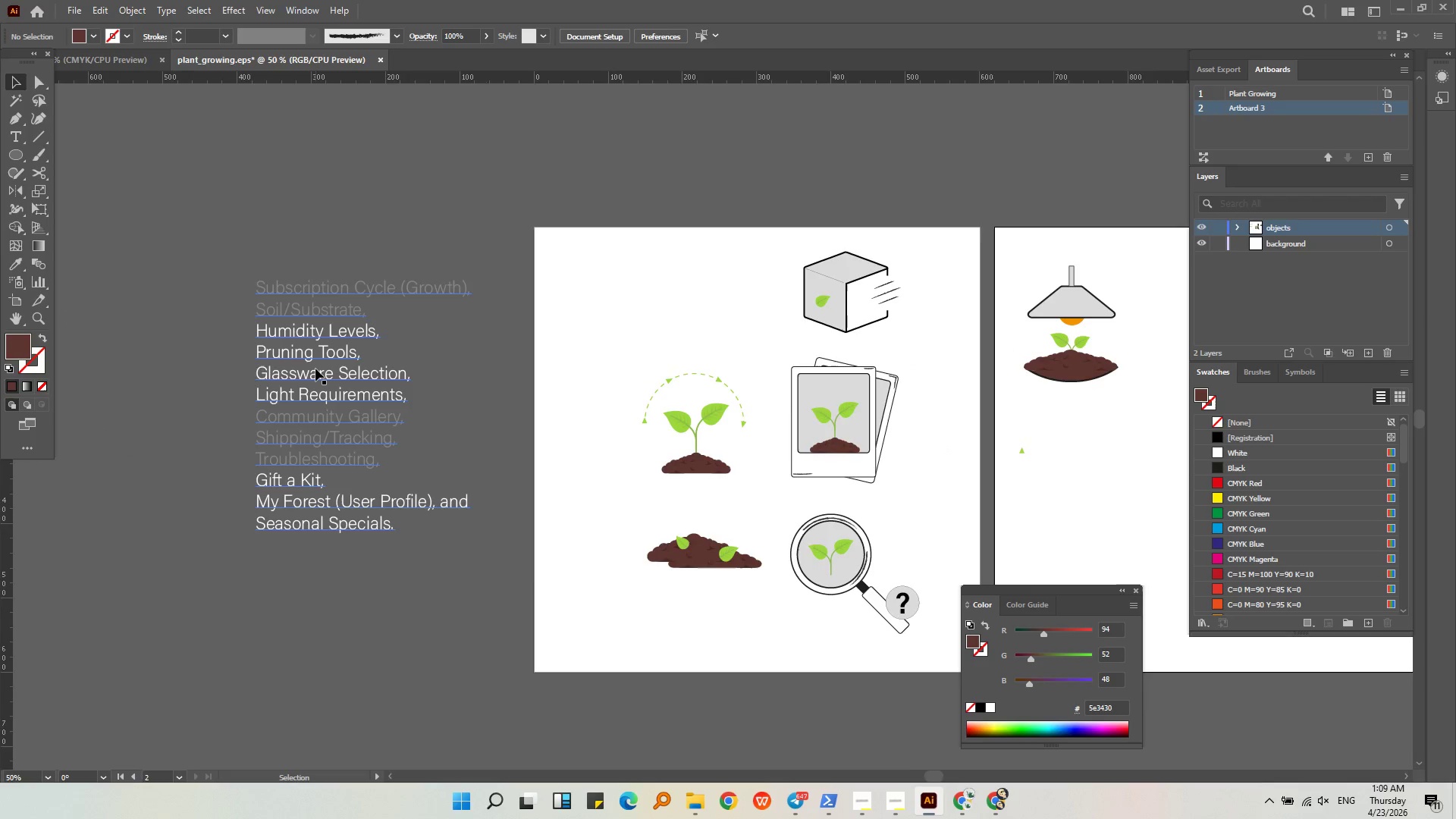 
scroll: coordinate [315, 369], scroll_direction: up, amount: 1.0
 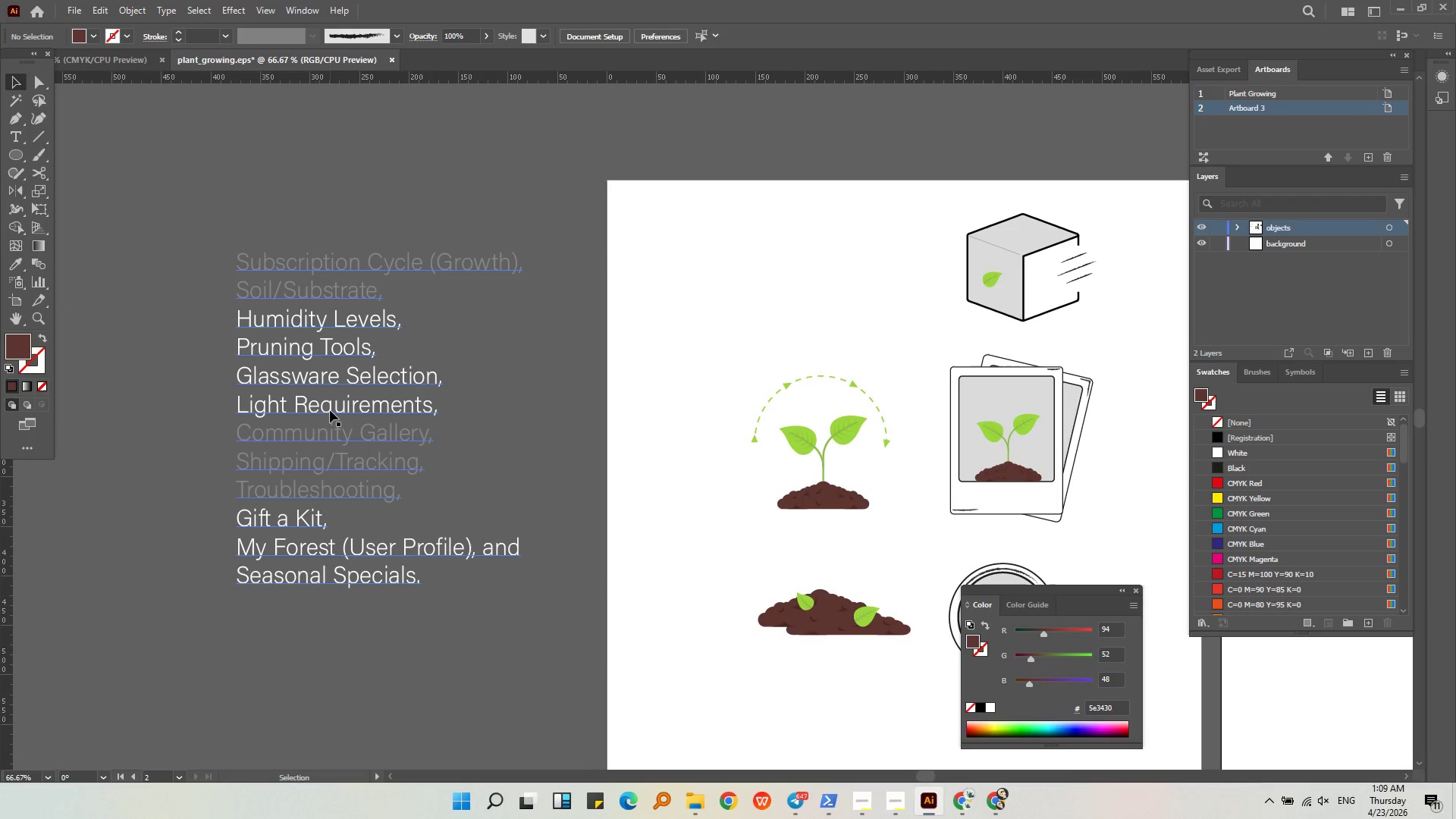 
double_click([330, 410])
 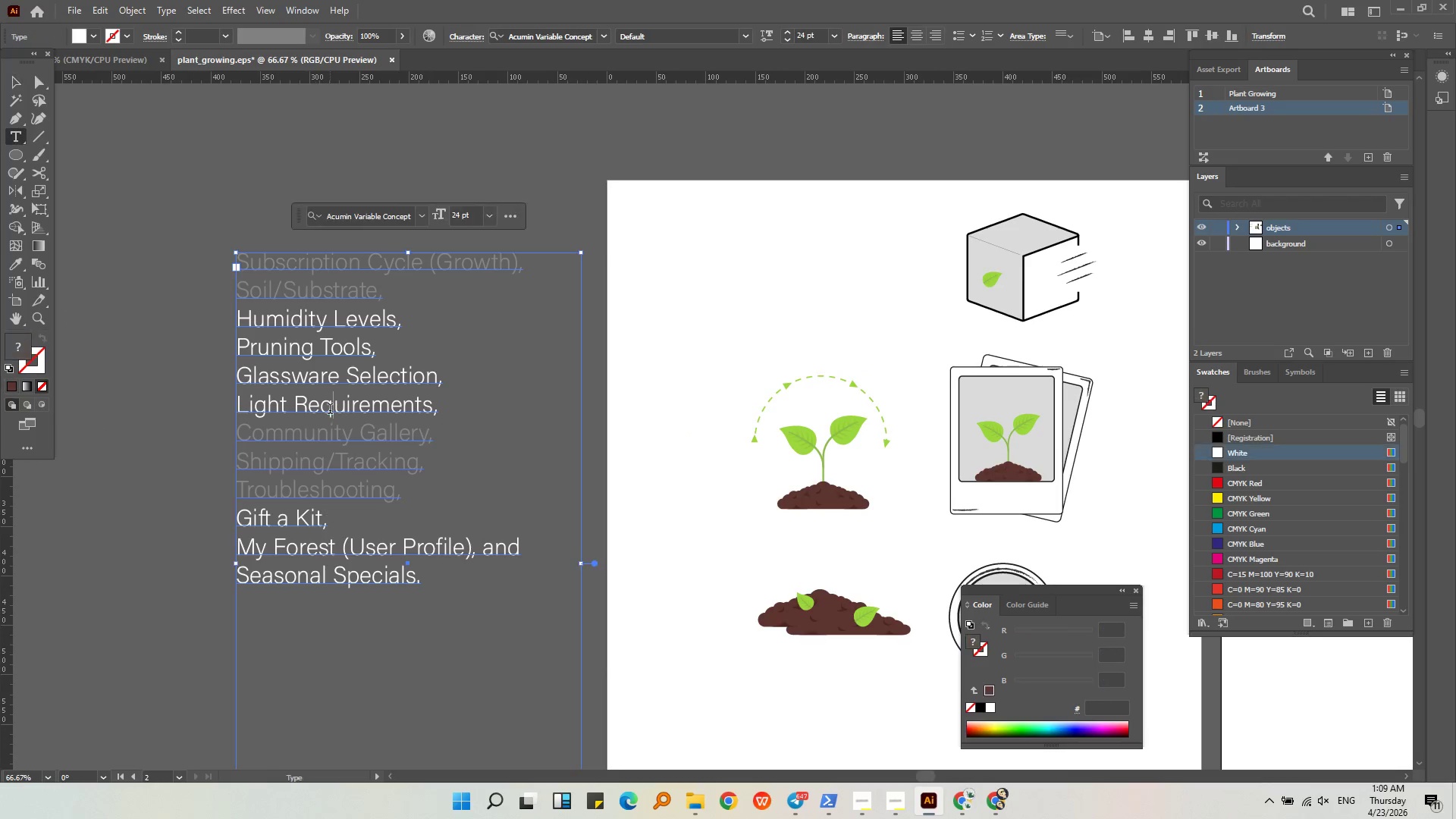 
triple_click([330, 410])
 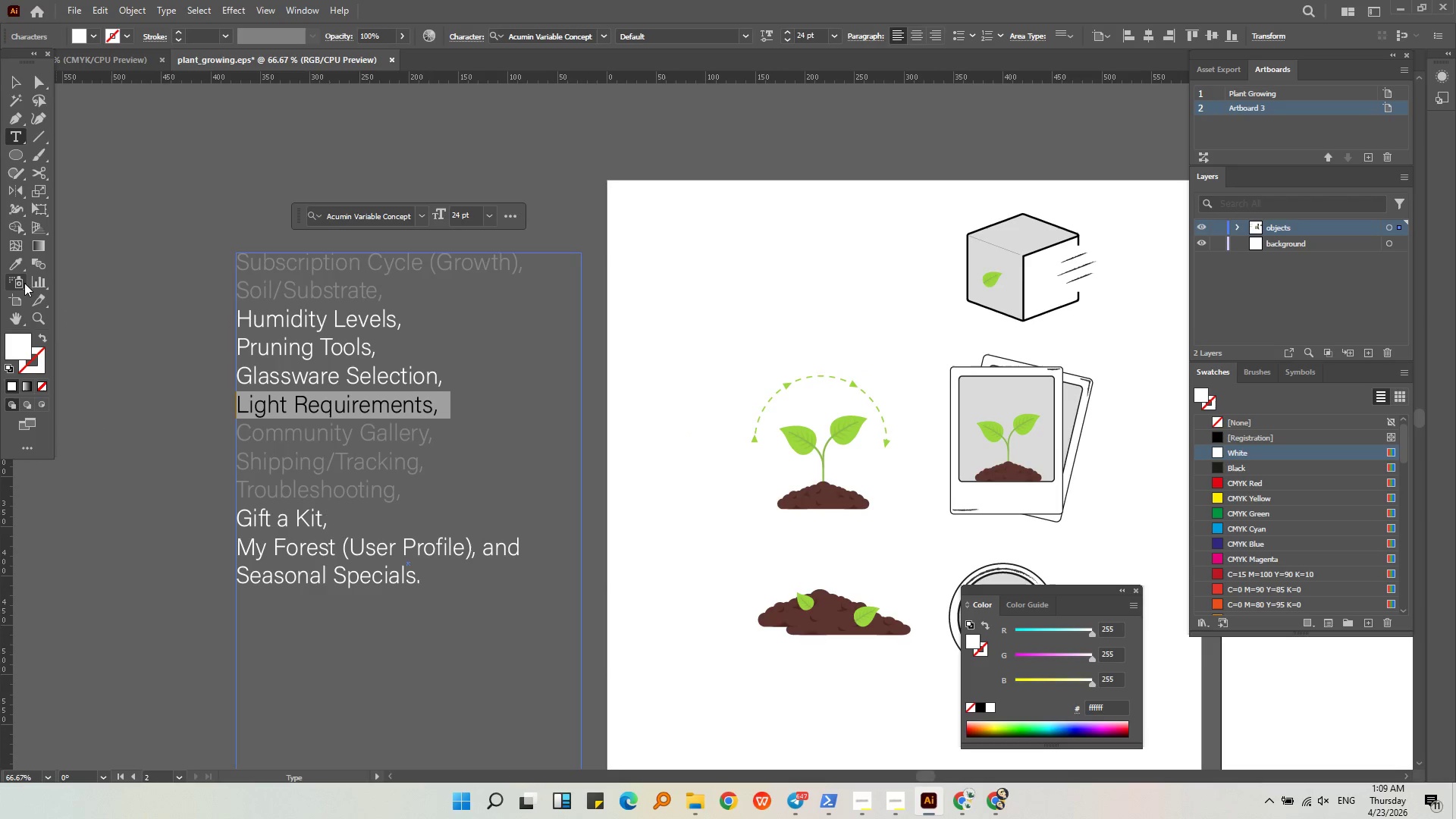 
left_click([20, 265])
 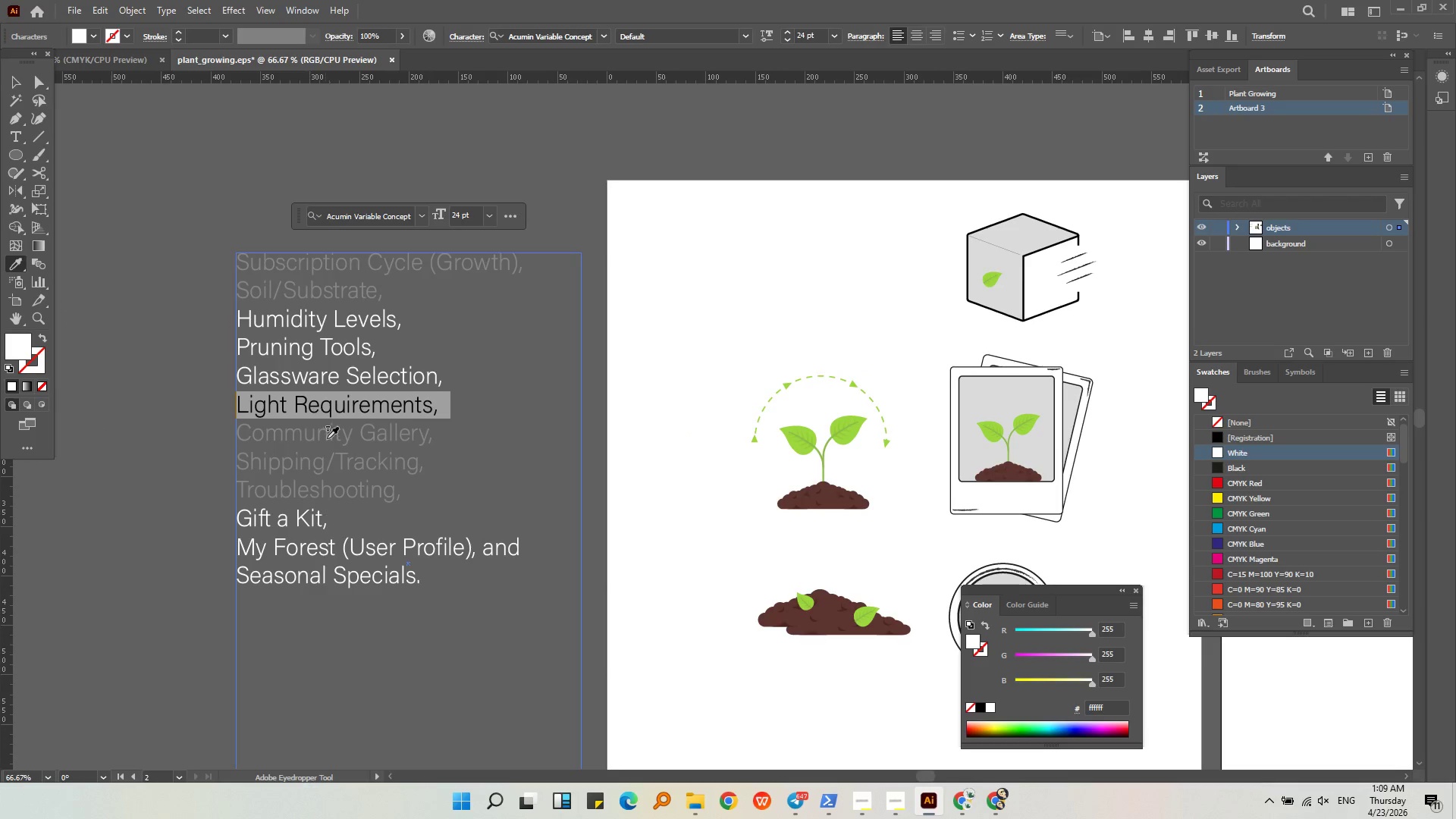 
left_click([328, 439])
 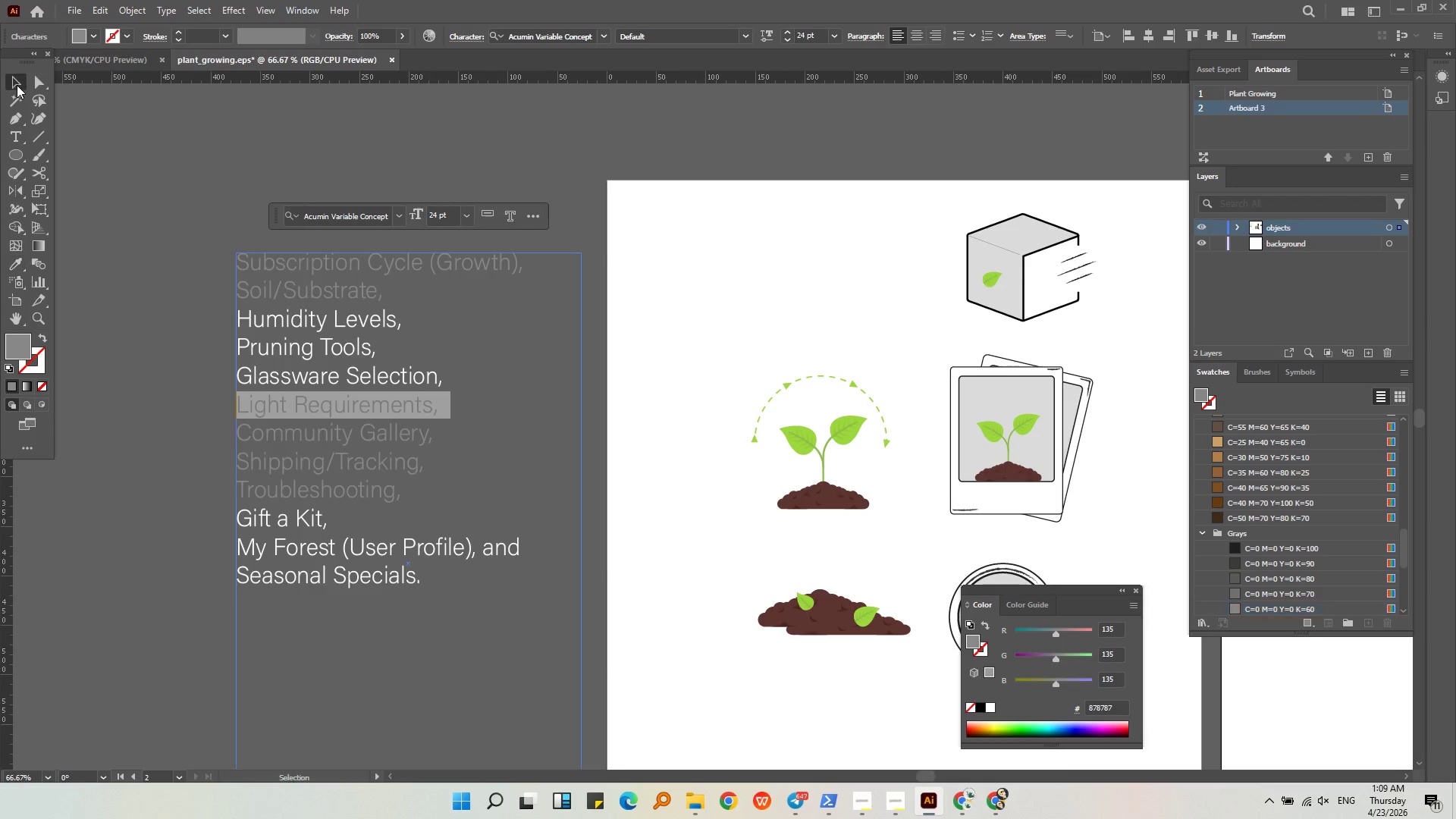 
double_click([184, 370])
 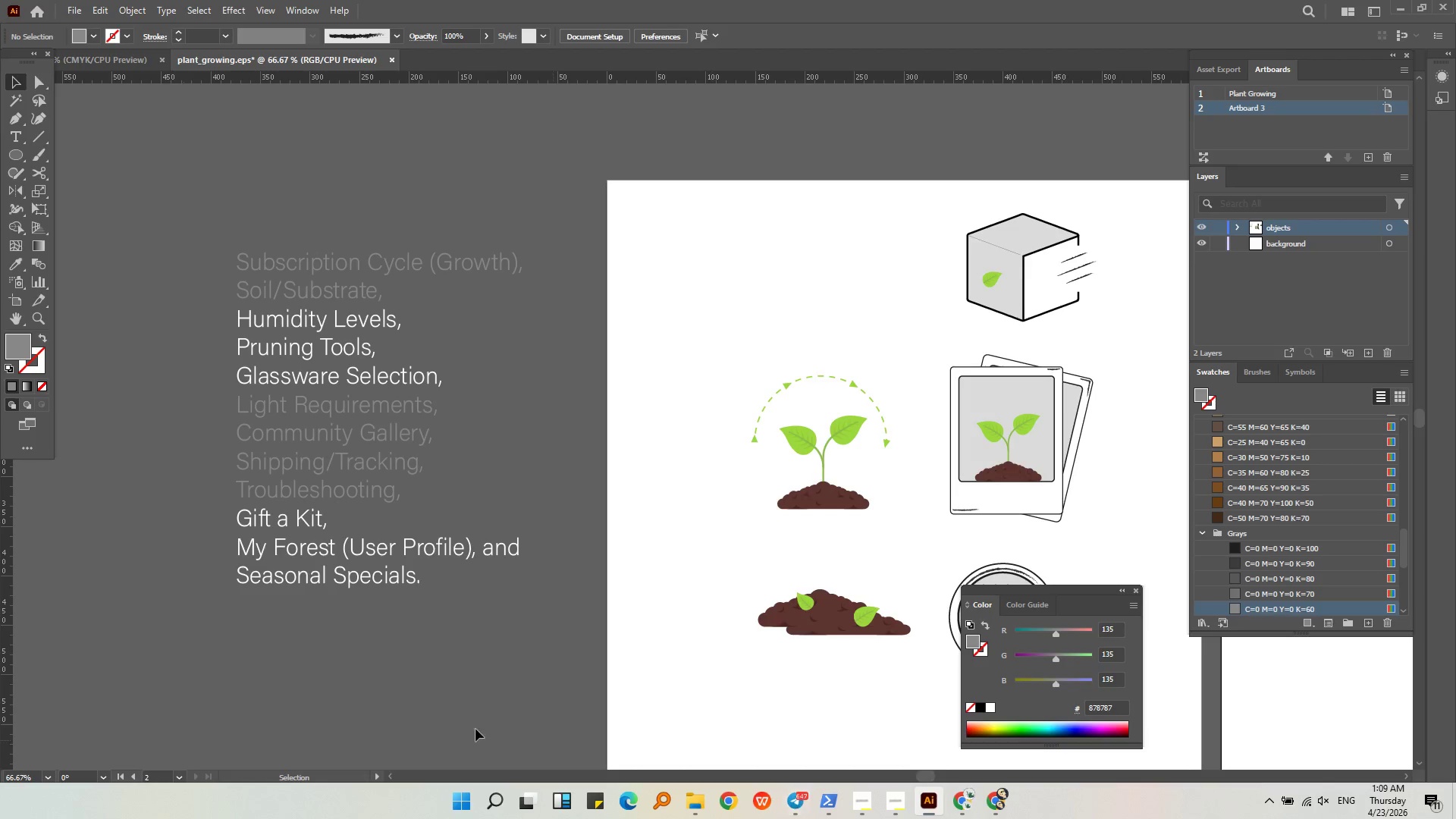 
hold_key(key=AltLeft, duration=0.53)
 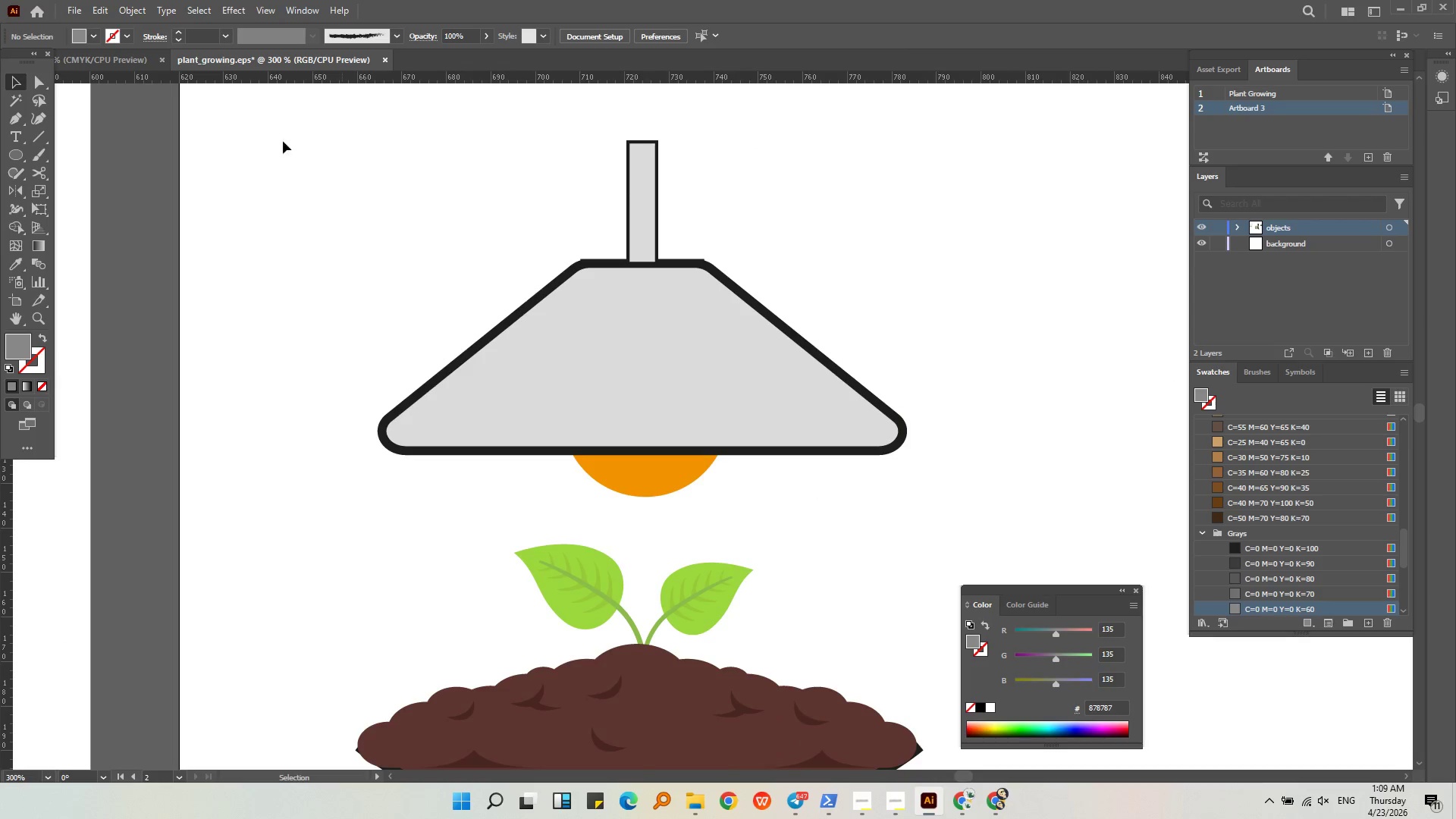 
left_click([980, 276])
 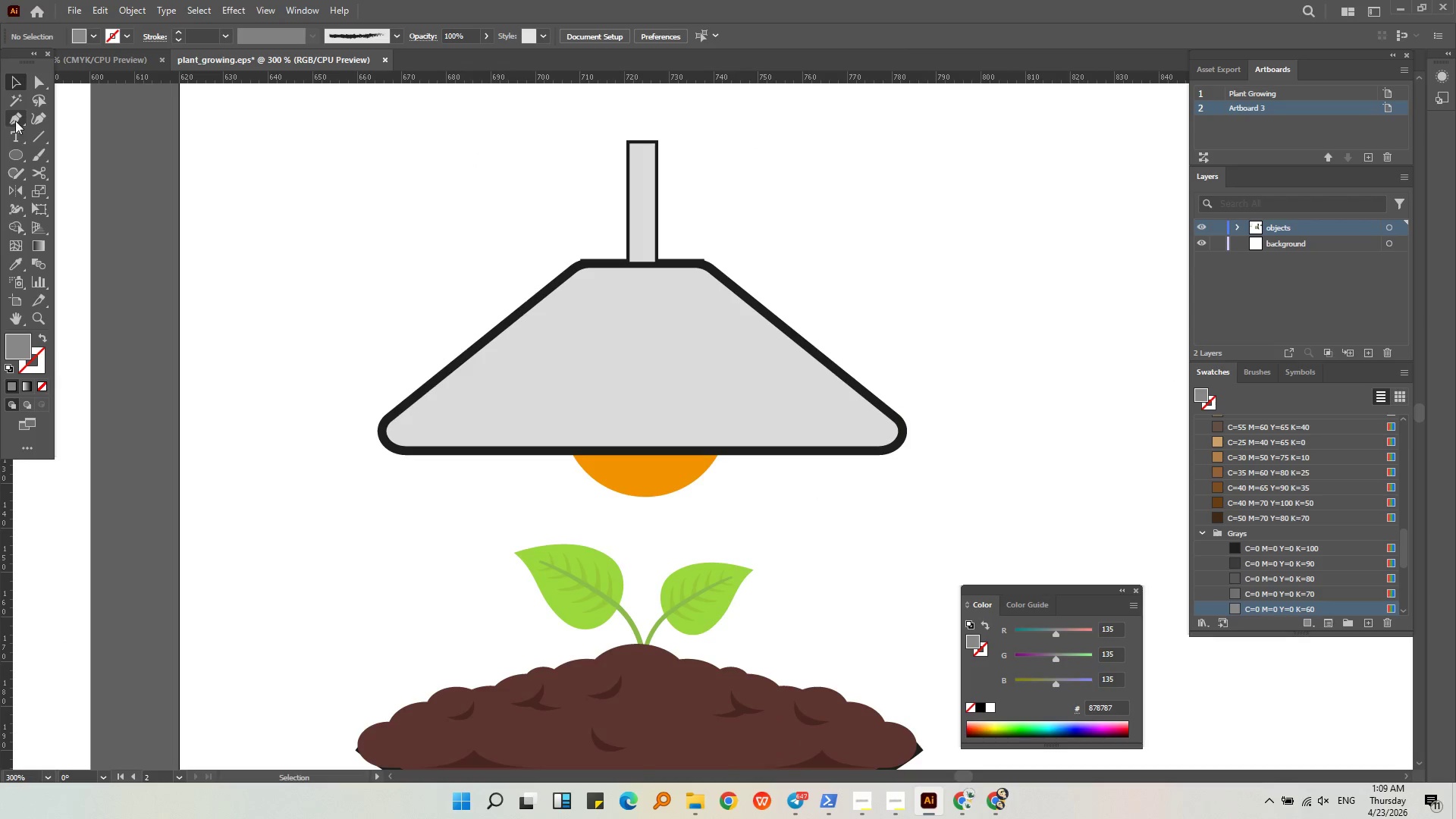 
scroll: coordinate [956, 274], scroll_direction: up, amount: 4.0
 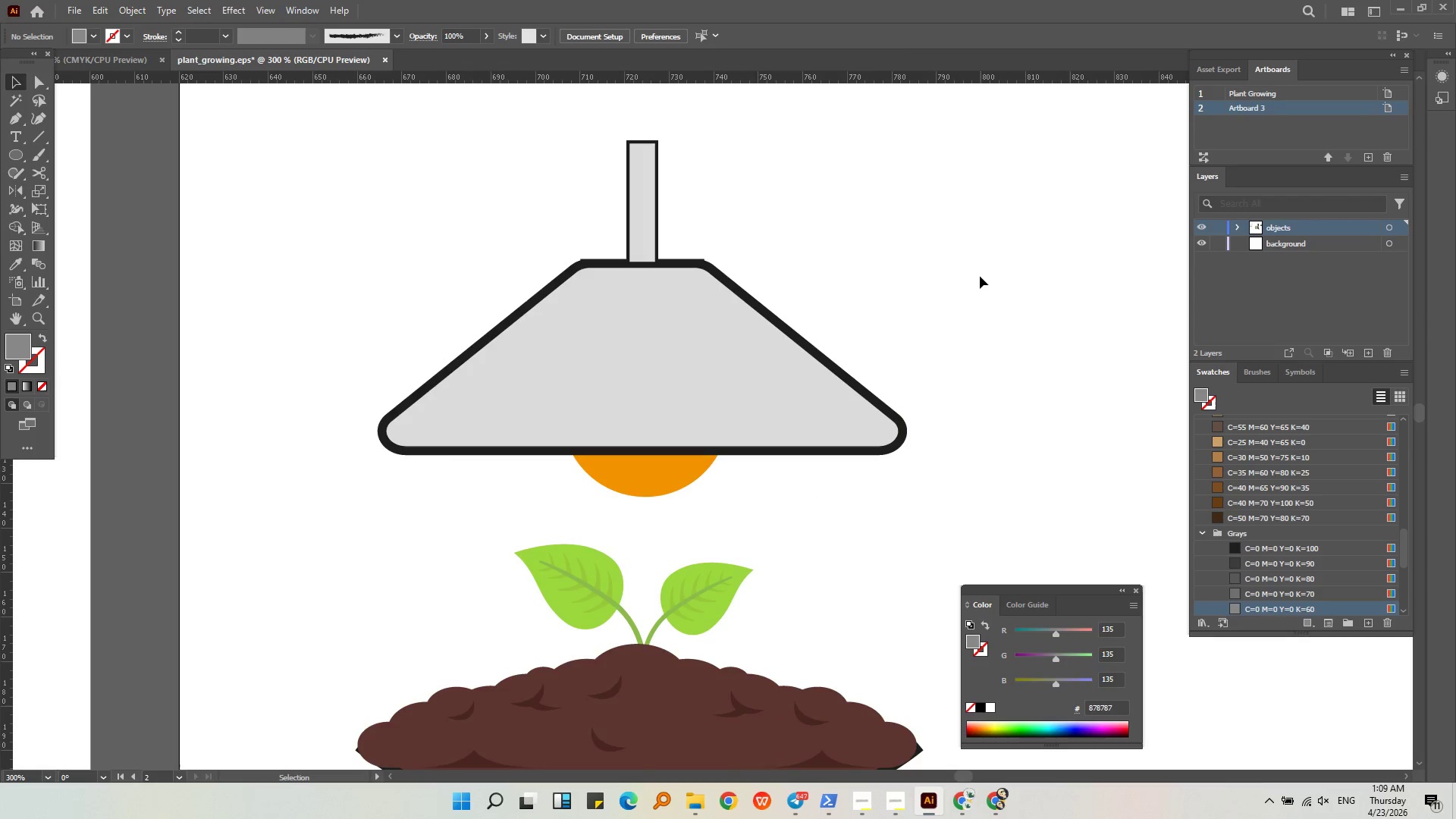 
left_click([15, 119])
 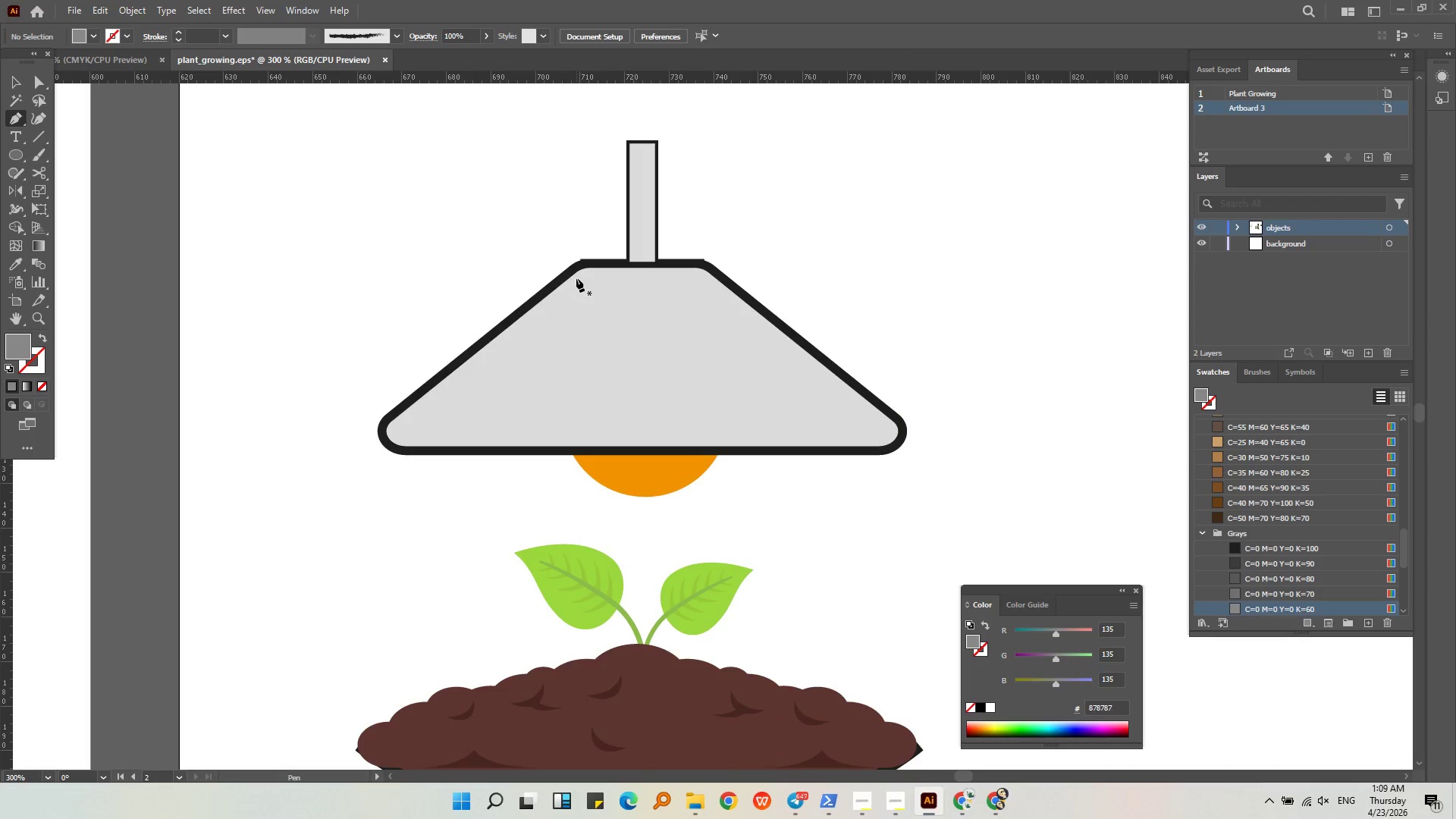 
key(Alt+AltLeft)
 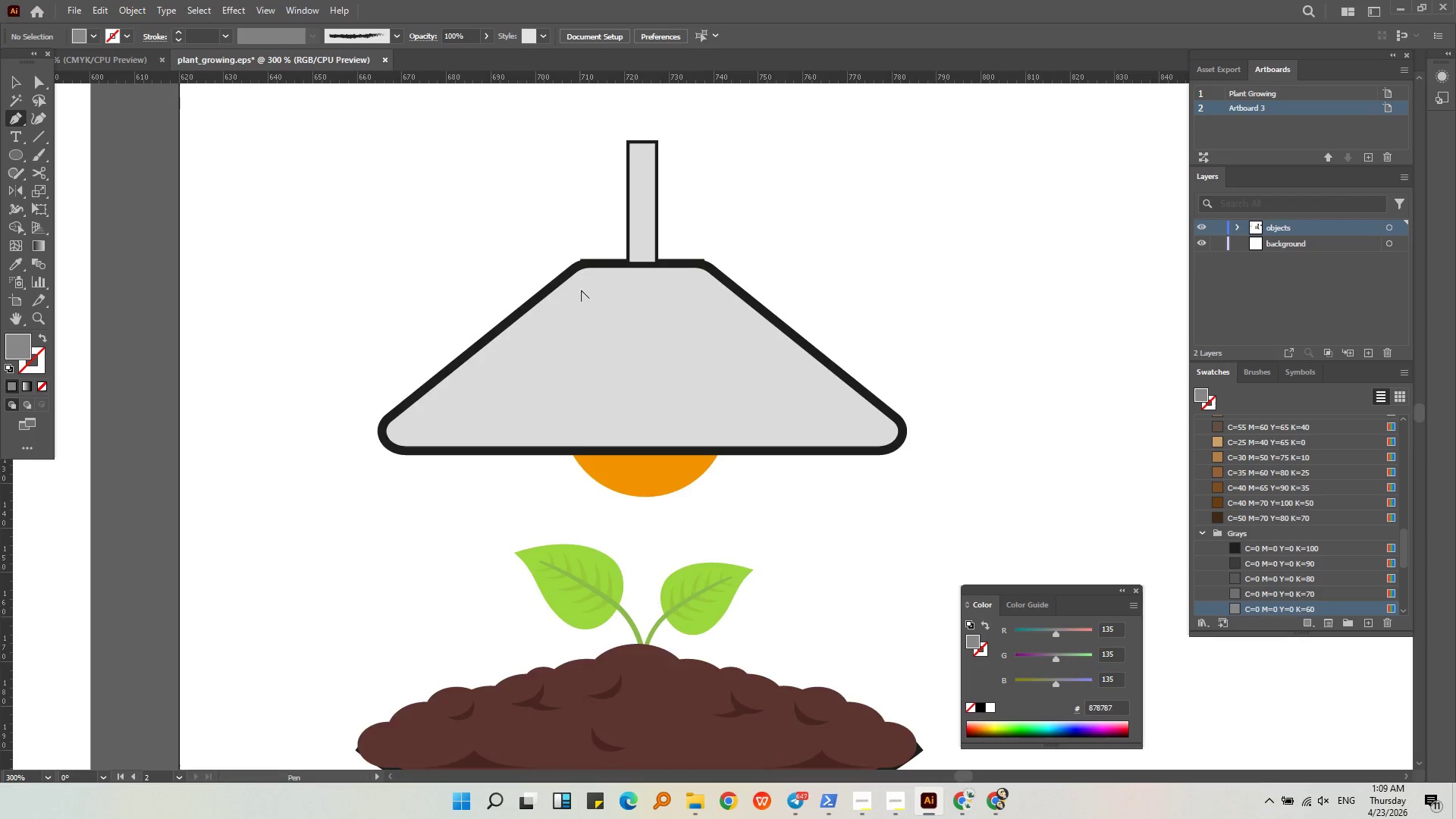 
scroll: coordinate [582, 290], scroll_direction: up, amount: 2.0
 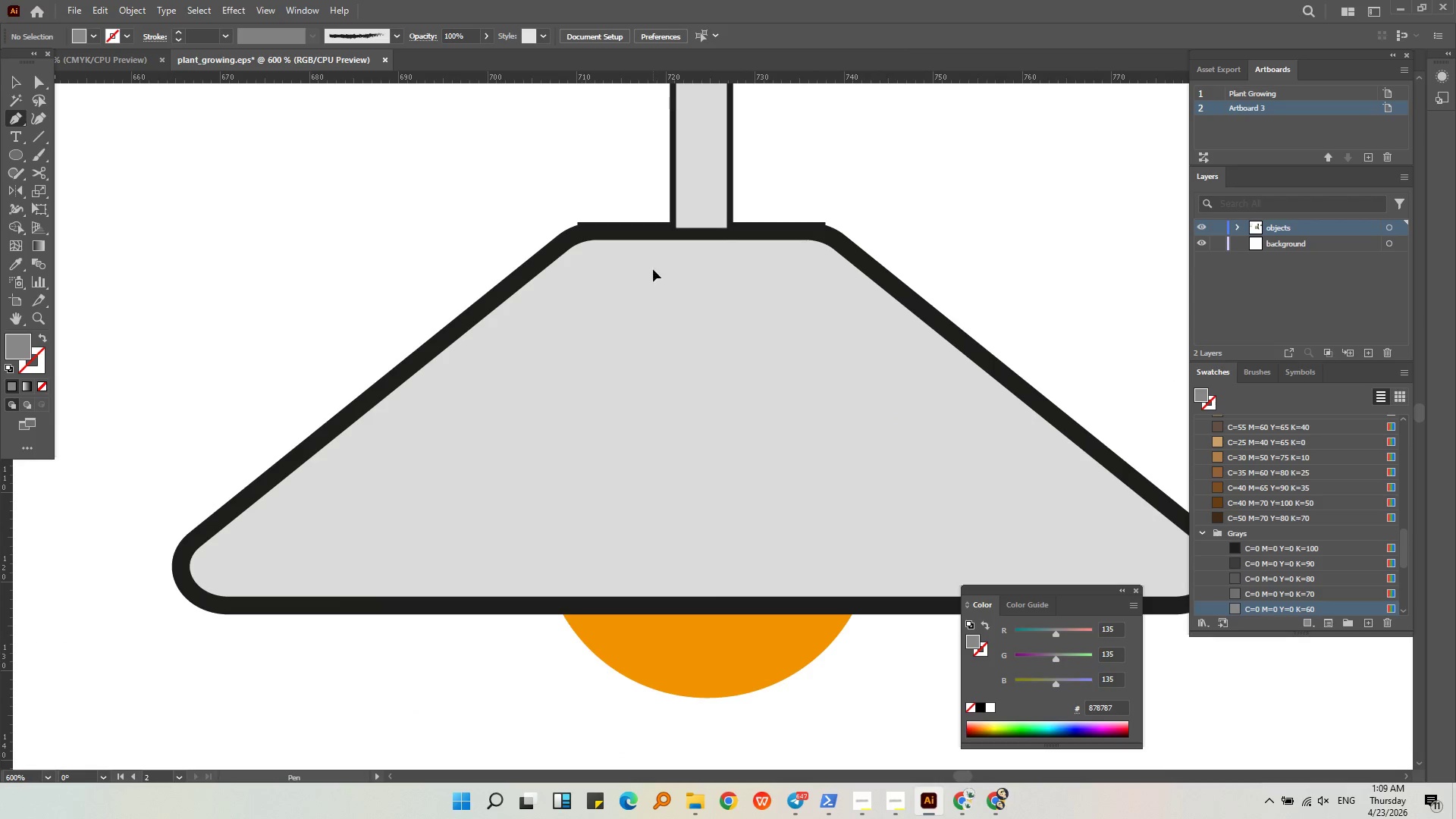 
hold_key(key=ShiftLeft, duration=0.55)
left_click([589, 264])
 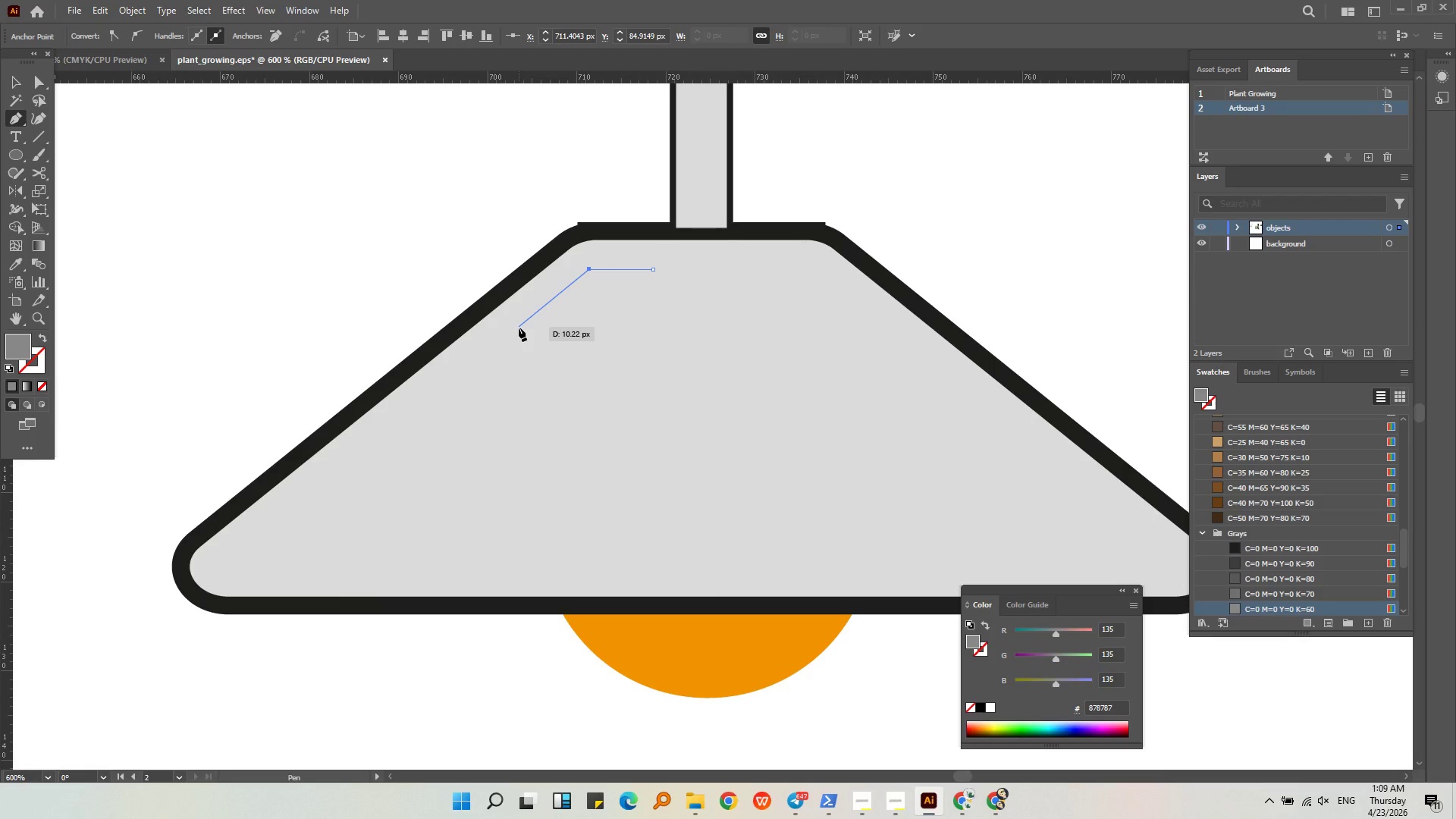 
left_click([519, 328])
 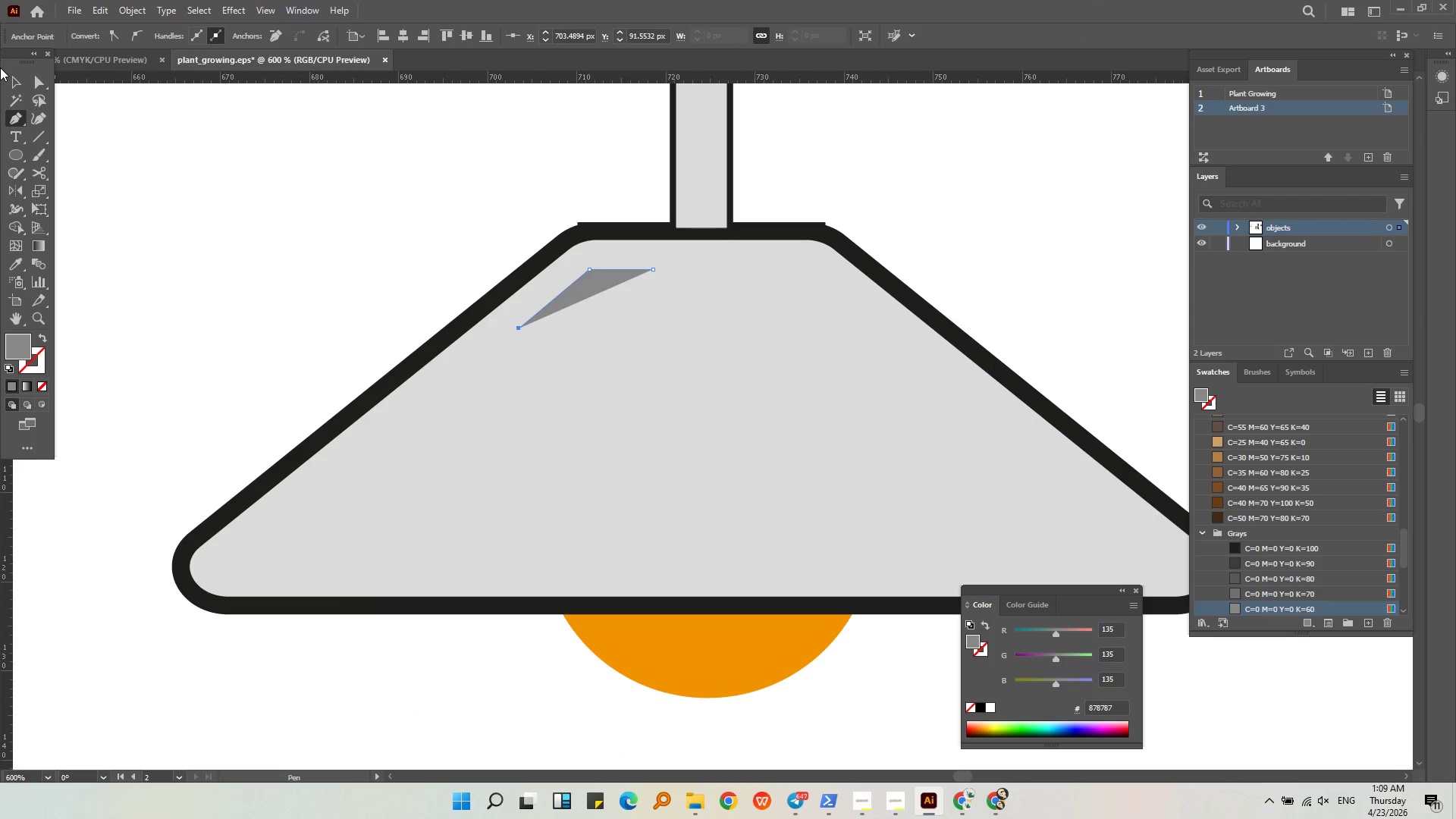 
left_click([11, 81])
 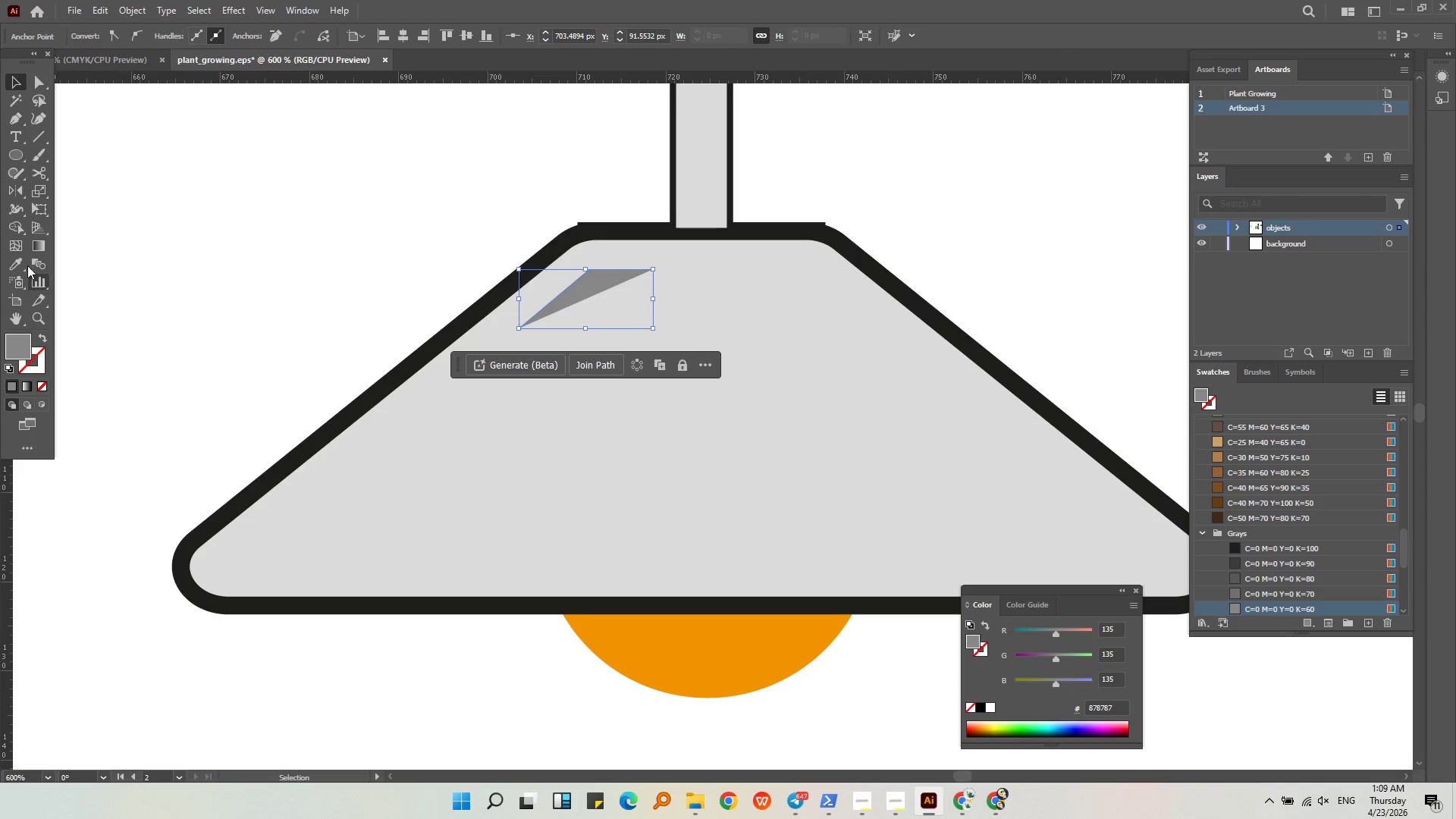 
left_click([16, 259])
 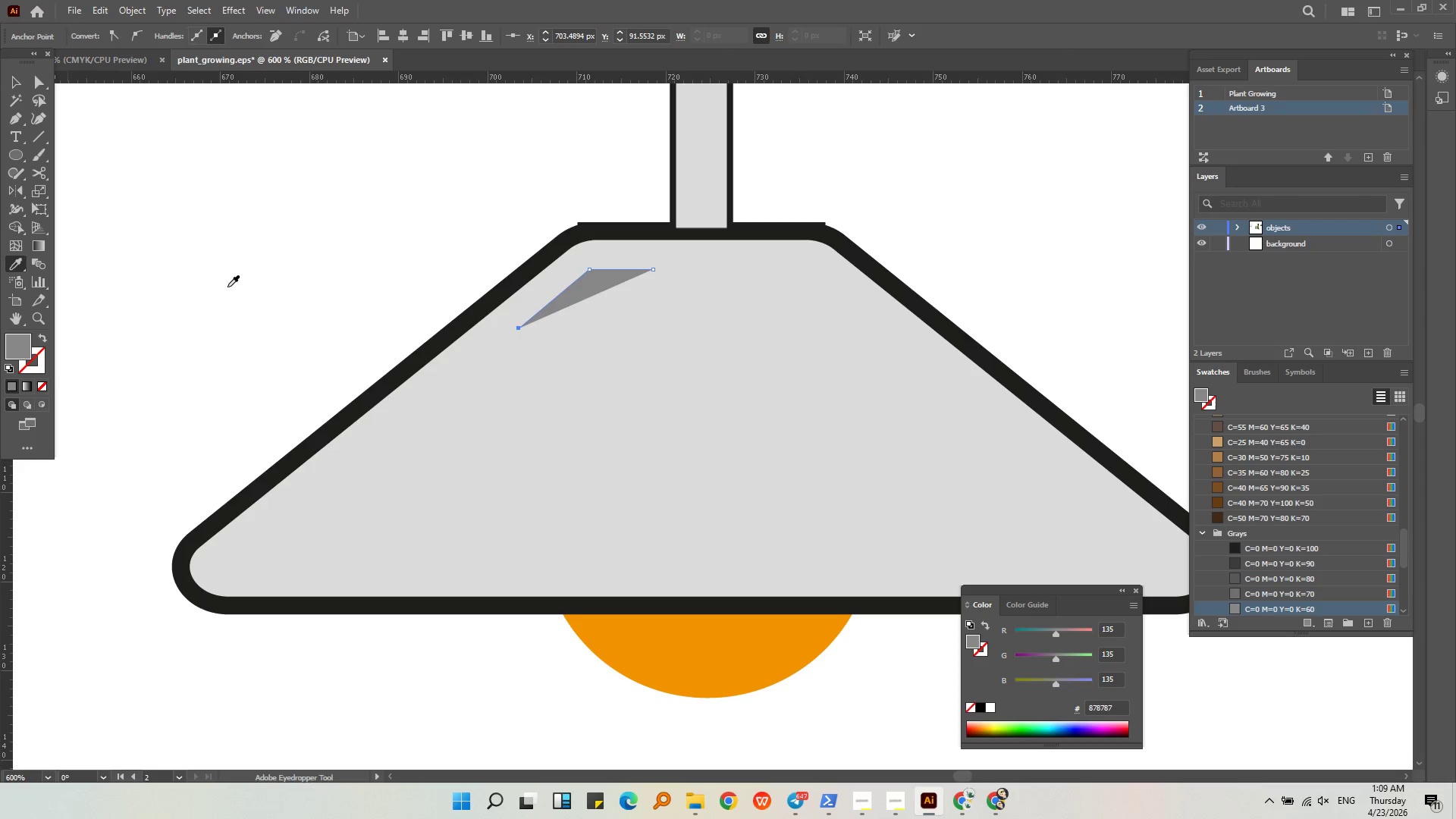 
hold_key(key=AltLeft, duration=0.45)
scroll: coordinate [876, 295], scroll_direction: down, amount: 4.0
 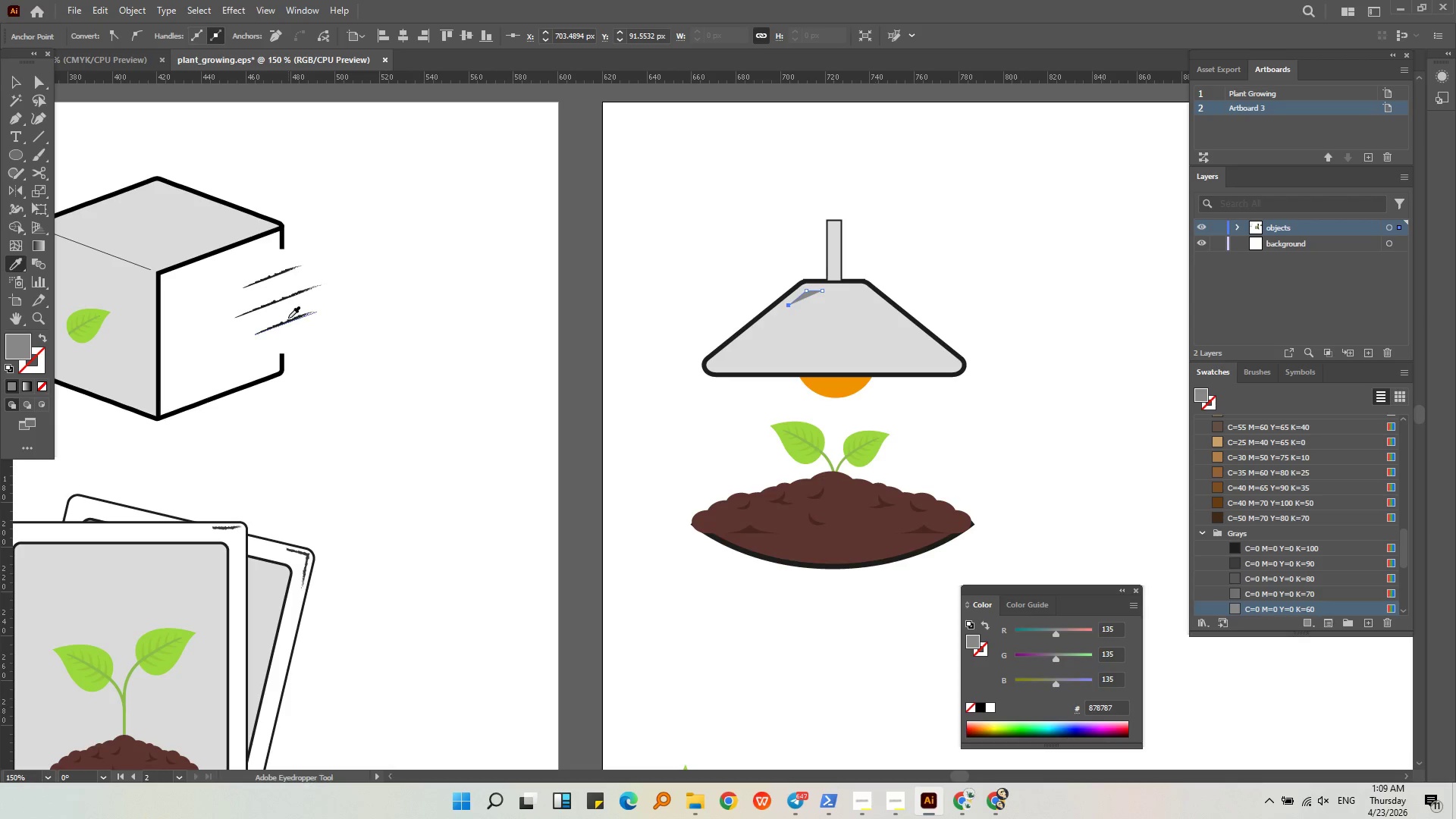 
left_click([290, 318])
 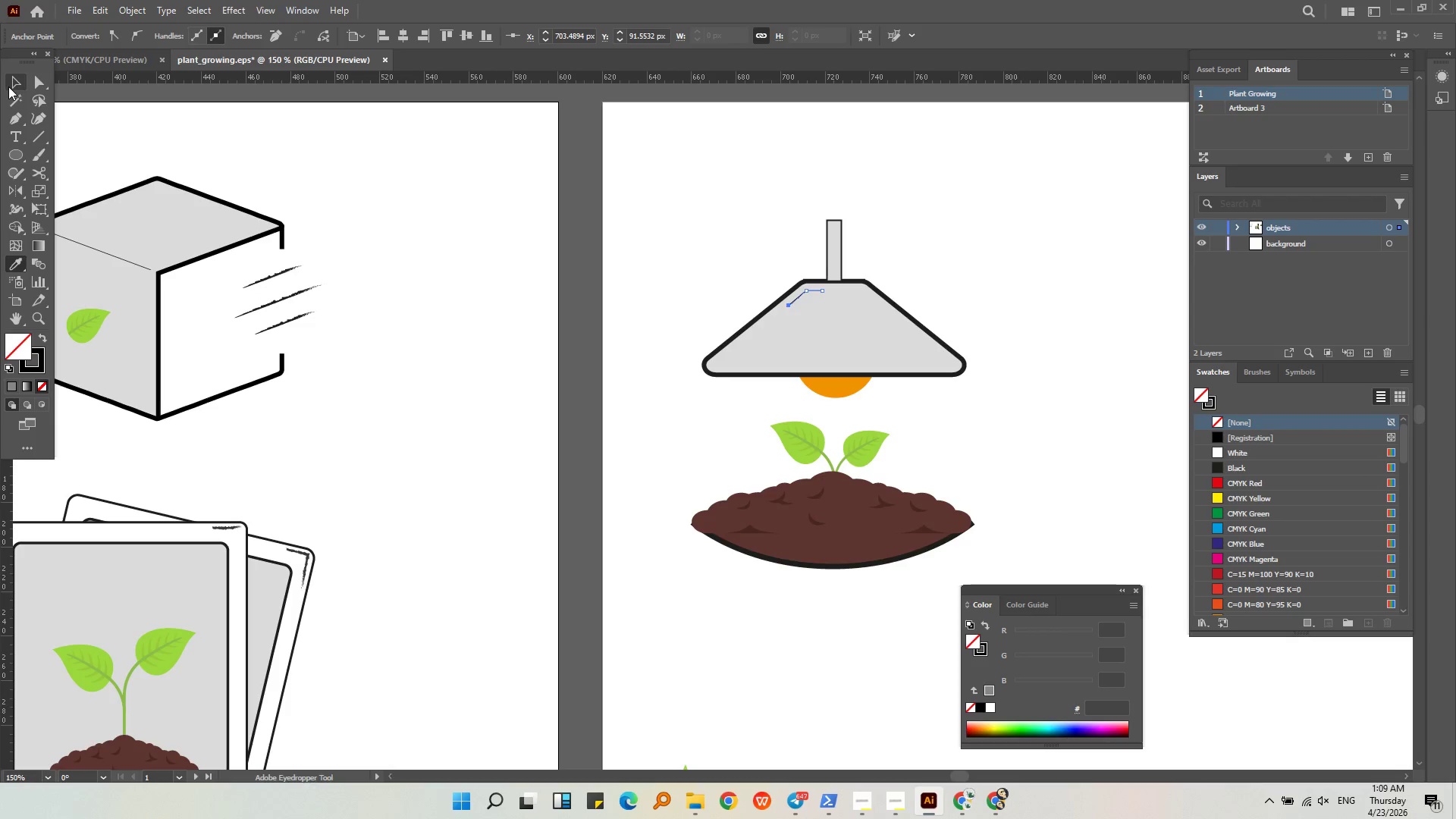 
double_click([441, 239])
 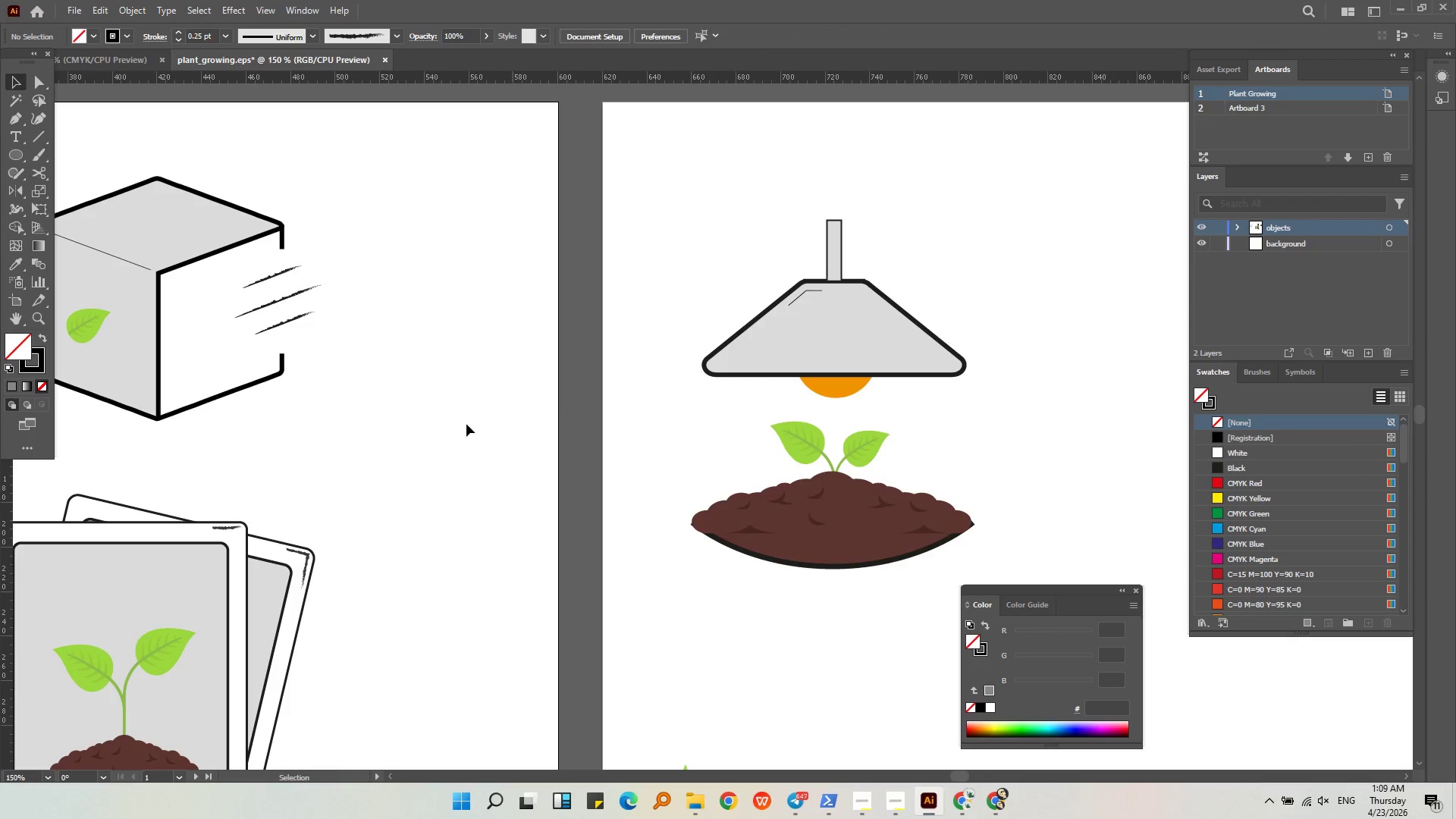 
hold_key(key=AltLeft, duration=0.45)
scroll: coordinate [843, 313], scroll_direction: up, amount: 6.0
 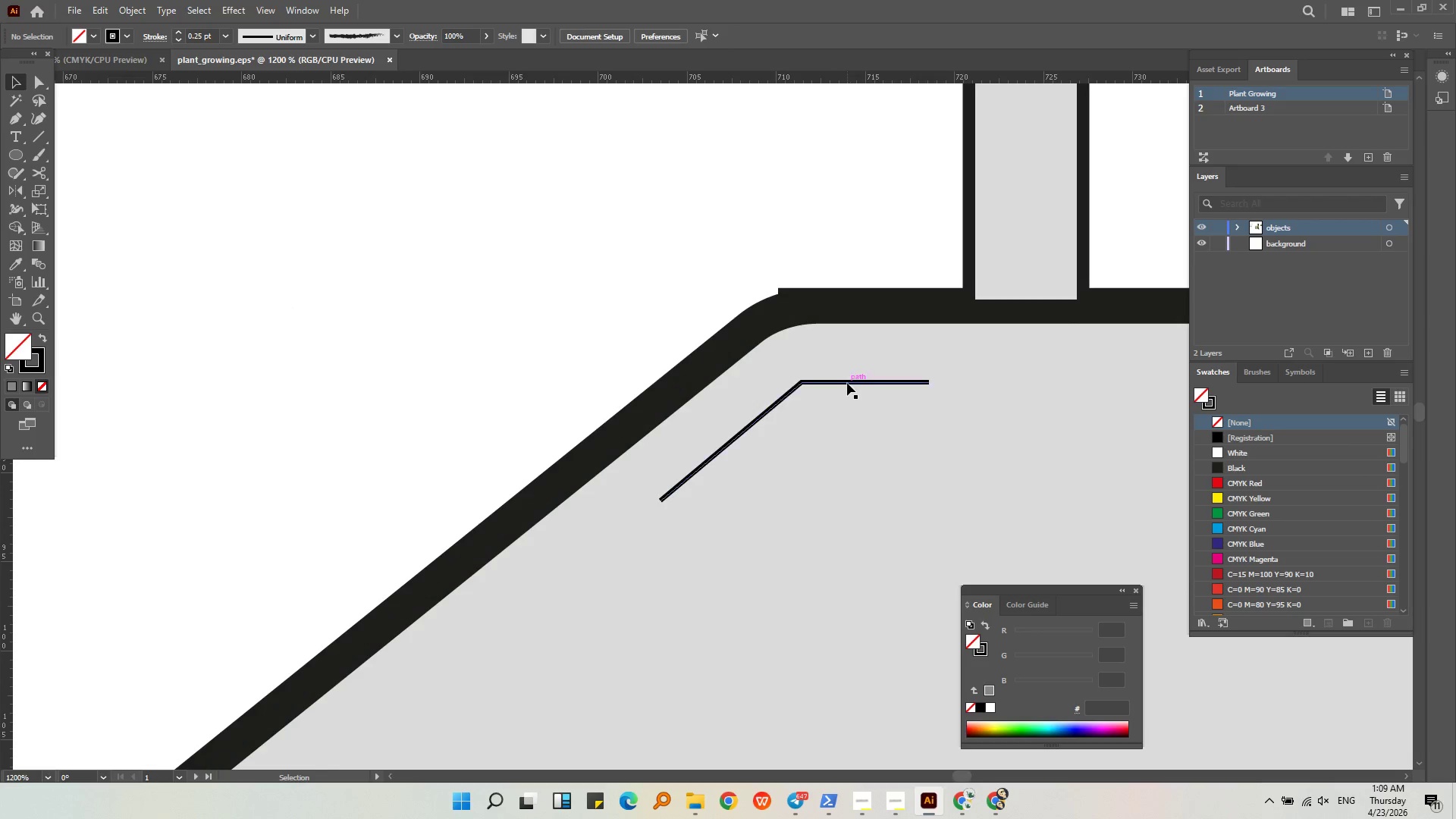 
left_click([847, 384])
 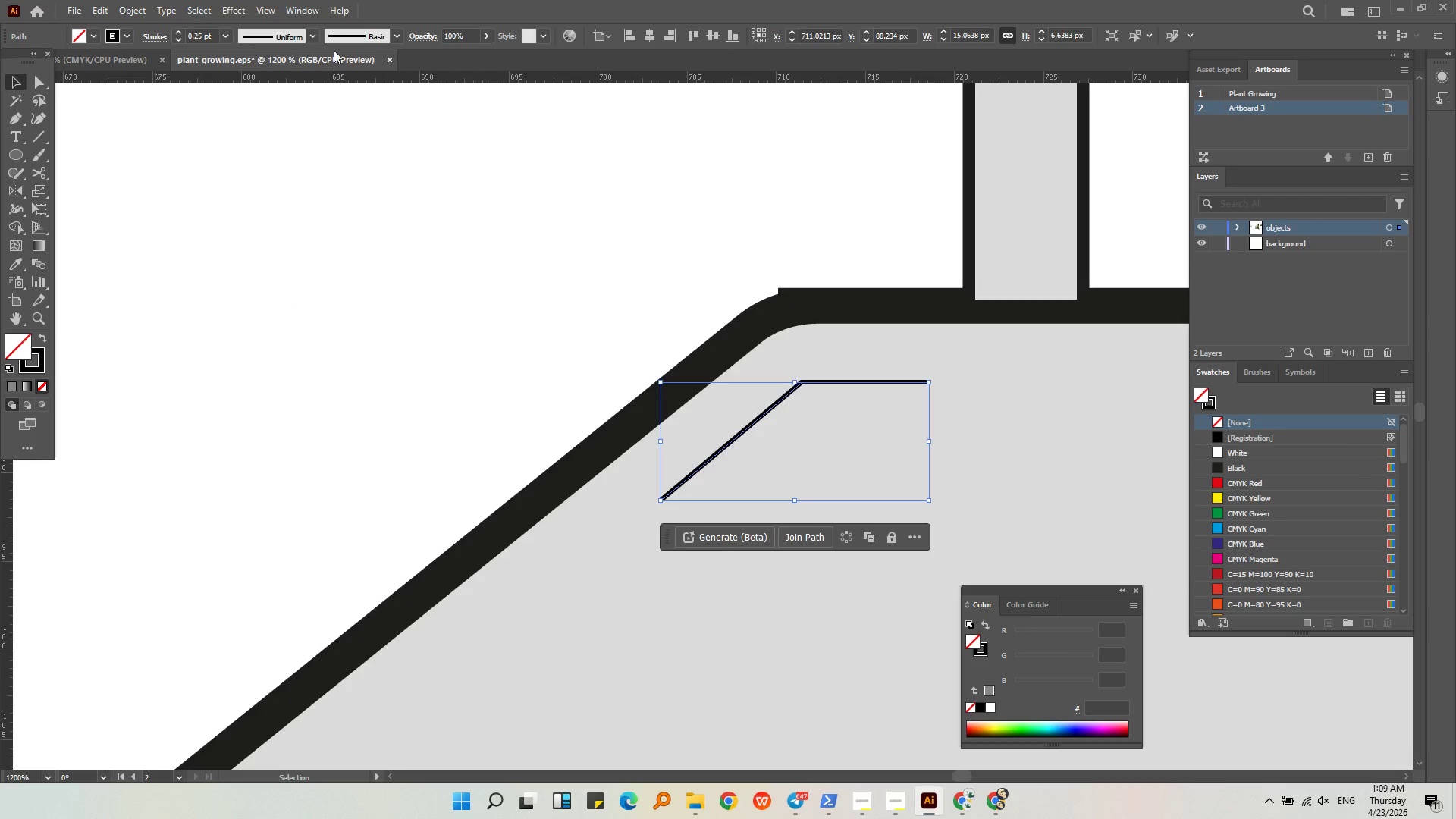 
left_click([316, 39])
 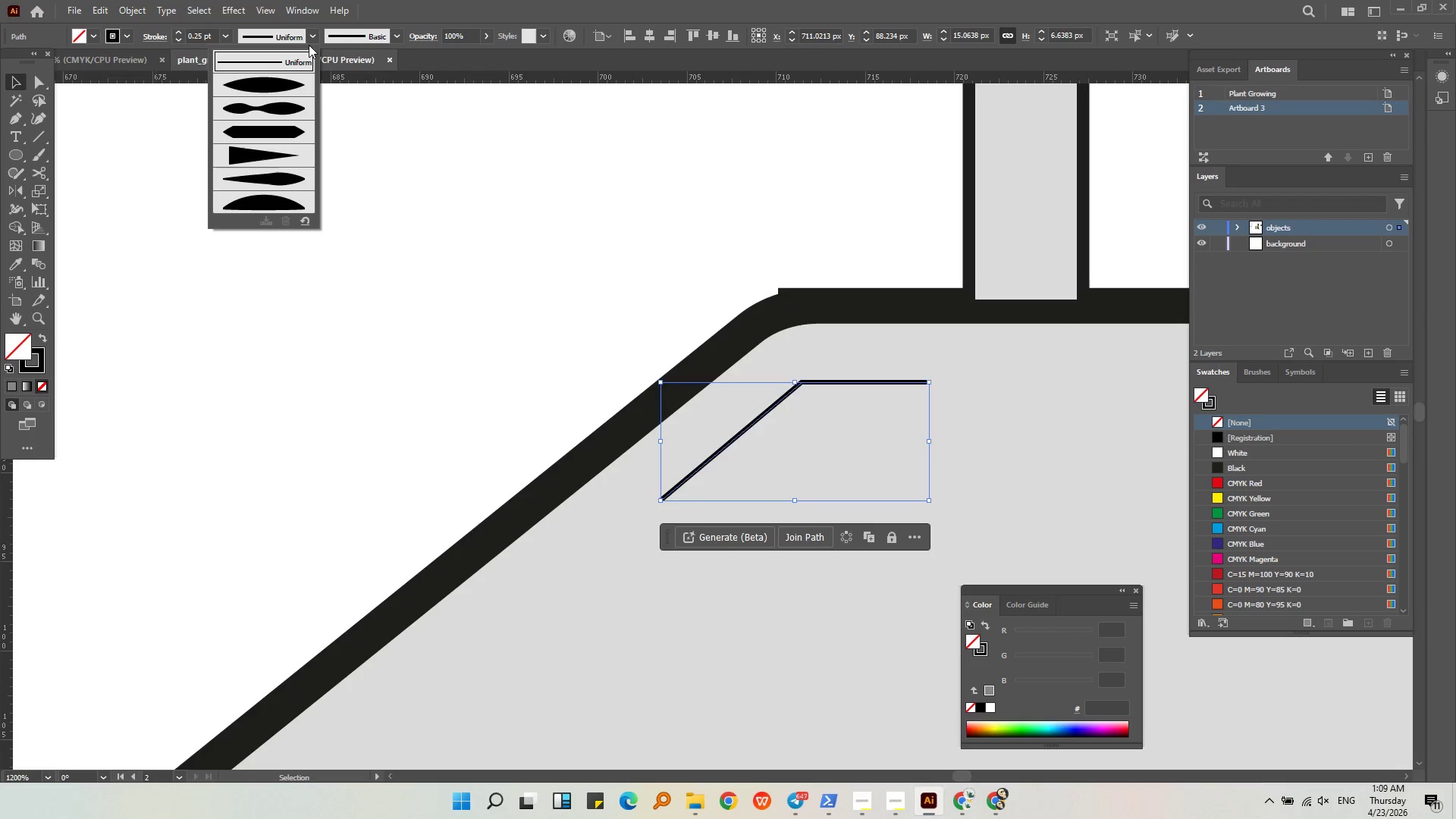 
left_click([311, 42])
 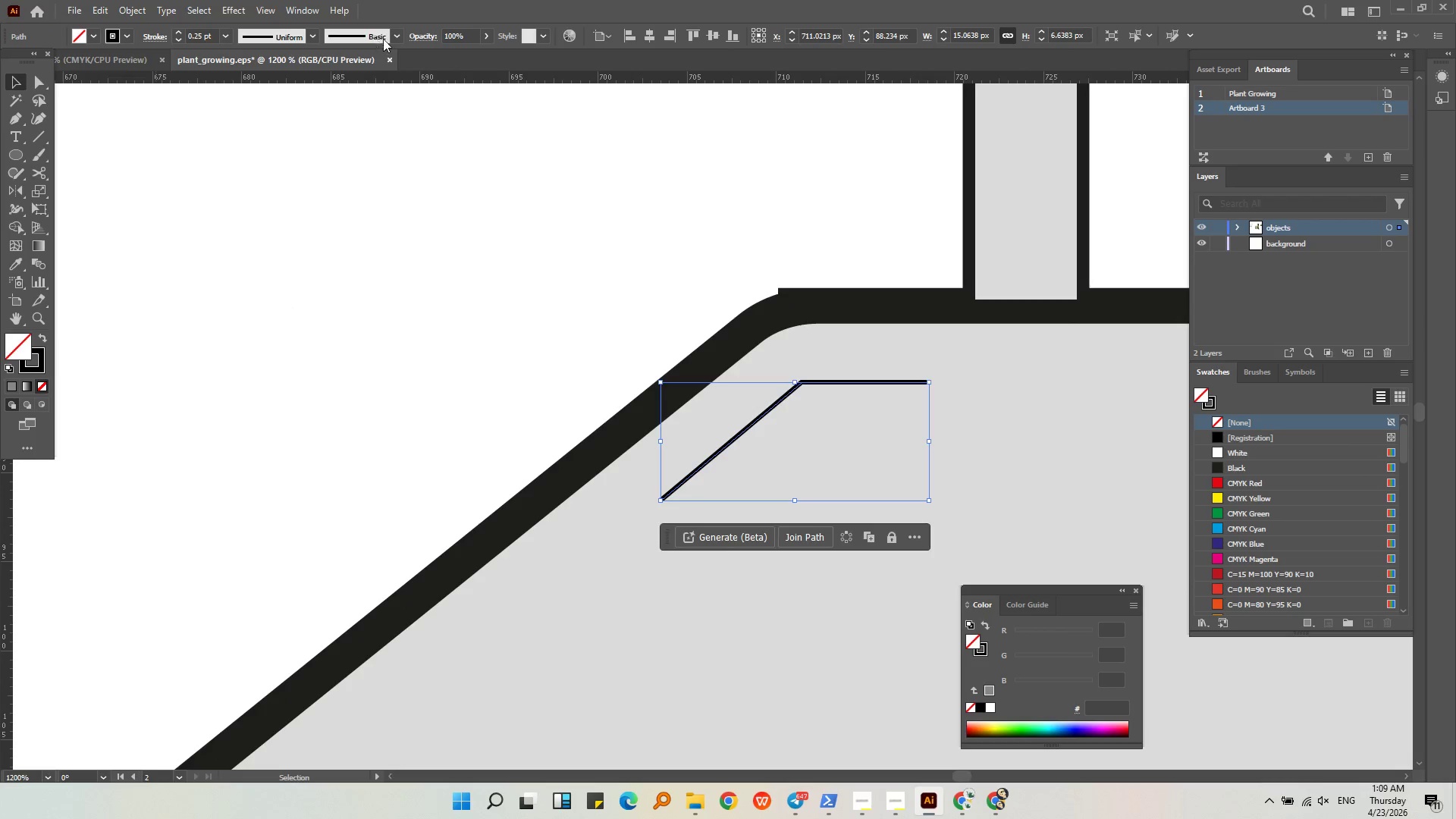 
left_click([391, 39])
 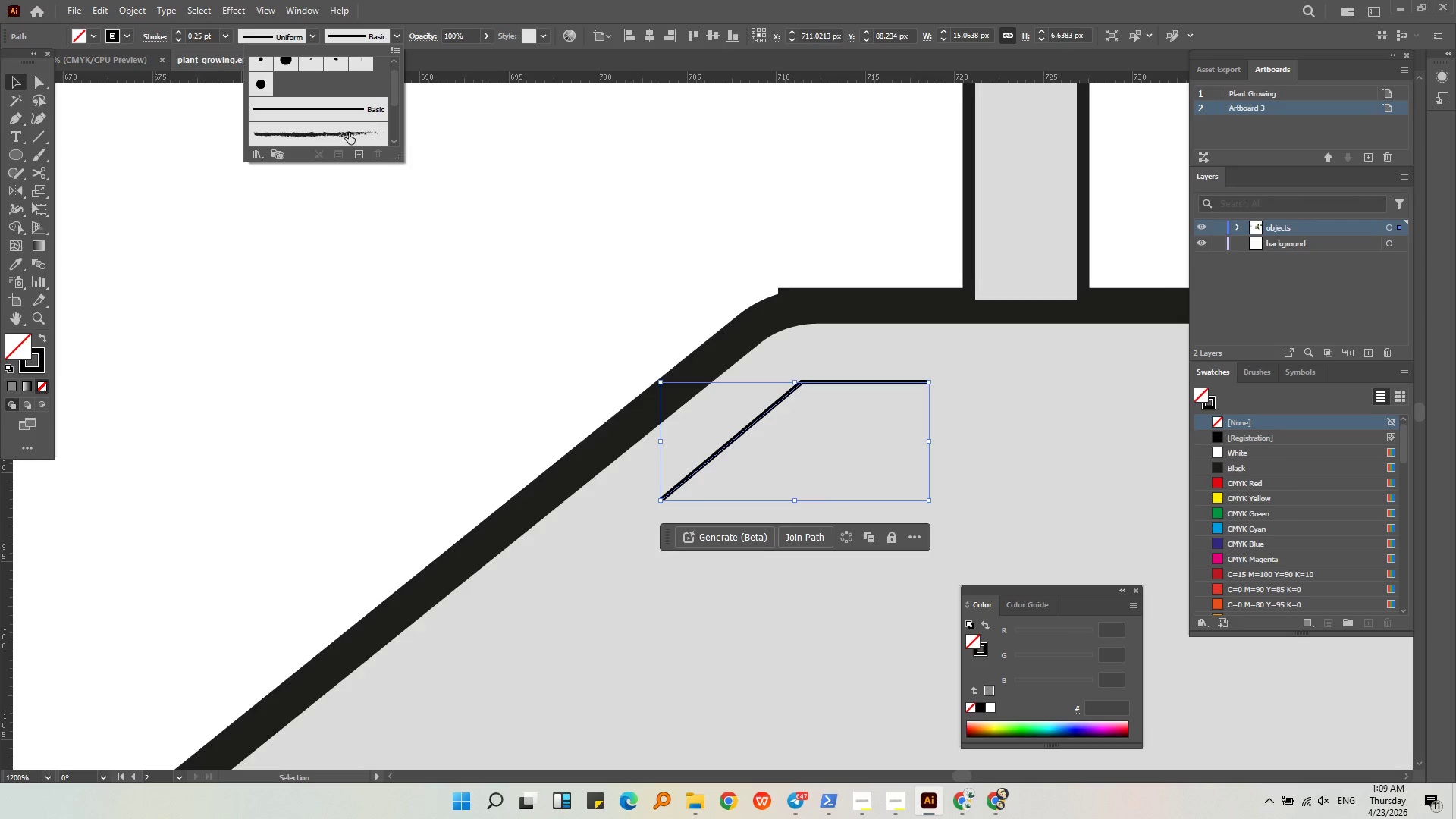 
left_click([348, 134])
 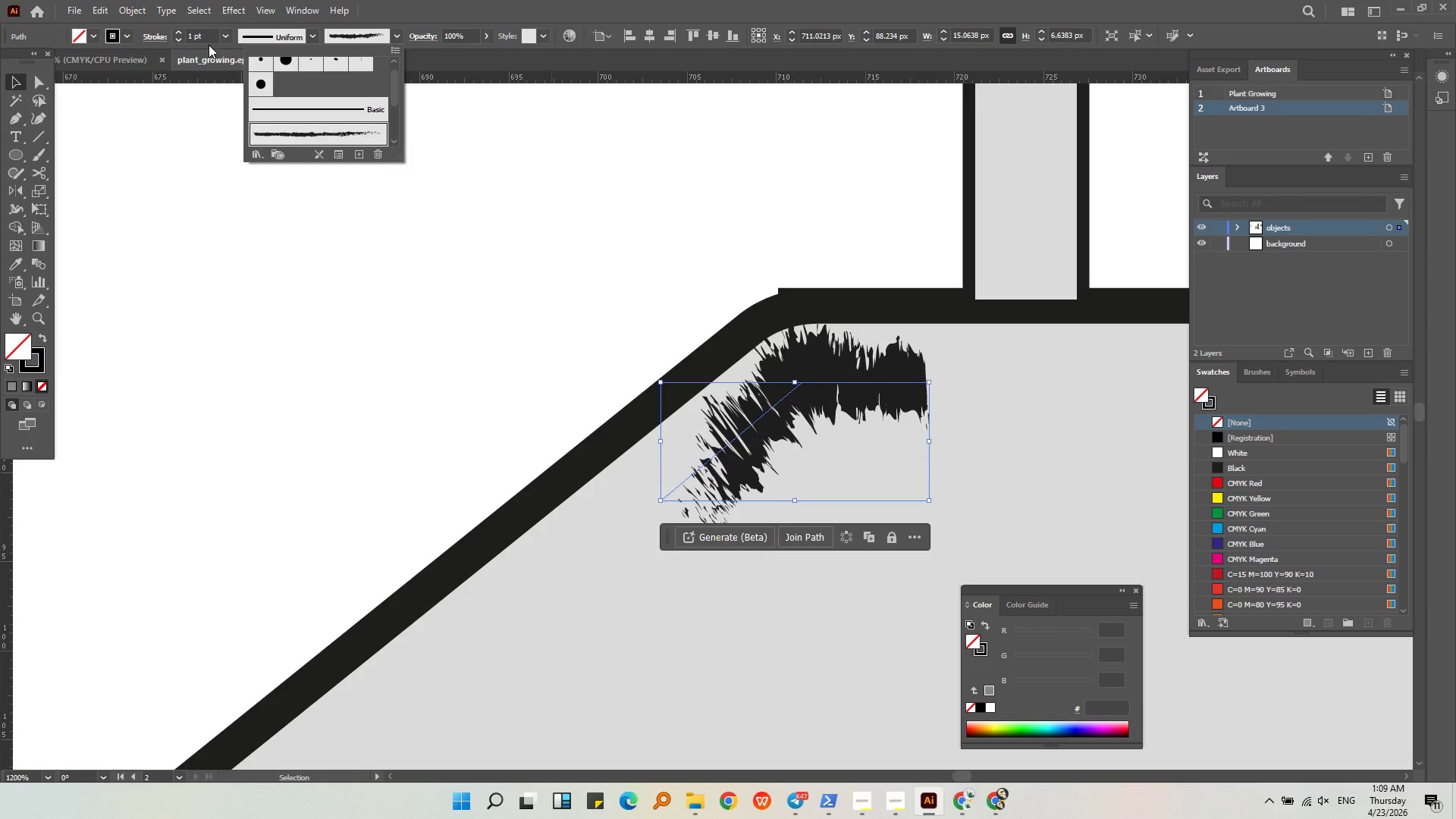 
double_click([227, 35])
 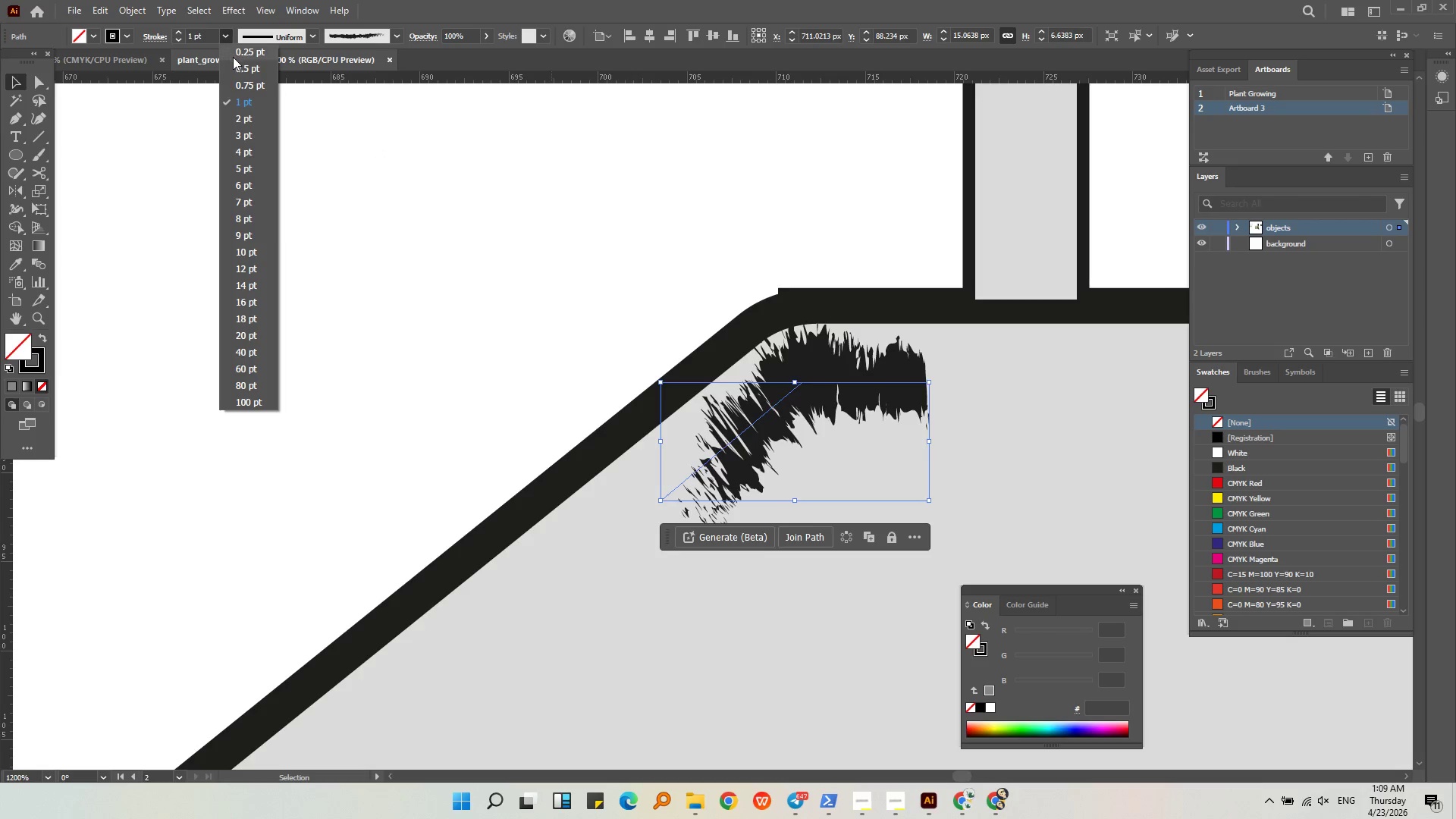 
triple_click([234, 58])
 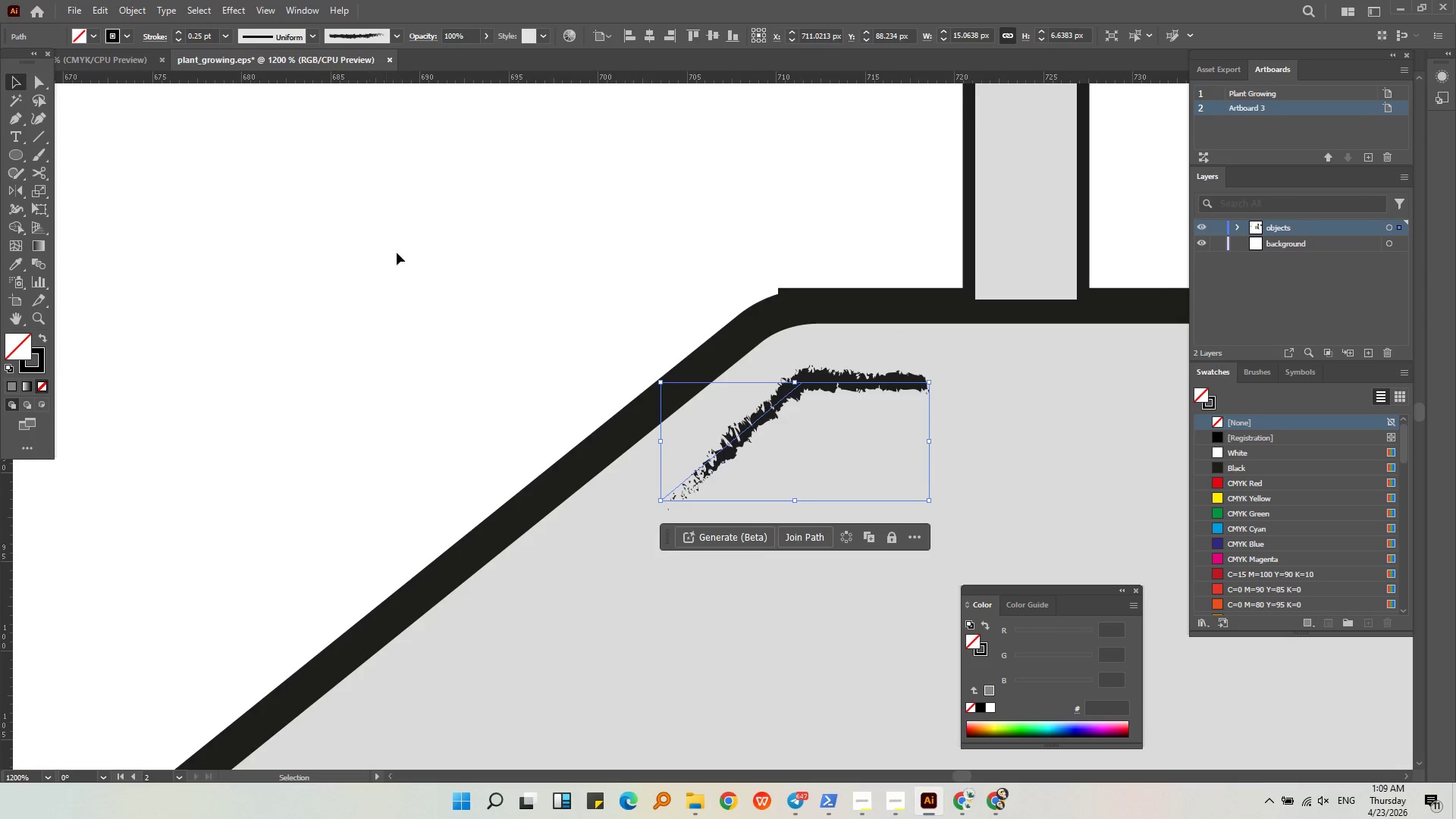 
left_click([407, 275])
 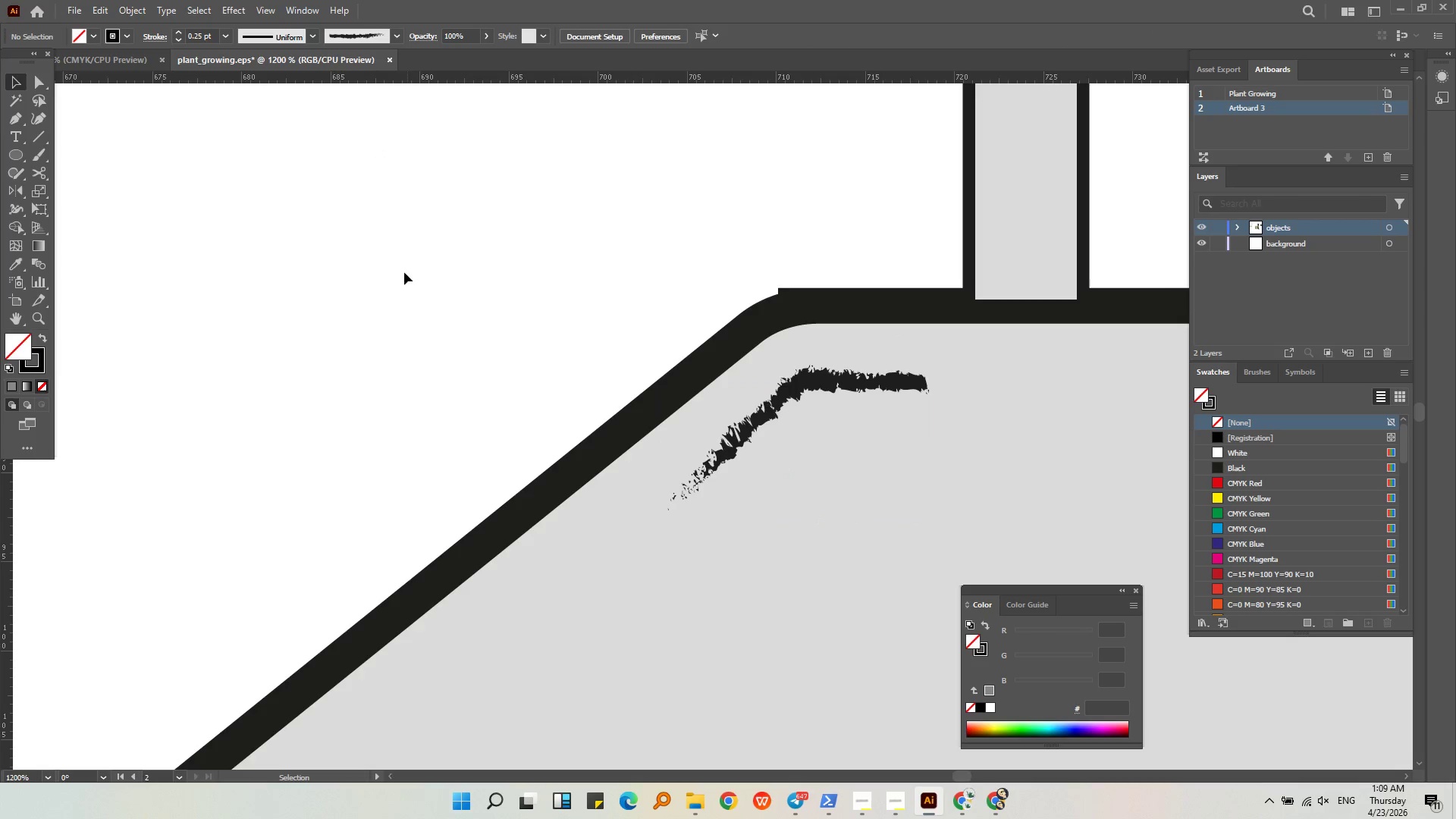 
hold_key(key=AltLeft, duration=0.66)
scroll: coordinate [385, 240], scroll_direction: down, amount: 4.0
 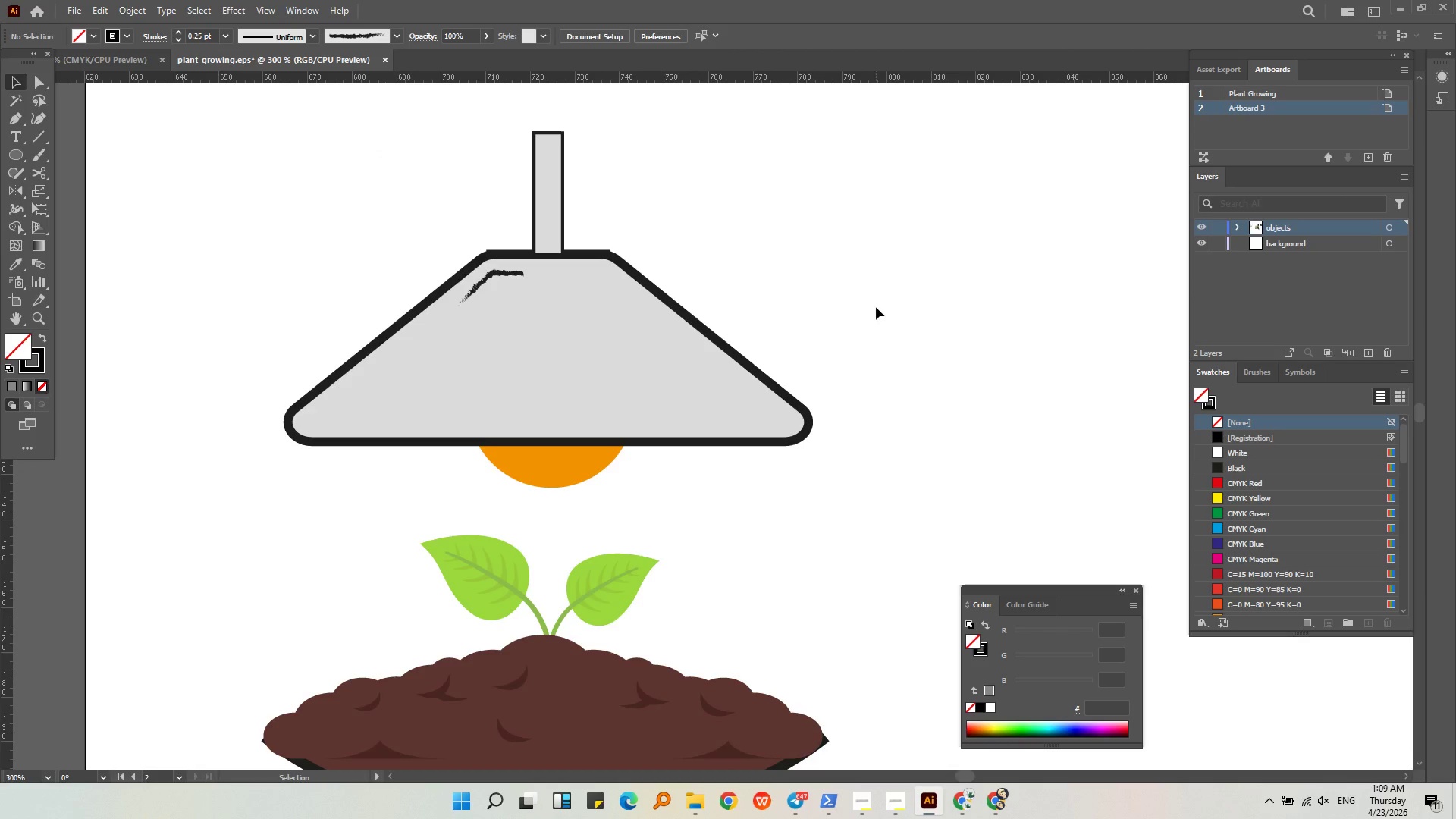 
left_click([876, 307])
 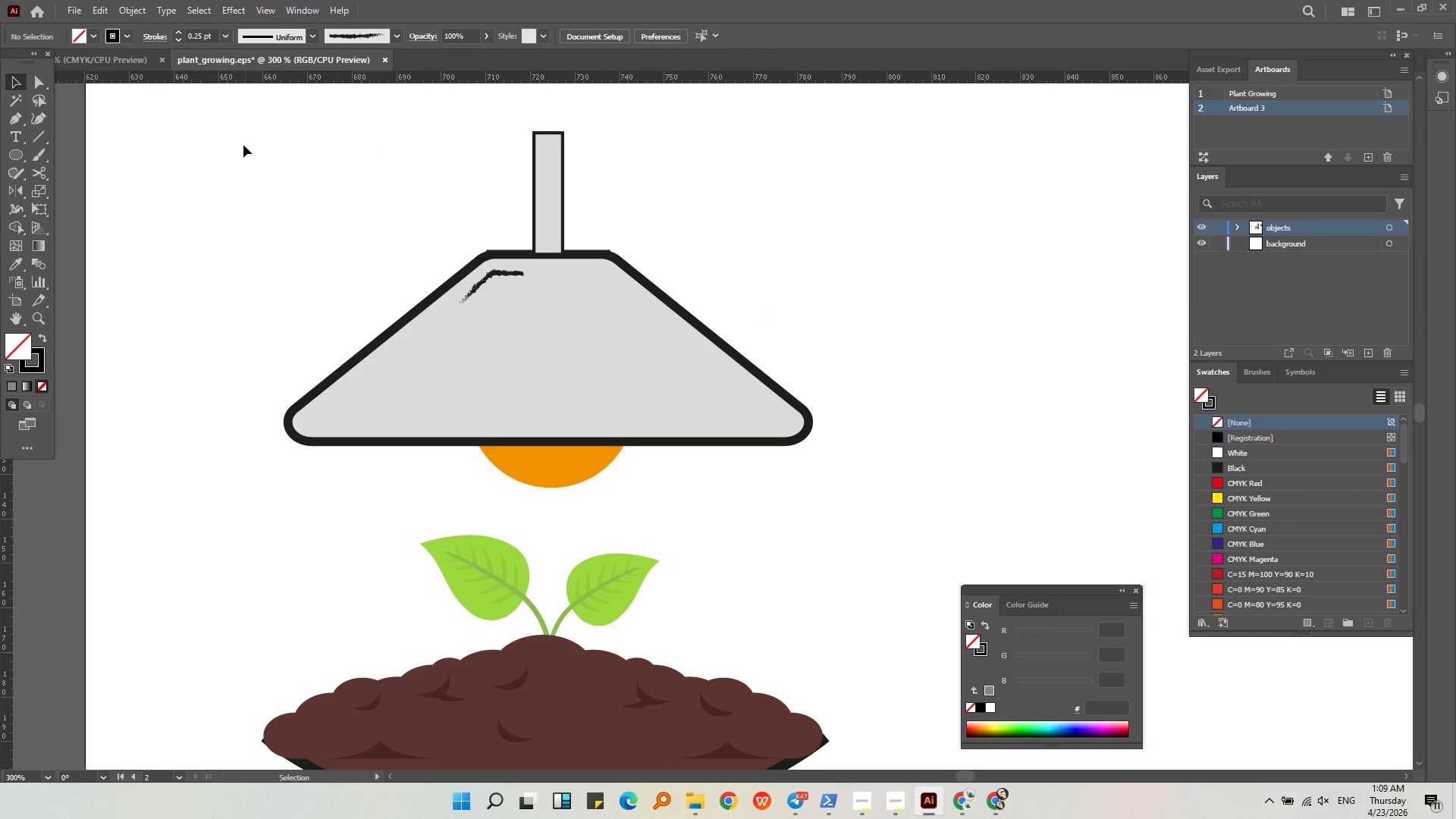 
key(Alt+AltLeft)
 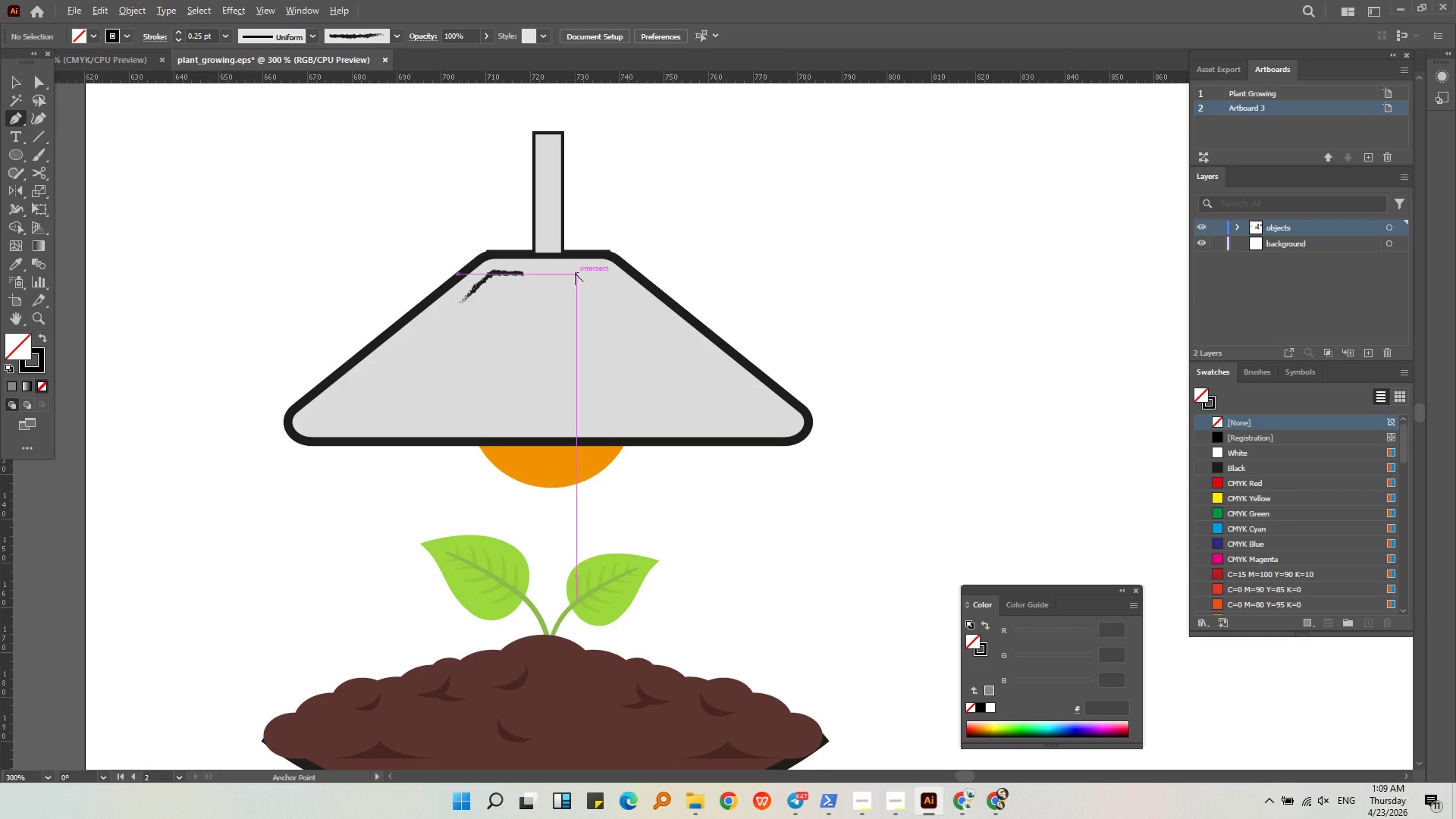 
scroll: coordinate [572, 273], scroll_direction: up, amount: 3.0
 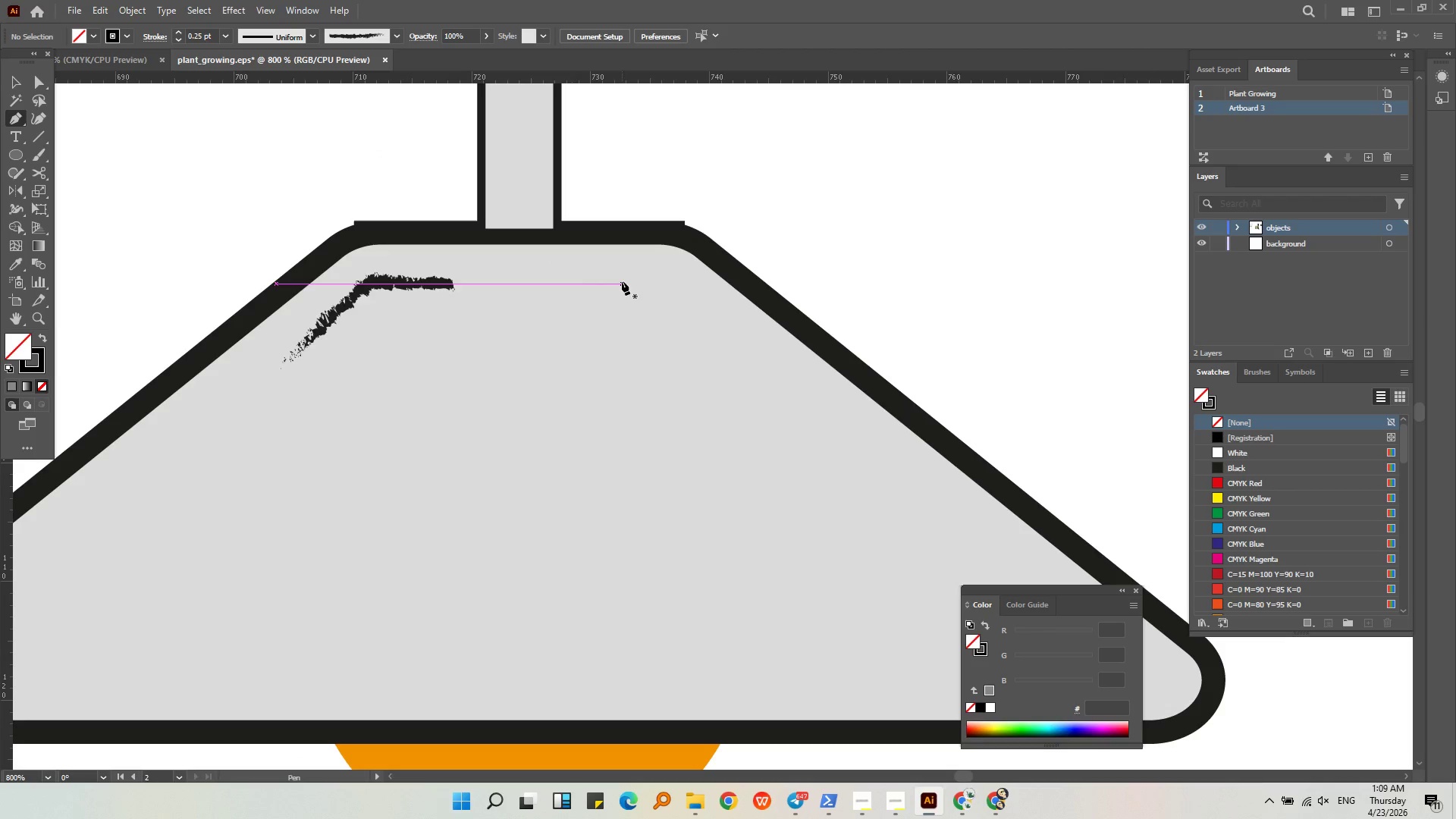 
left_click([622, 281])
 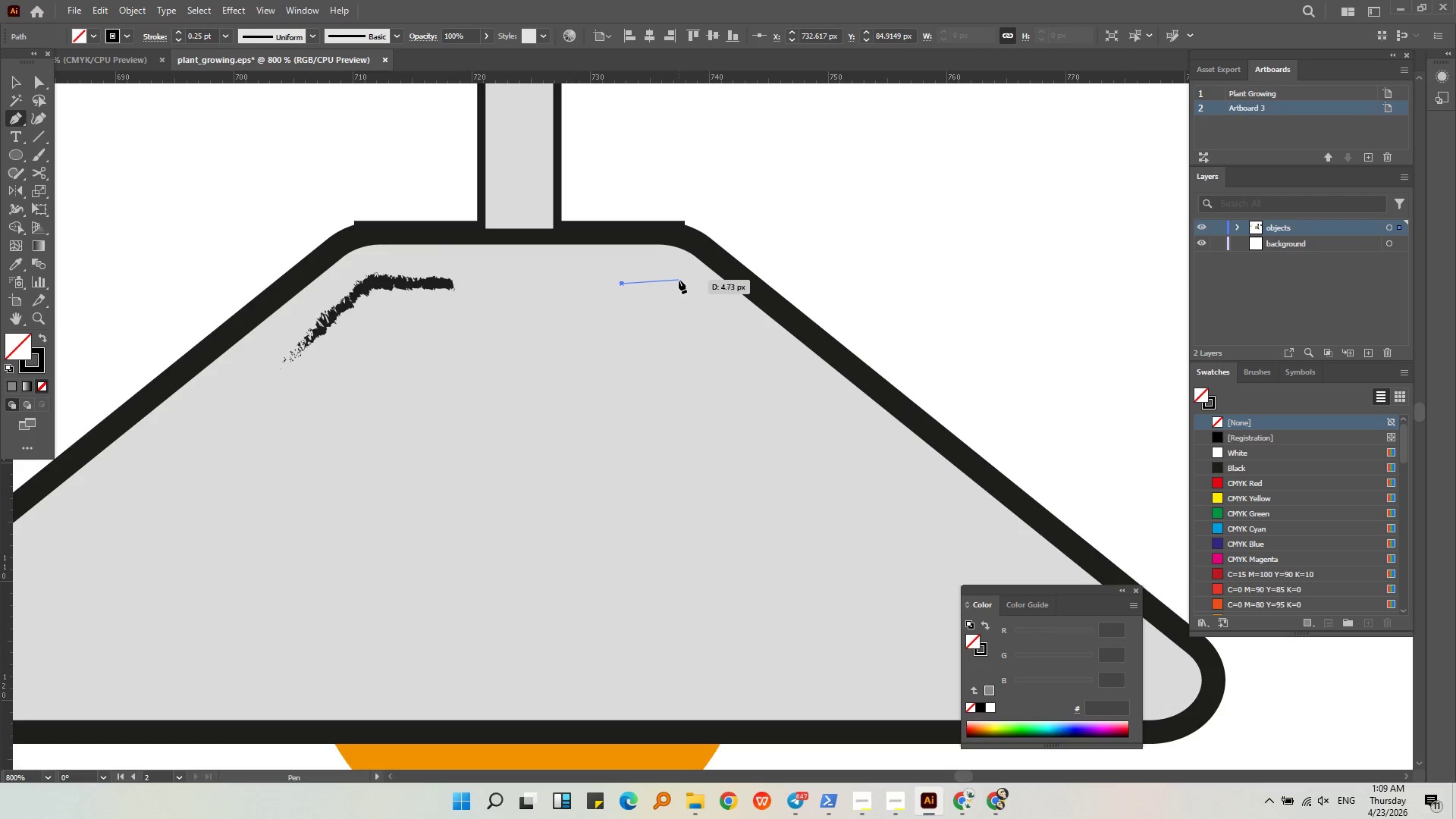 
hold_key(key=ShiftLeft, duration=0.7)
left_click([682, 286])
 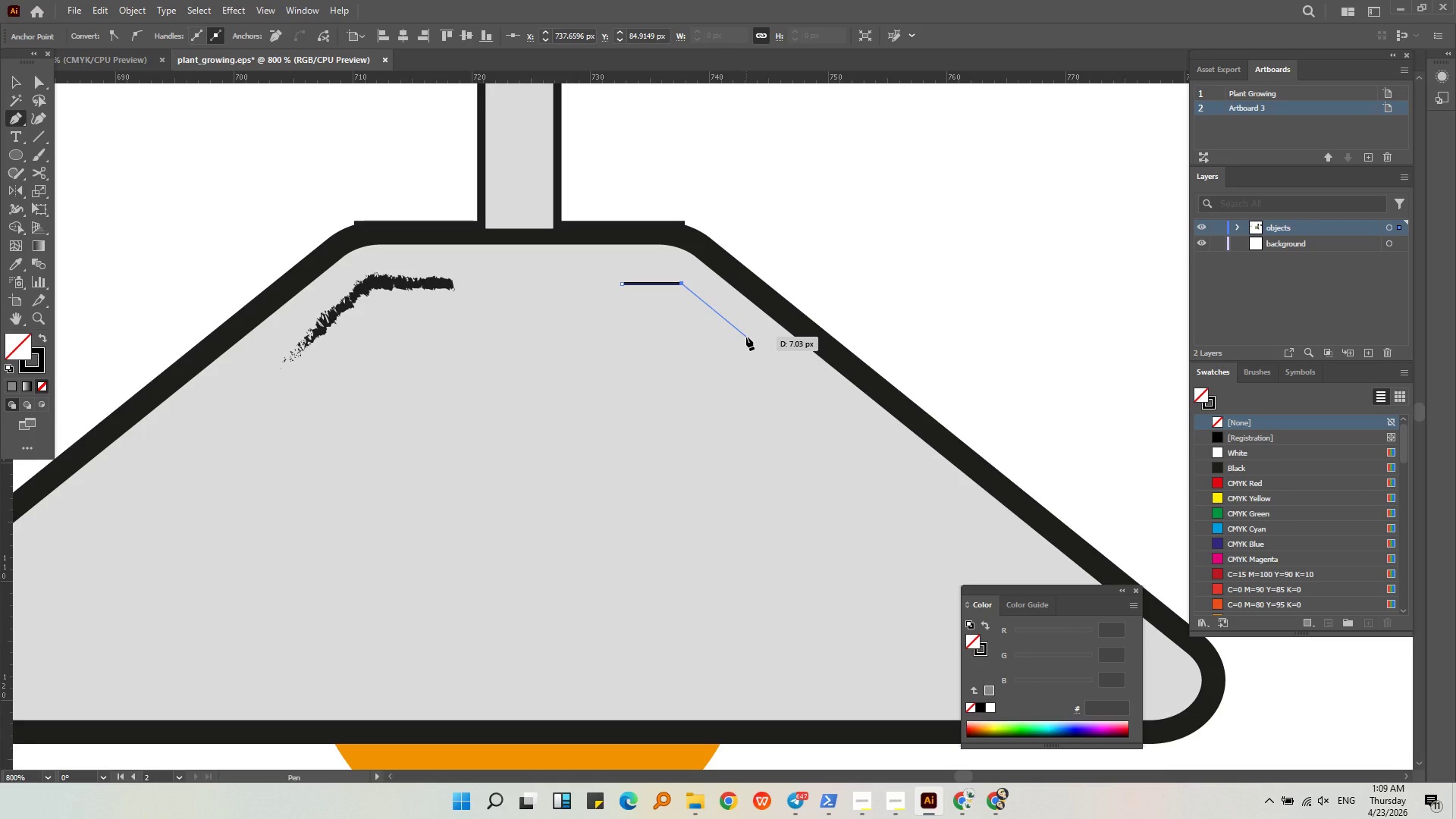 
left_click([746, 337])
 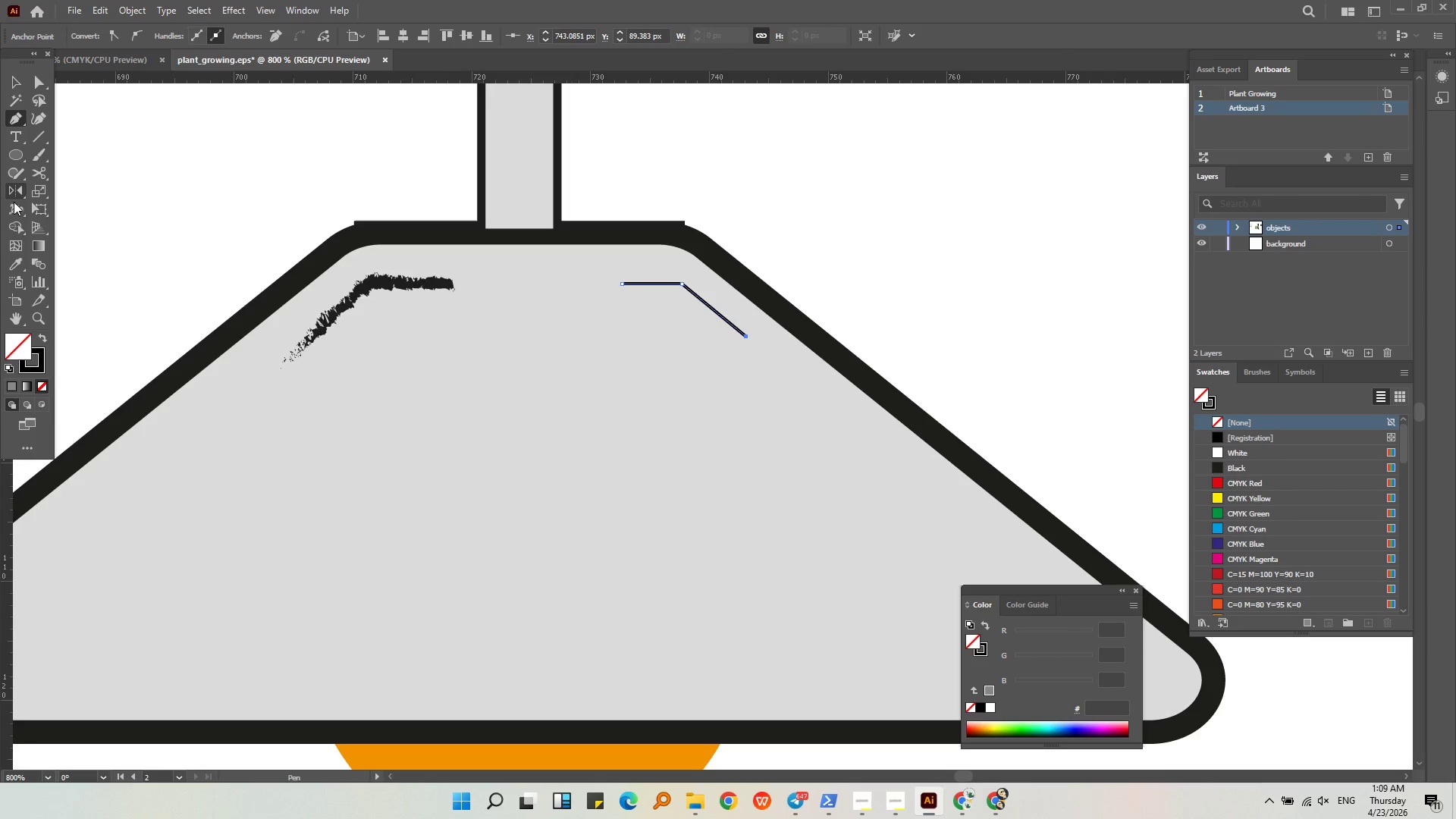 
left_click([17, 262])
 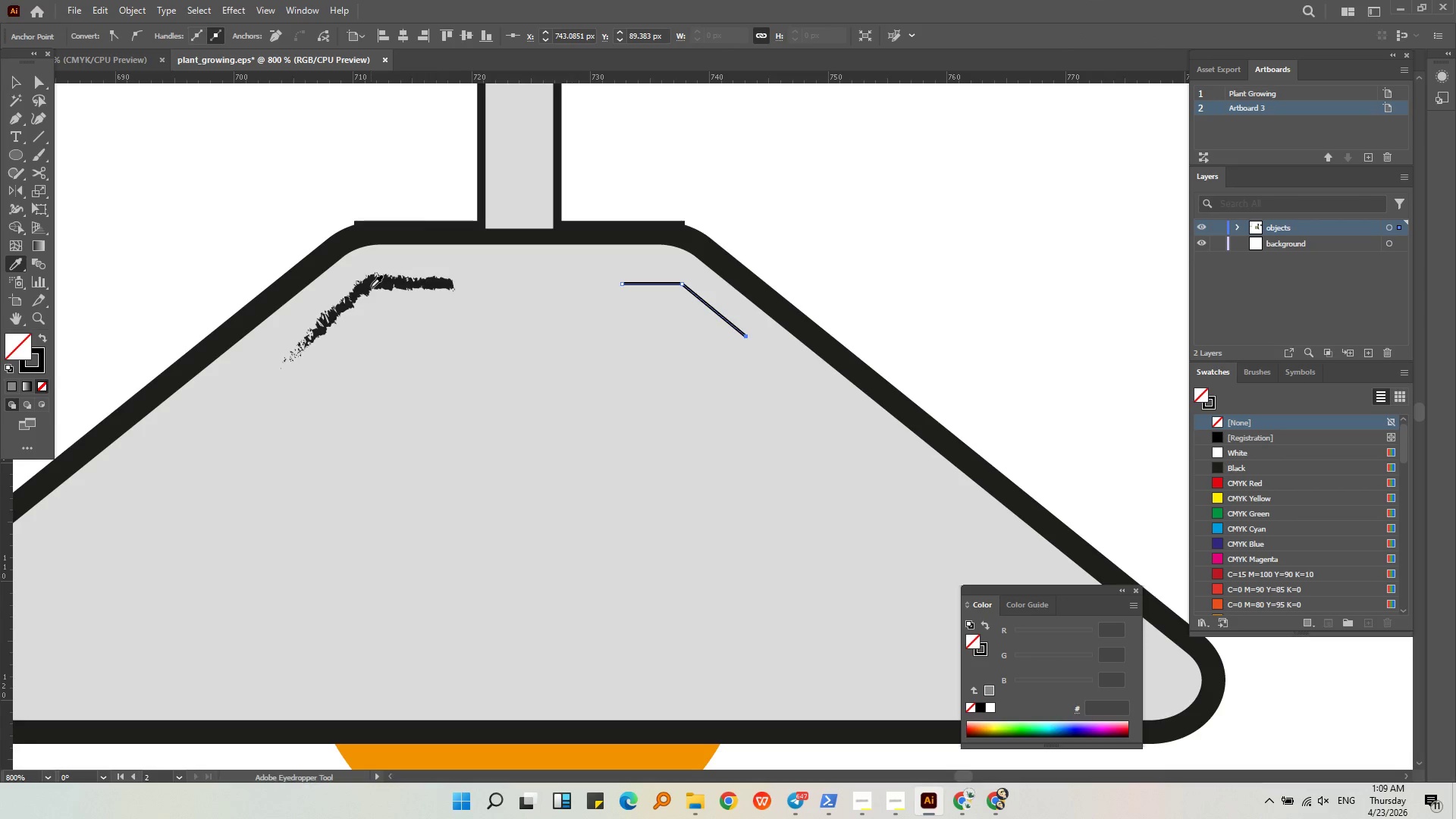 
left_click([372, 283])
 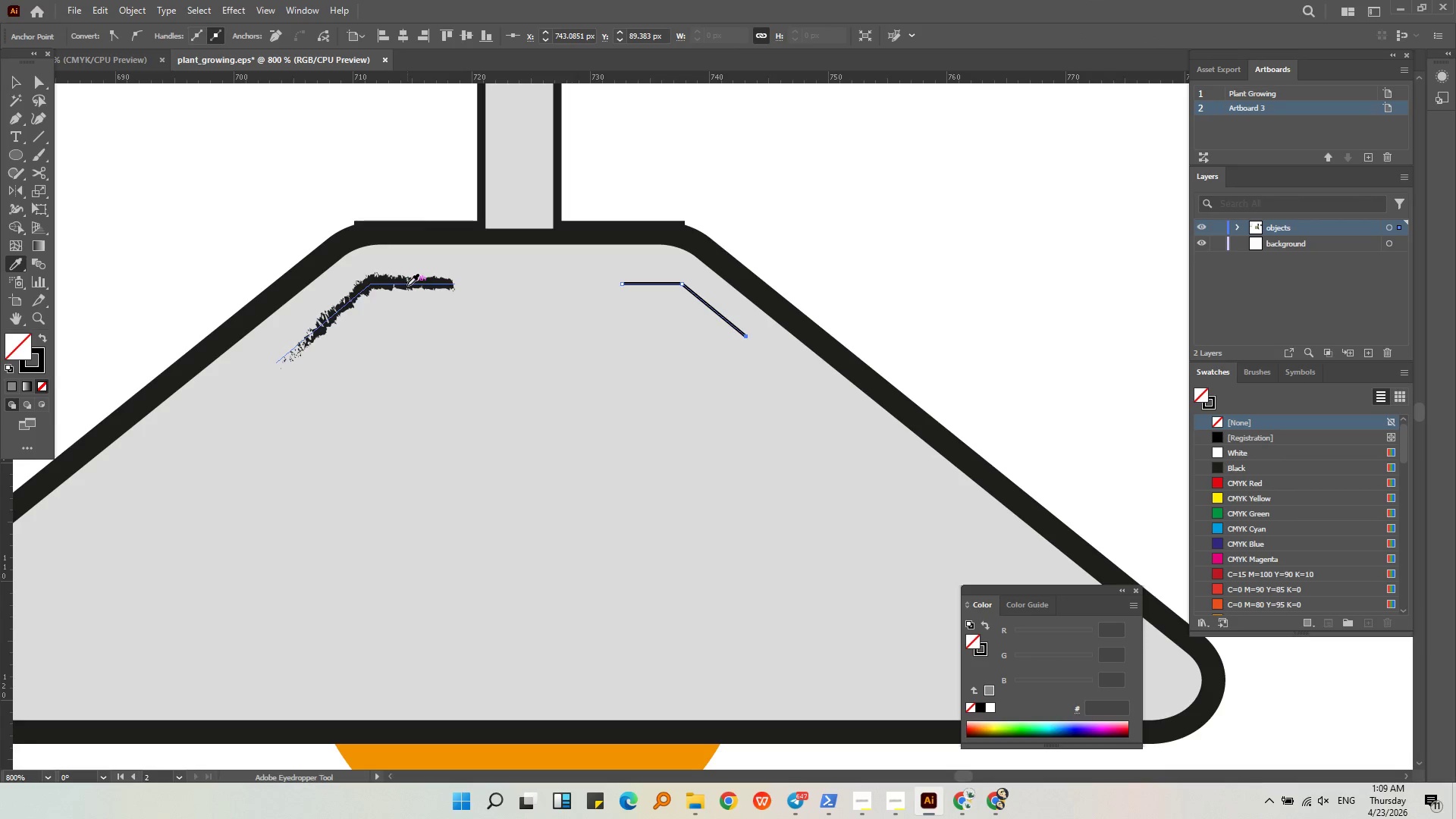 
double_click([412, 281])
 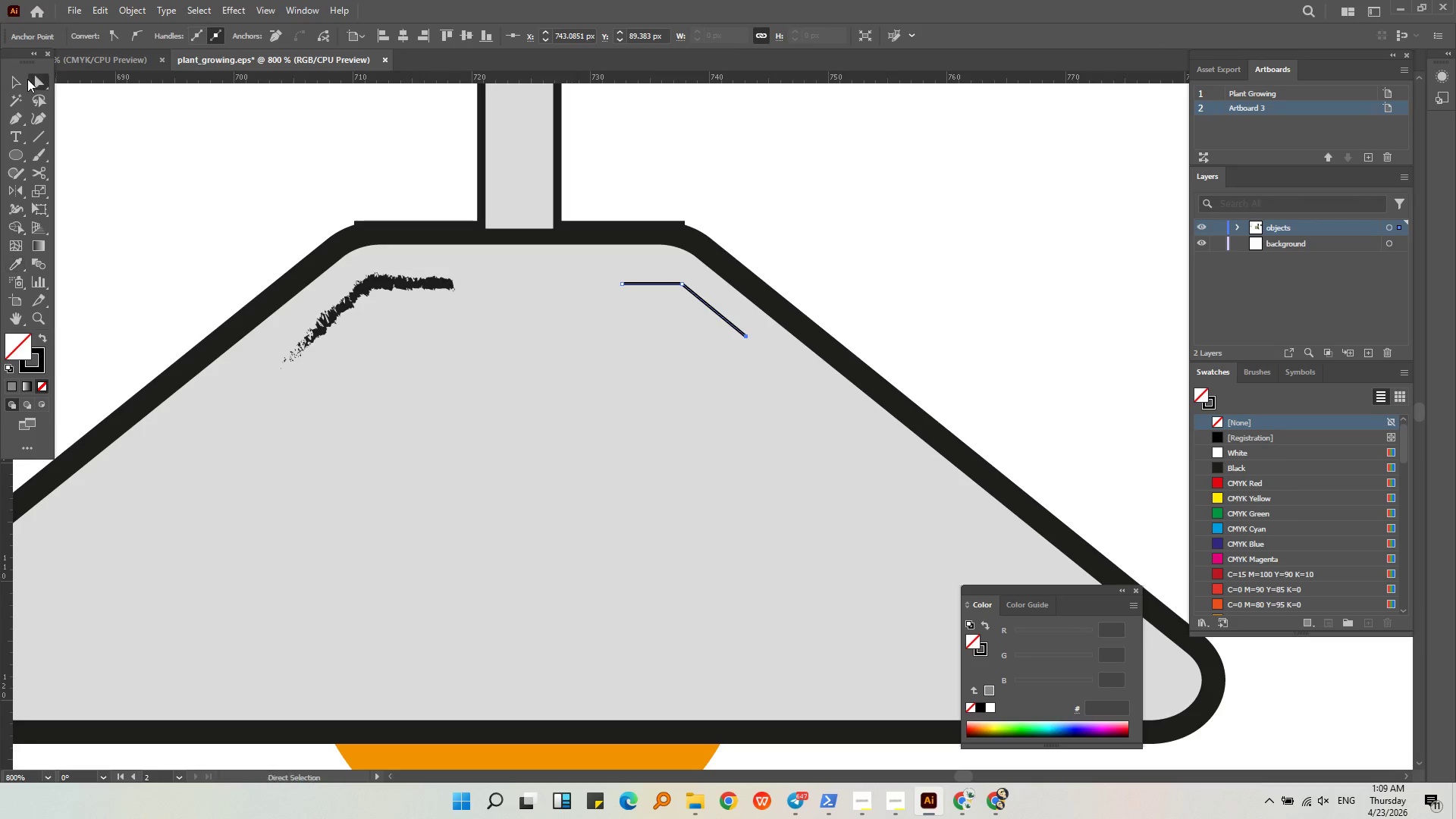 
double_click([20, 82])
 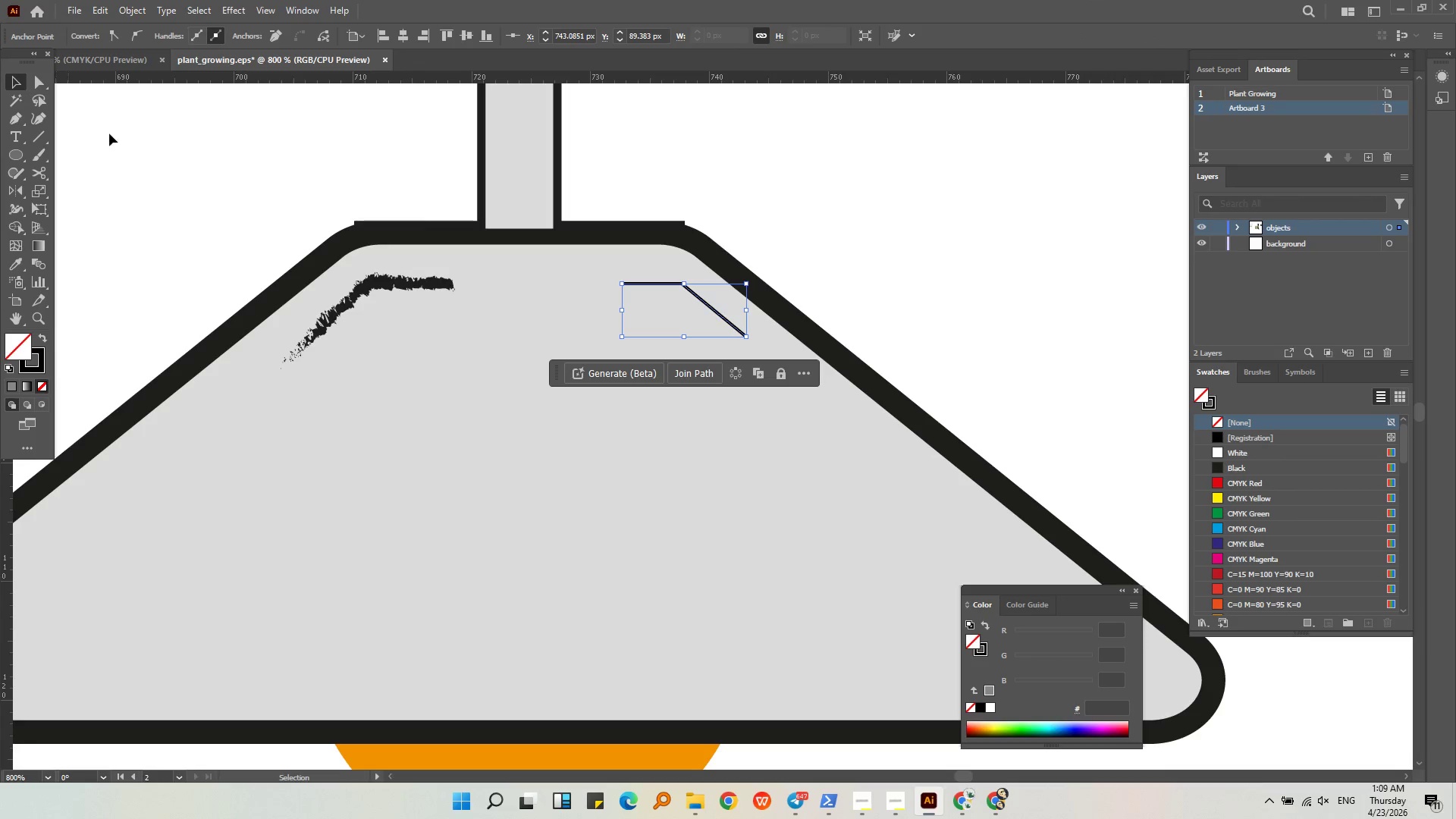 
triple_click([121, 138])
 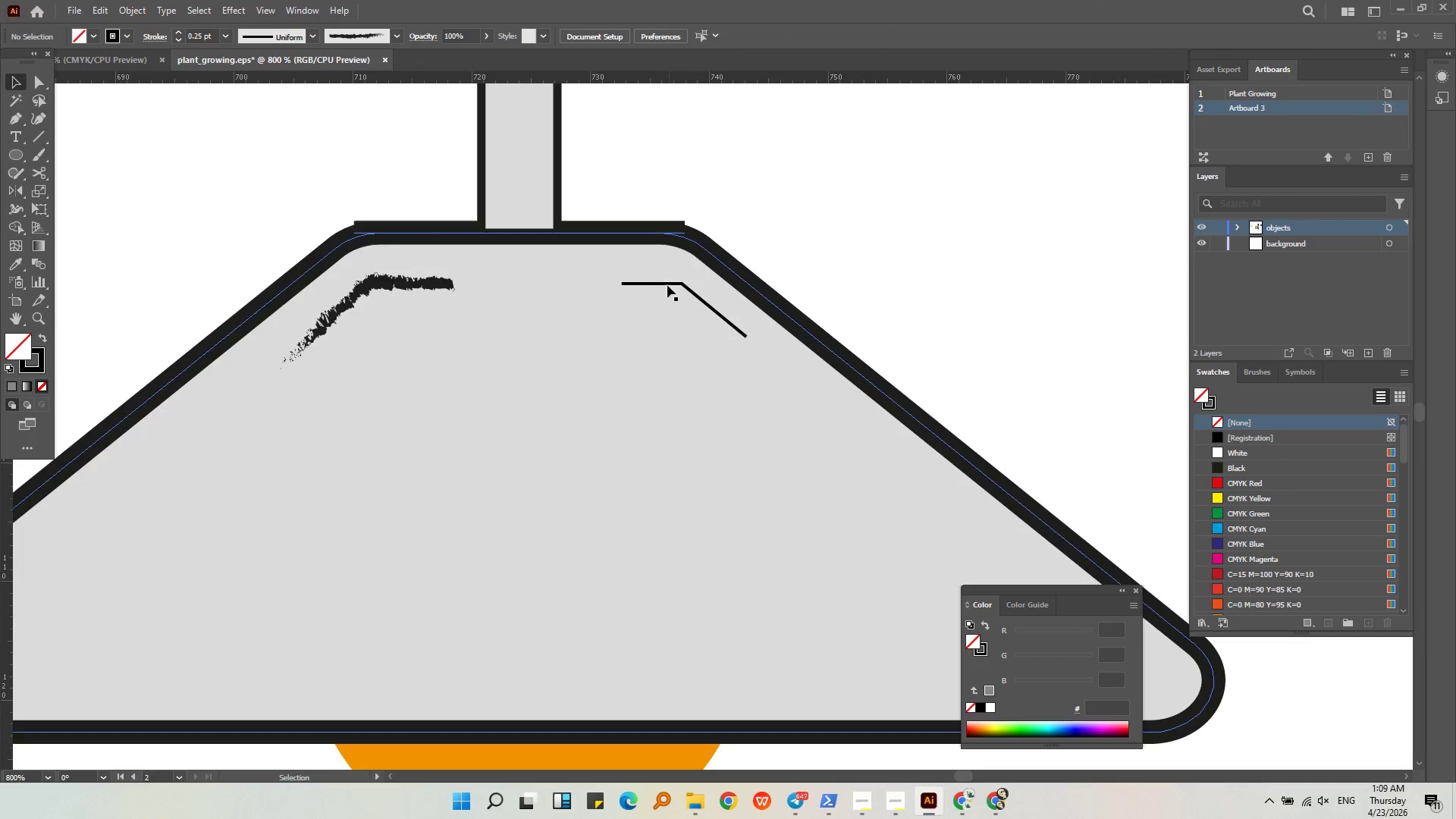 
left_click([667, 284])
 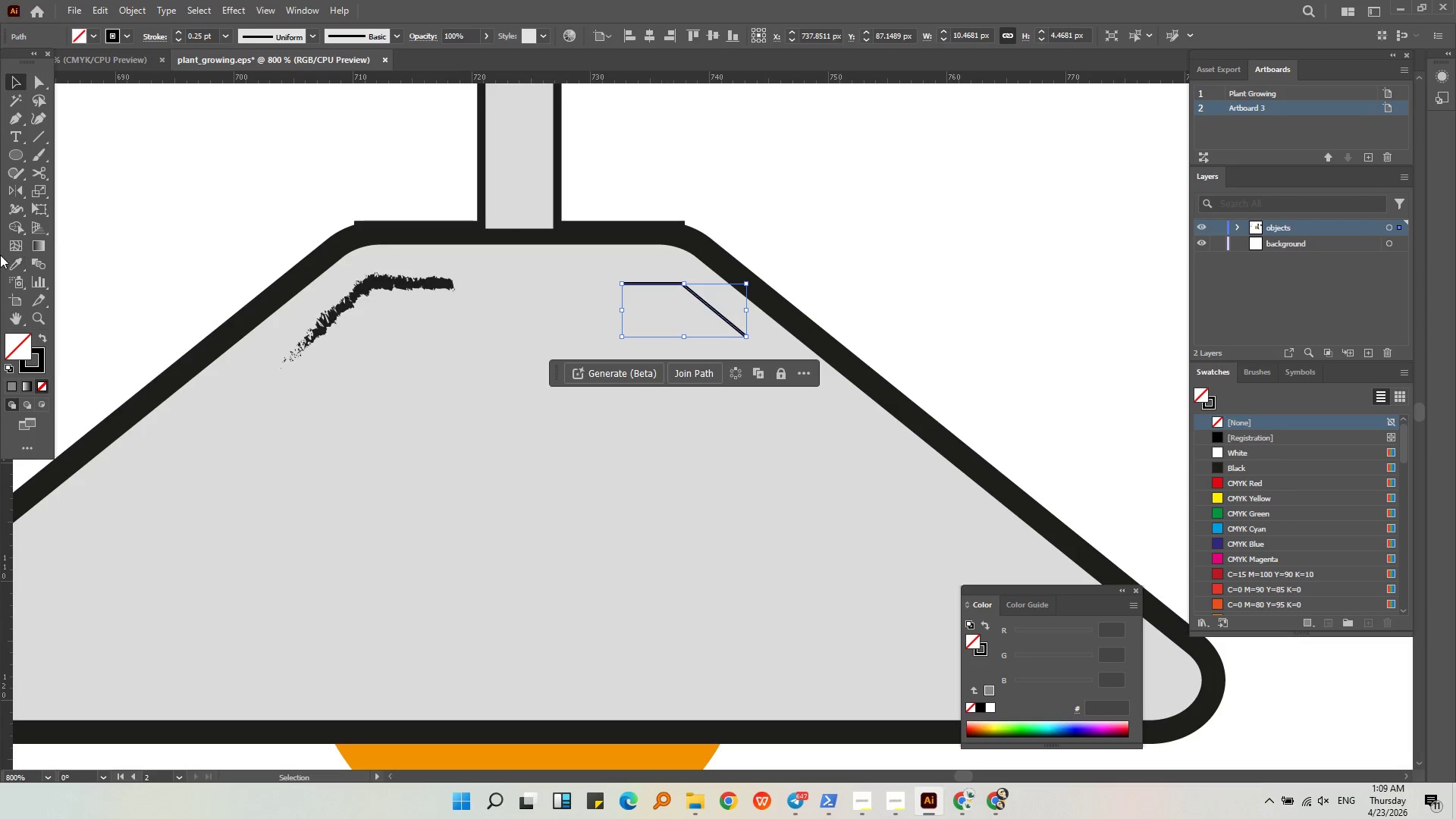 
left_click([13, 265])
 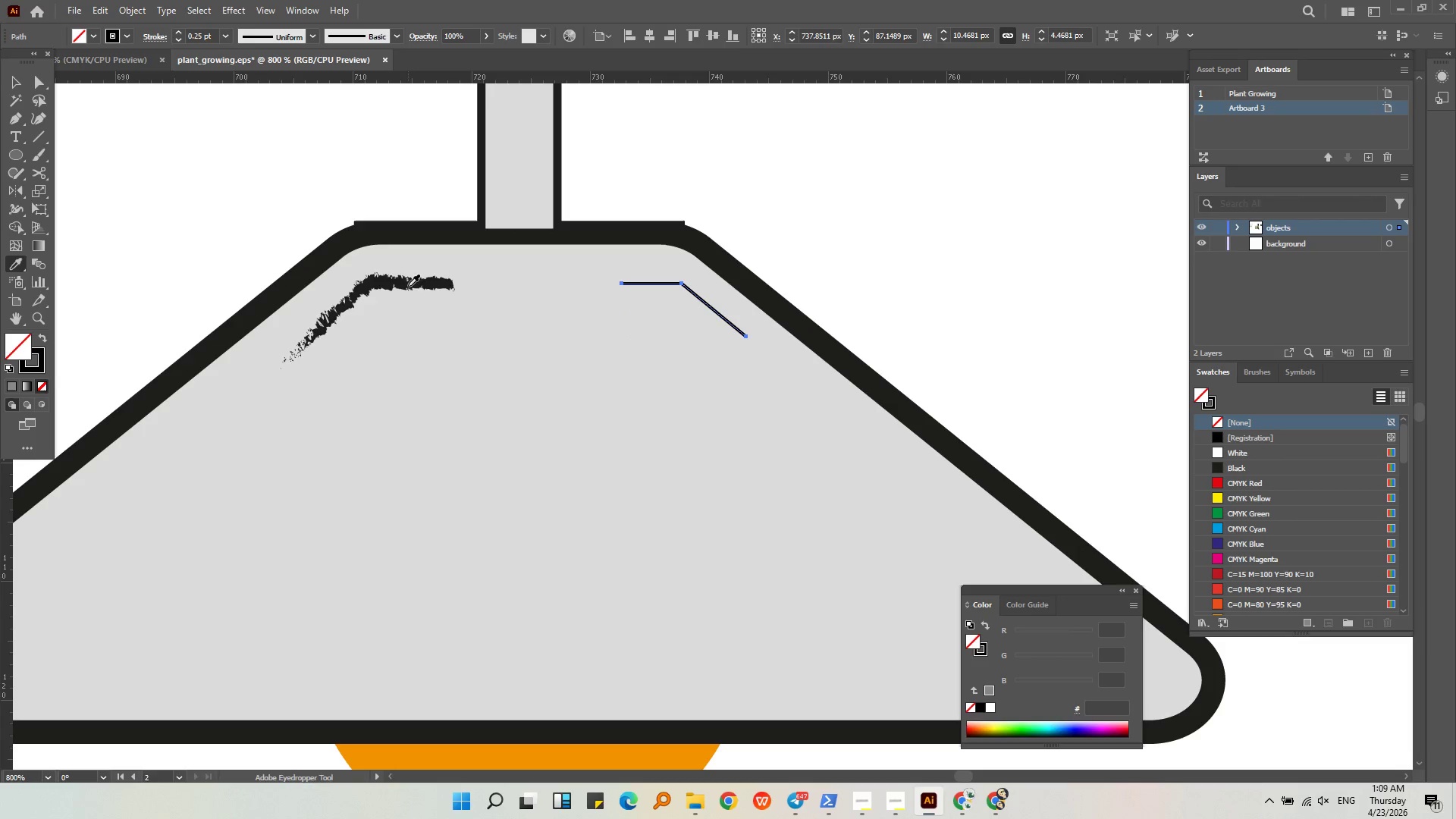 
left_click([407, 284])
 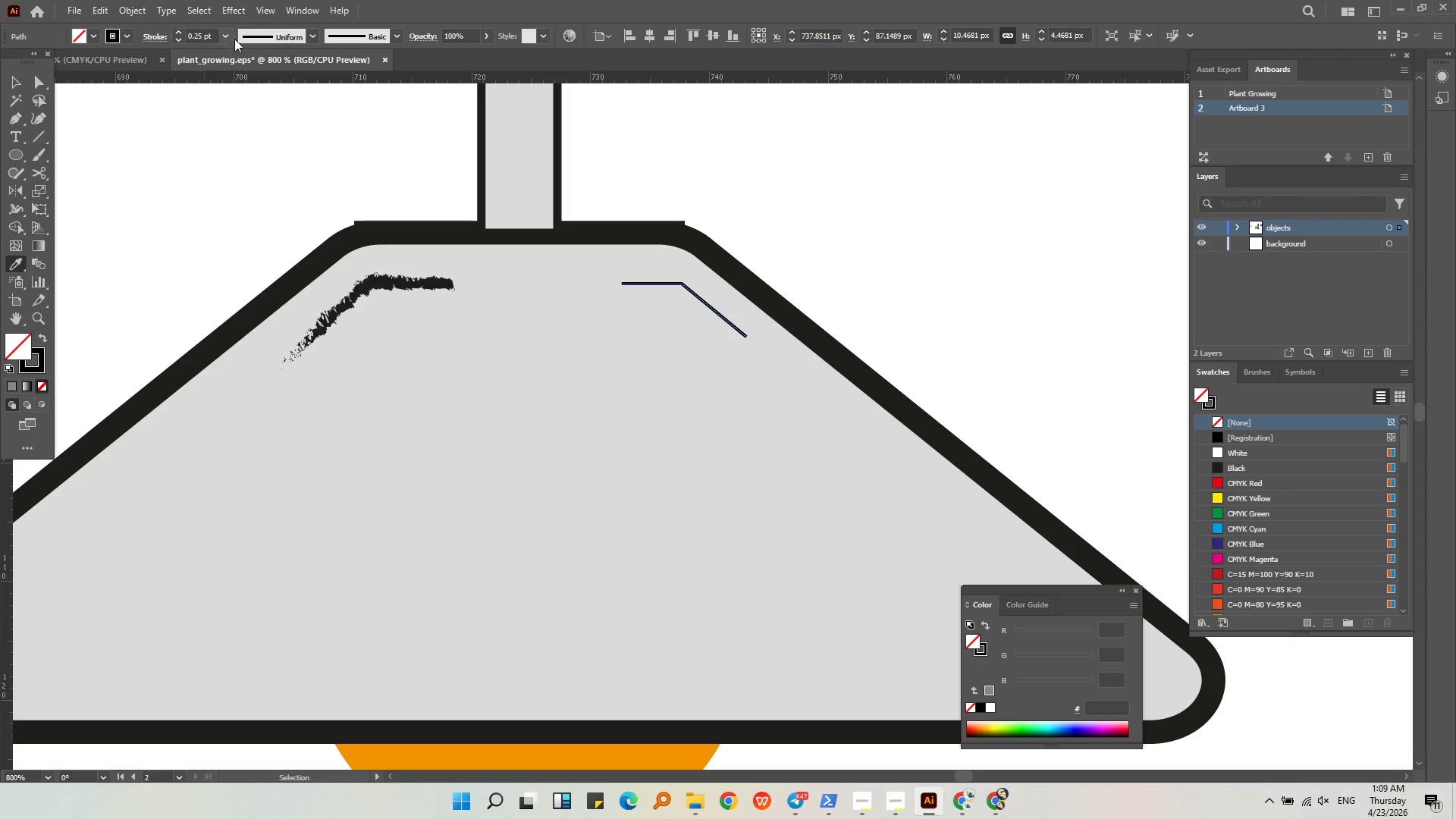 
left_click([307, 34])
 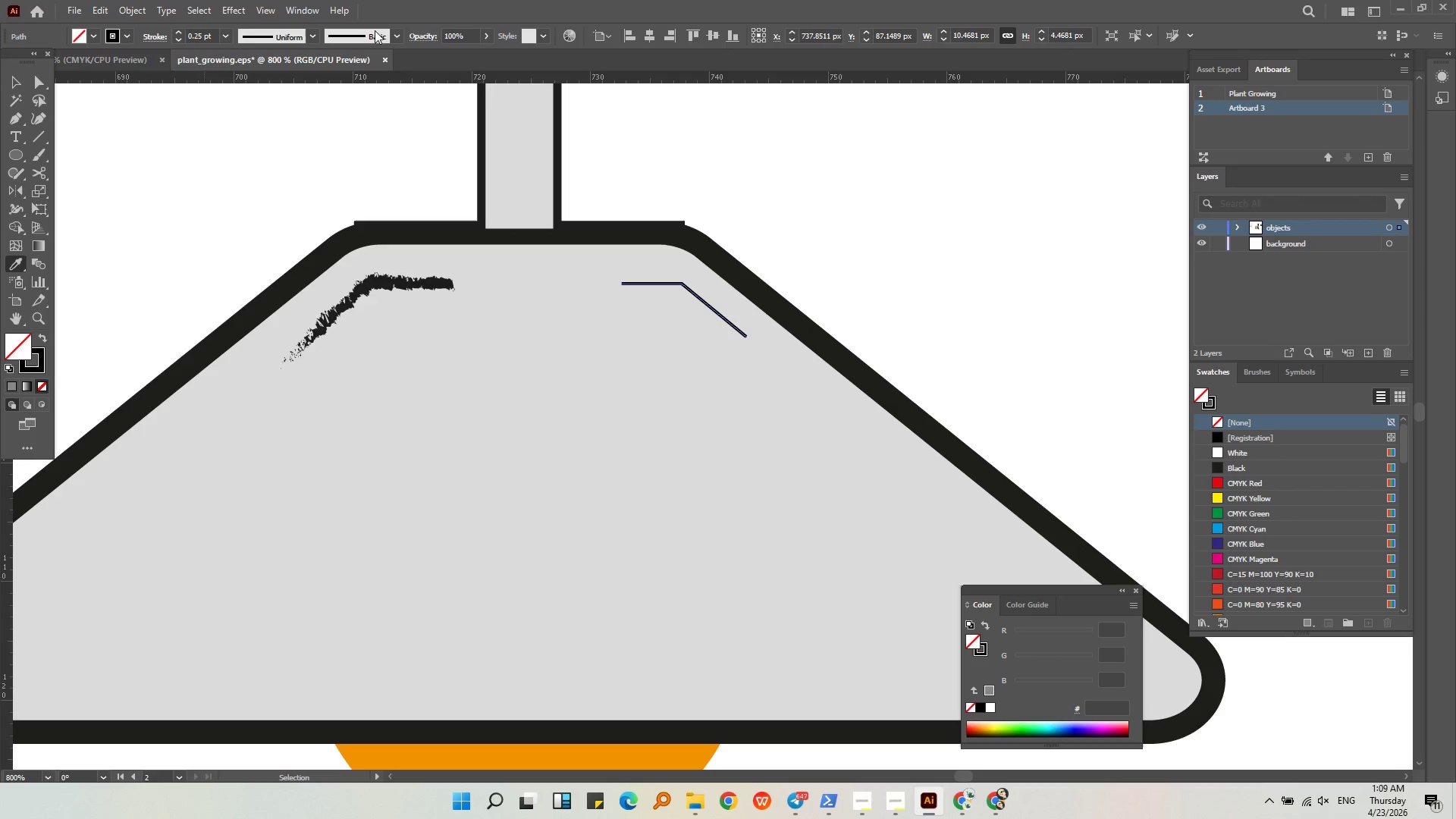 
left_click([398, 36])
 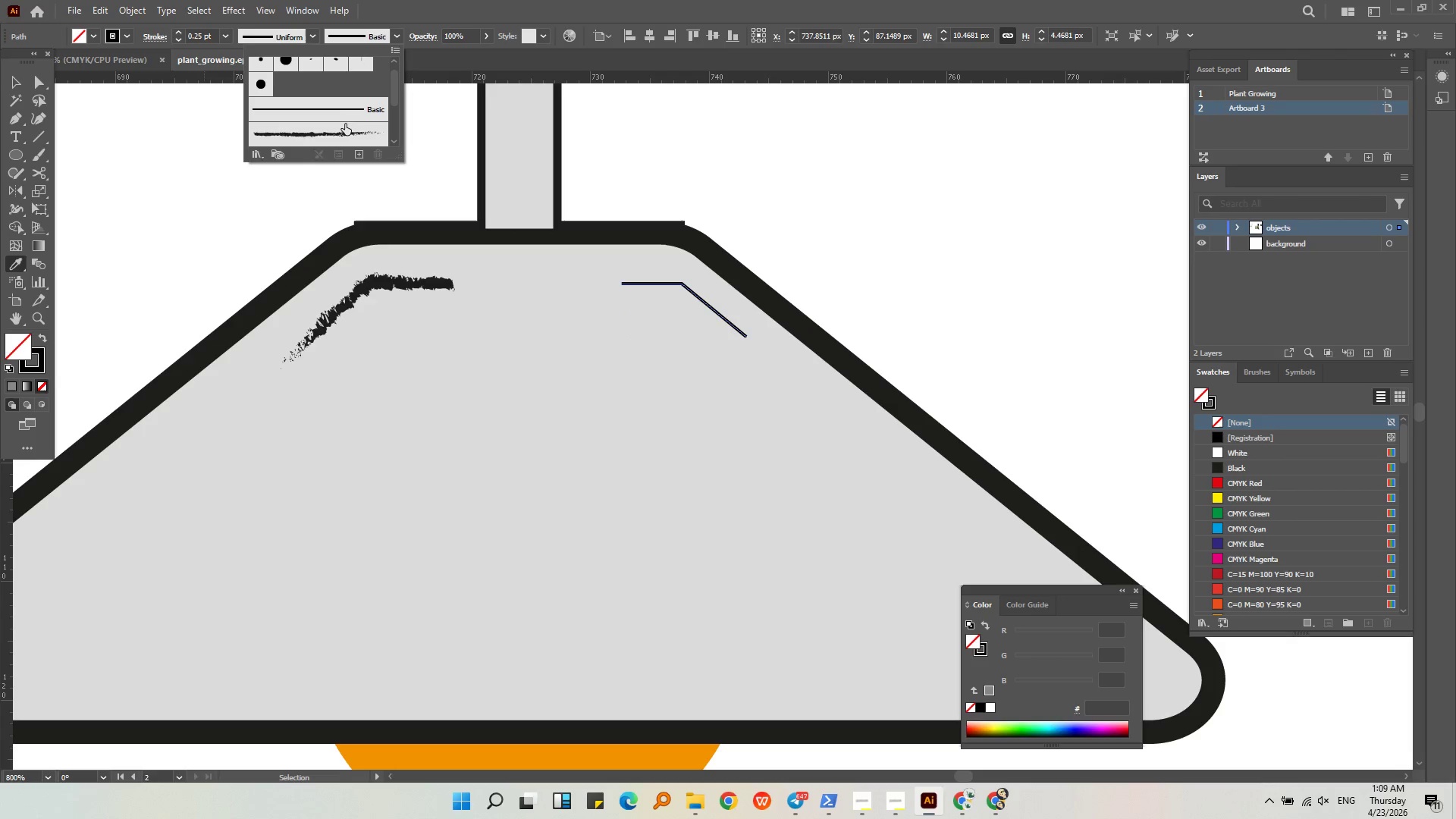 
left_click([344, 137])
 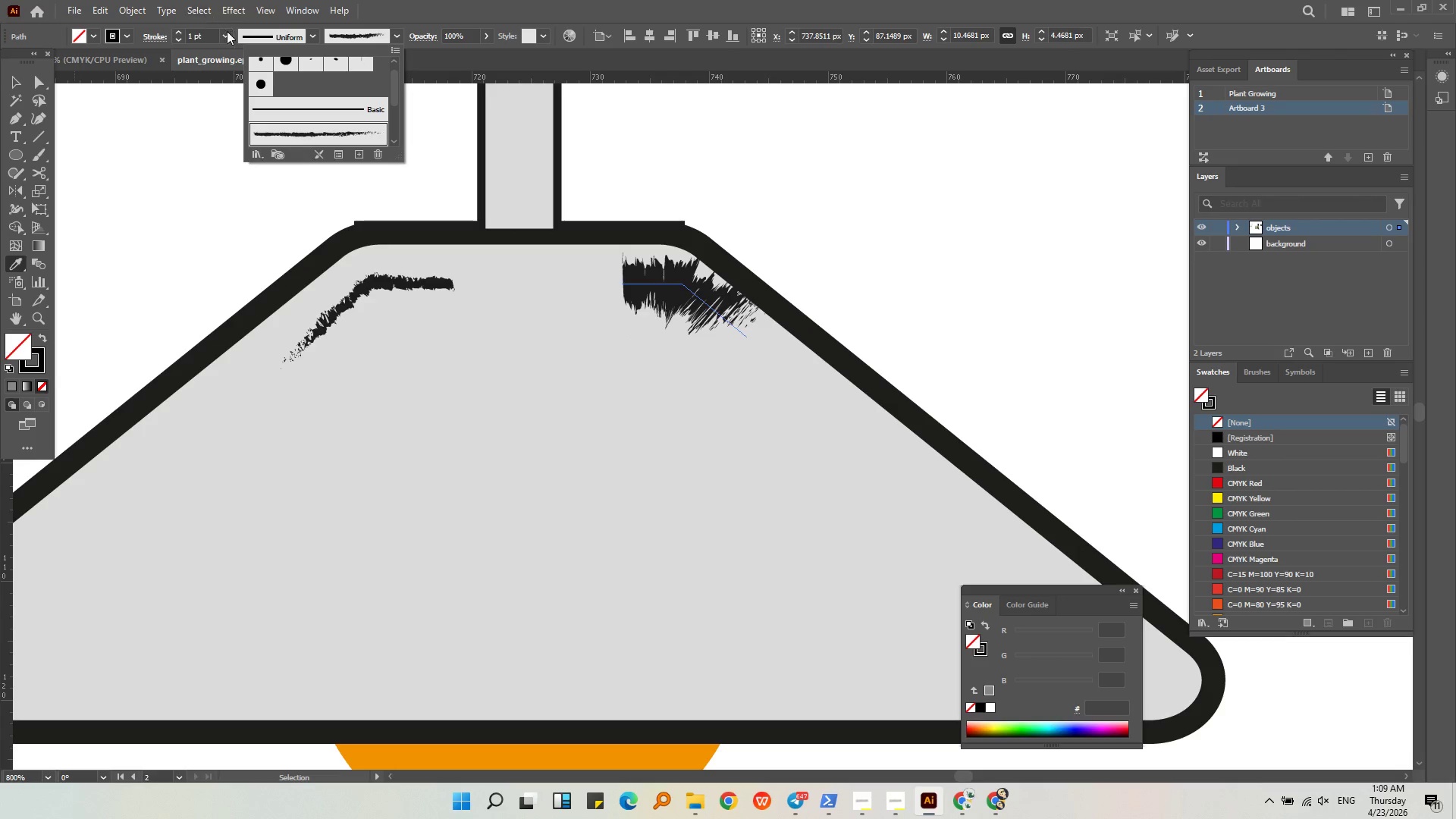 
double_click([224, 33])
 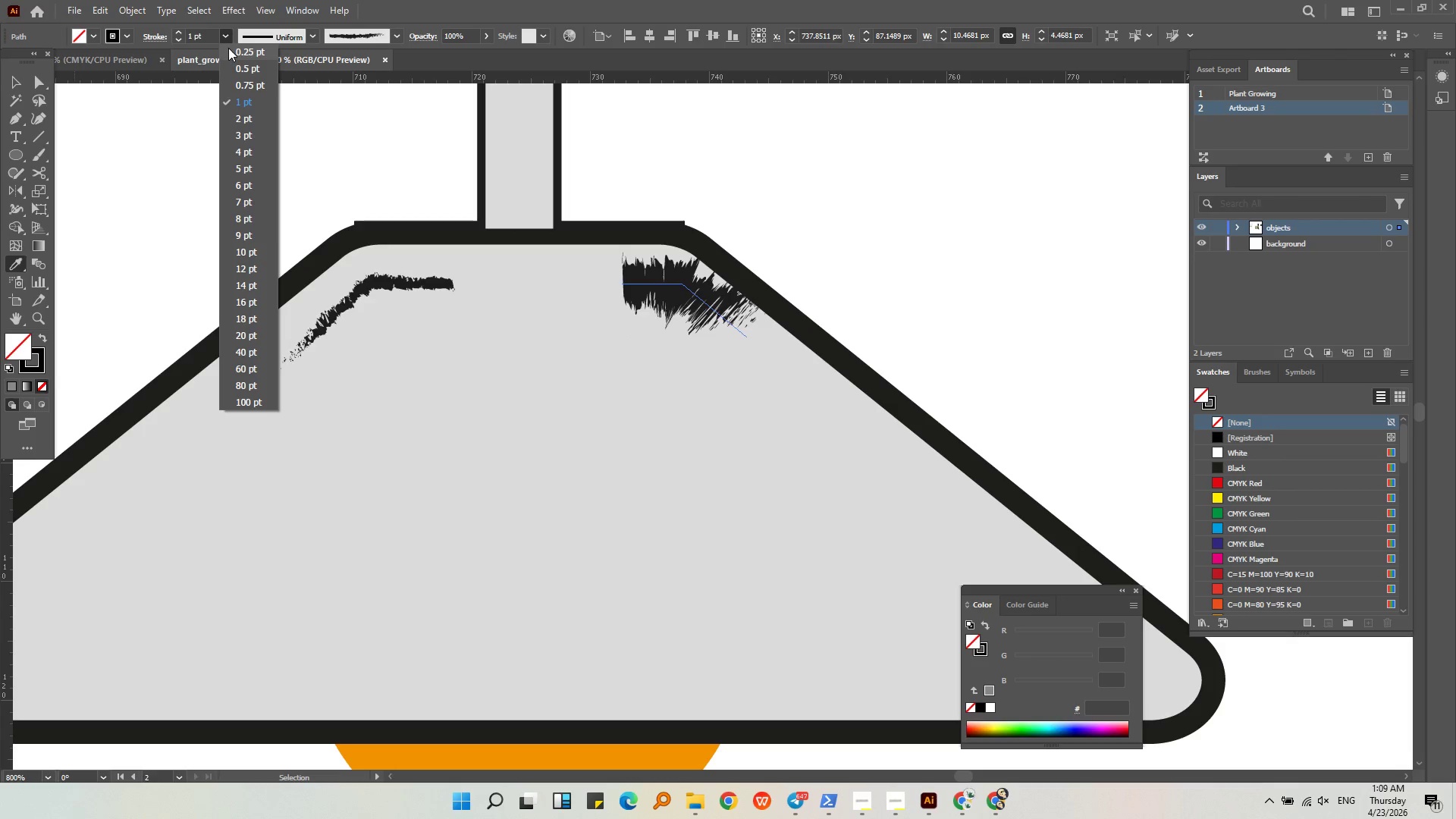 
left_click([234, 53])
 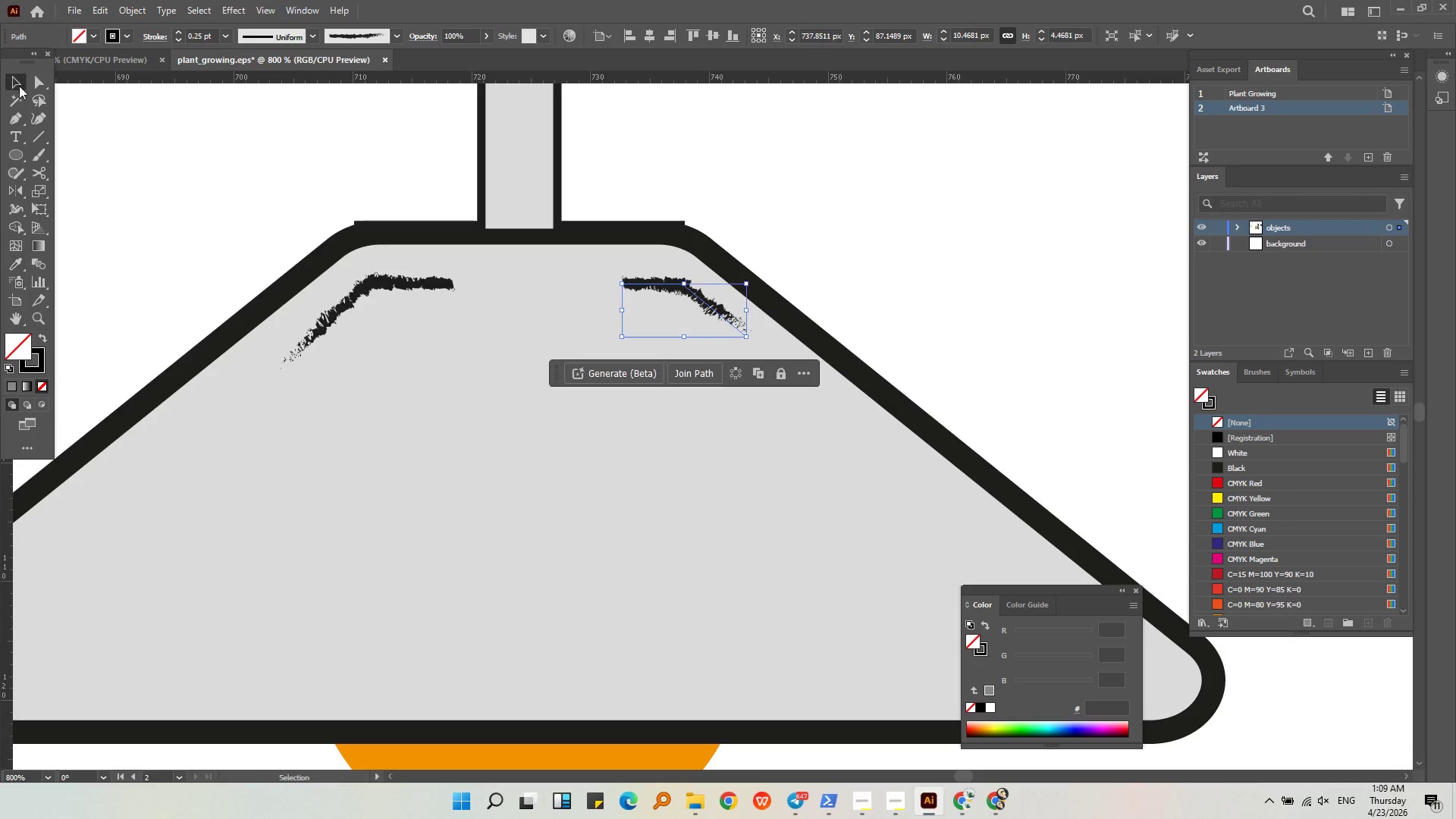 
double_click([120, 174])
 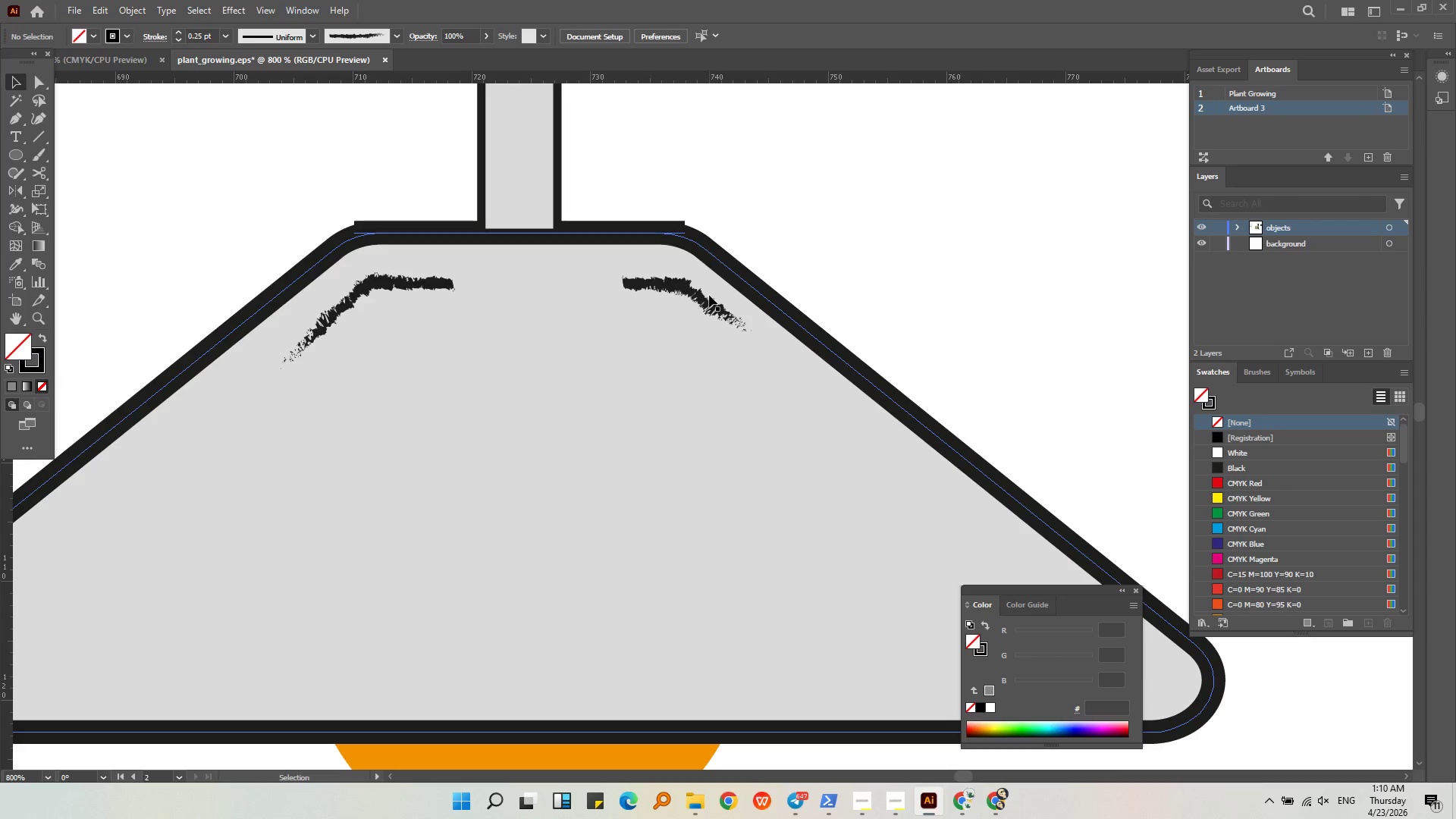 
left_click([697, 300])
 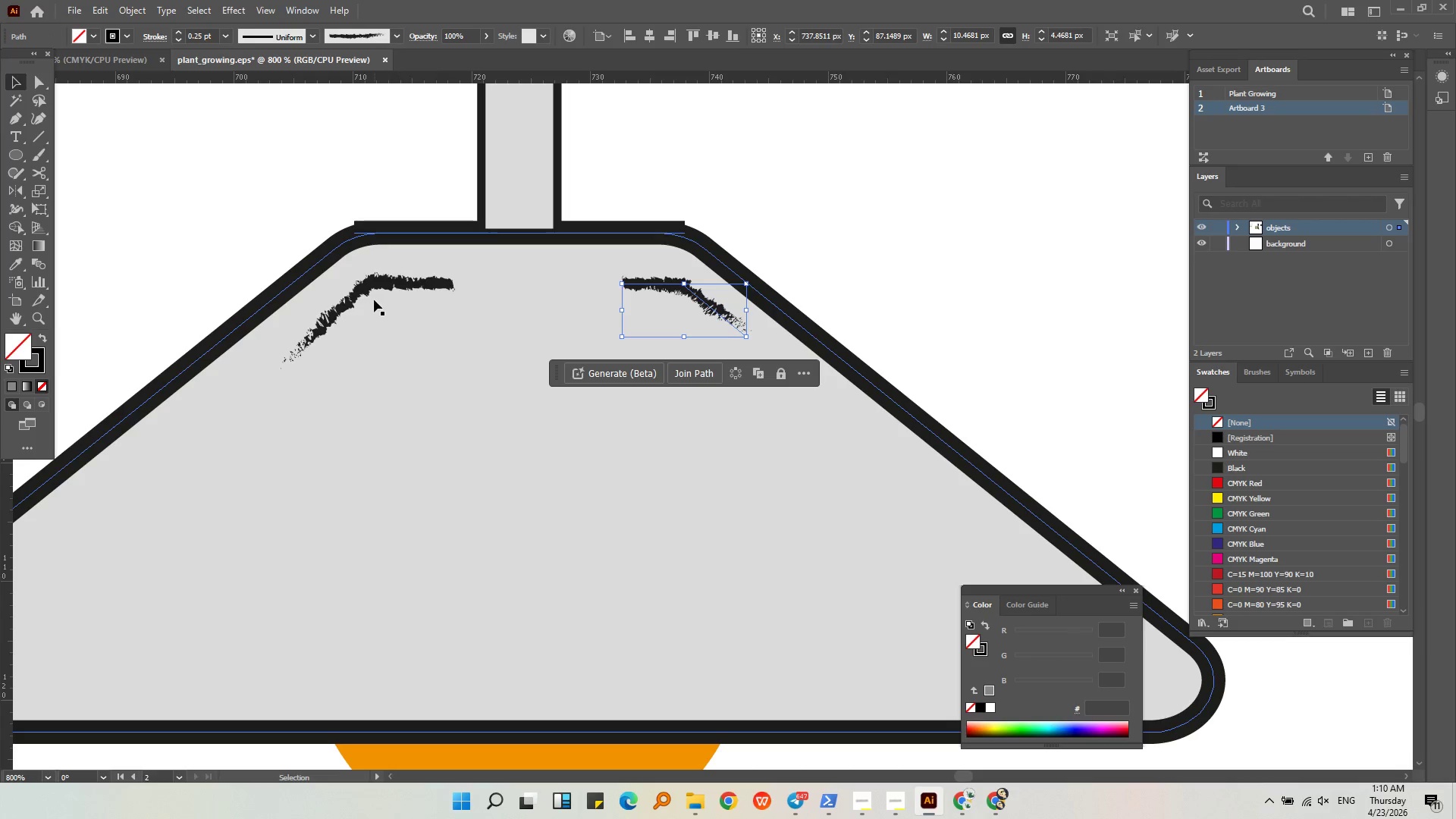 
hold_key(key=ShiftLeft, duration=0.67)
left_click([386, 276])
 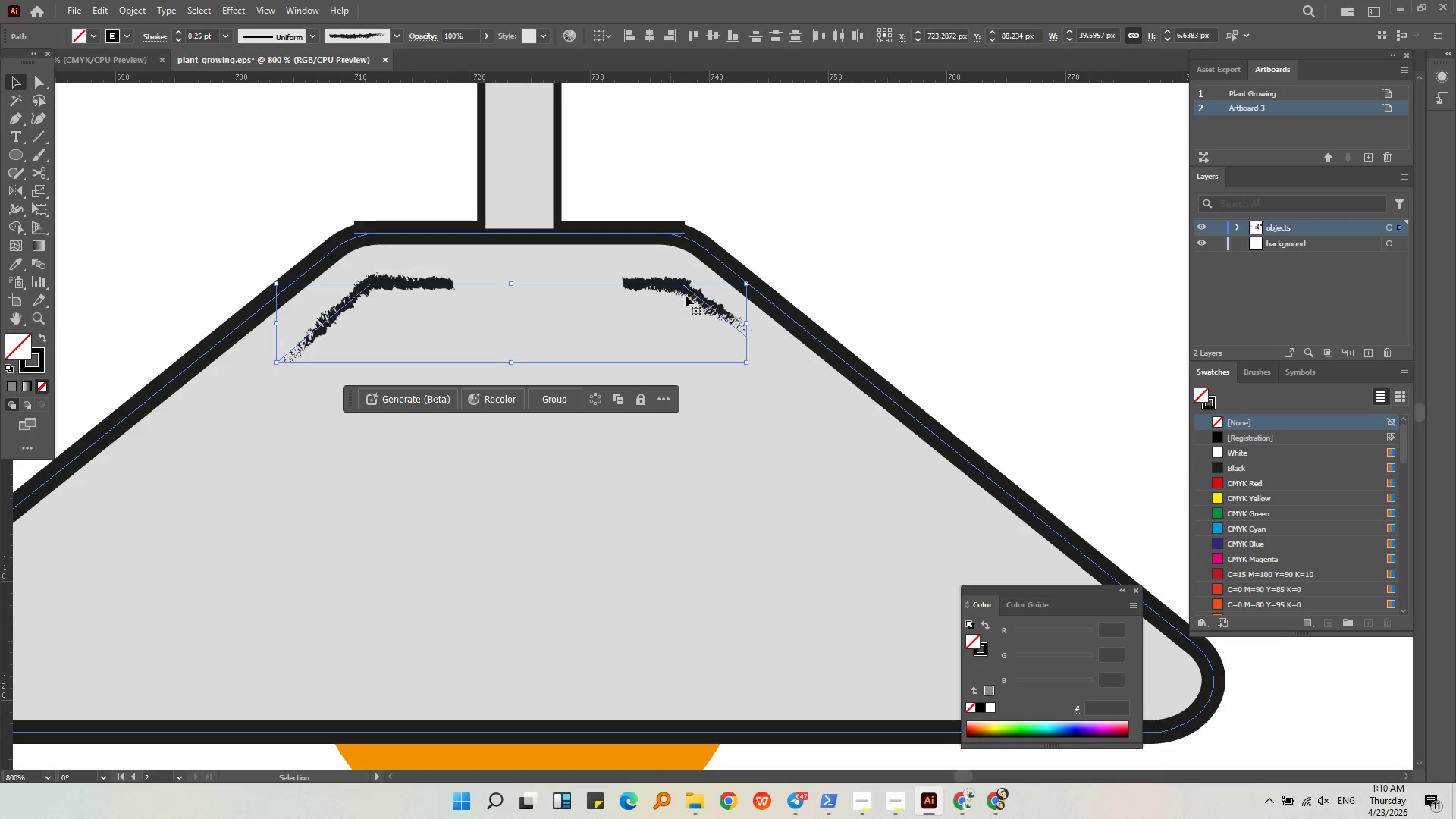 
left_click([872, 256])
 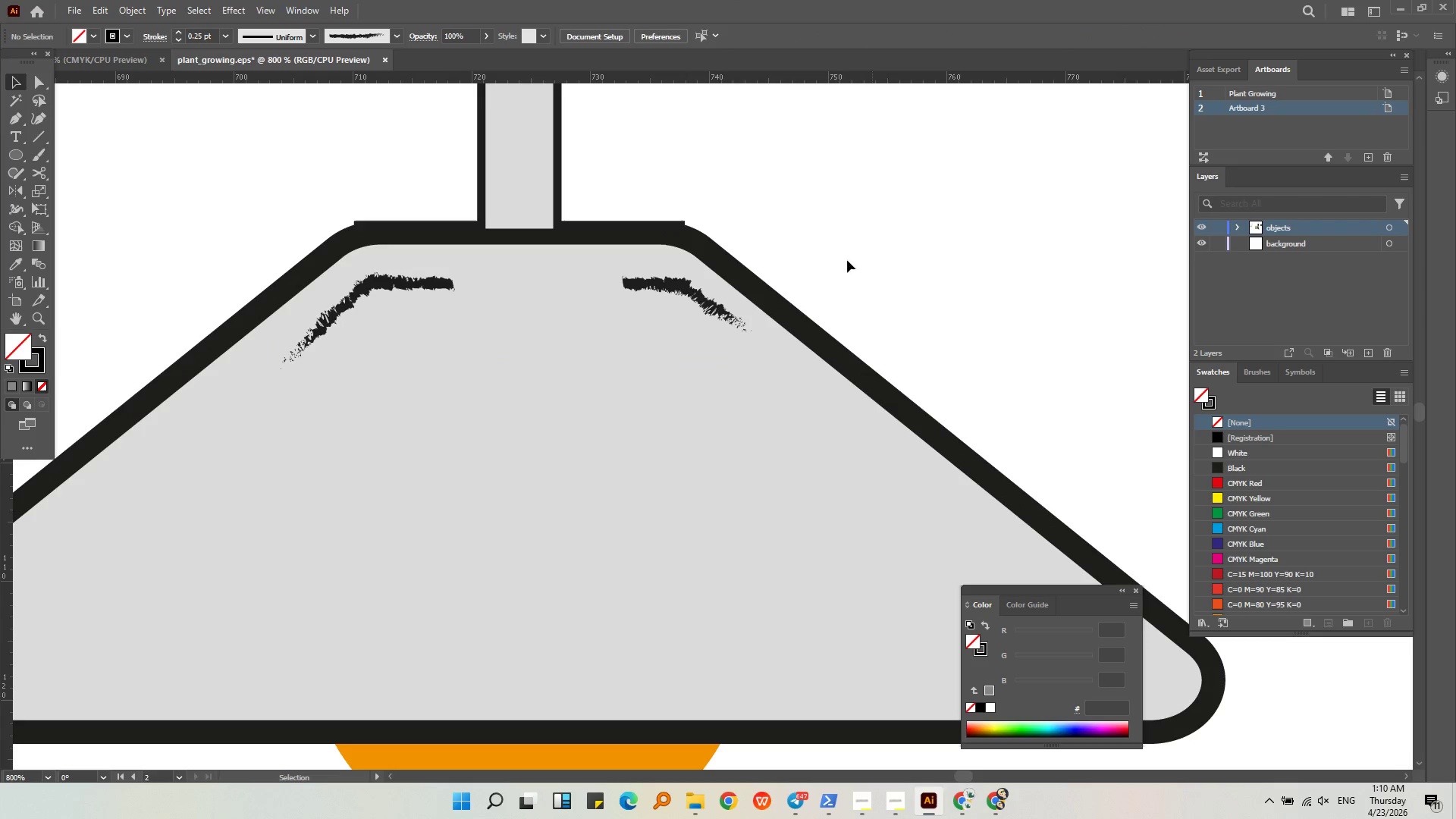 
hold_key(key=AltLeft, duration=0.42)
 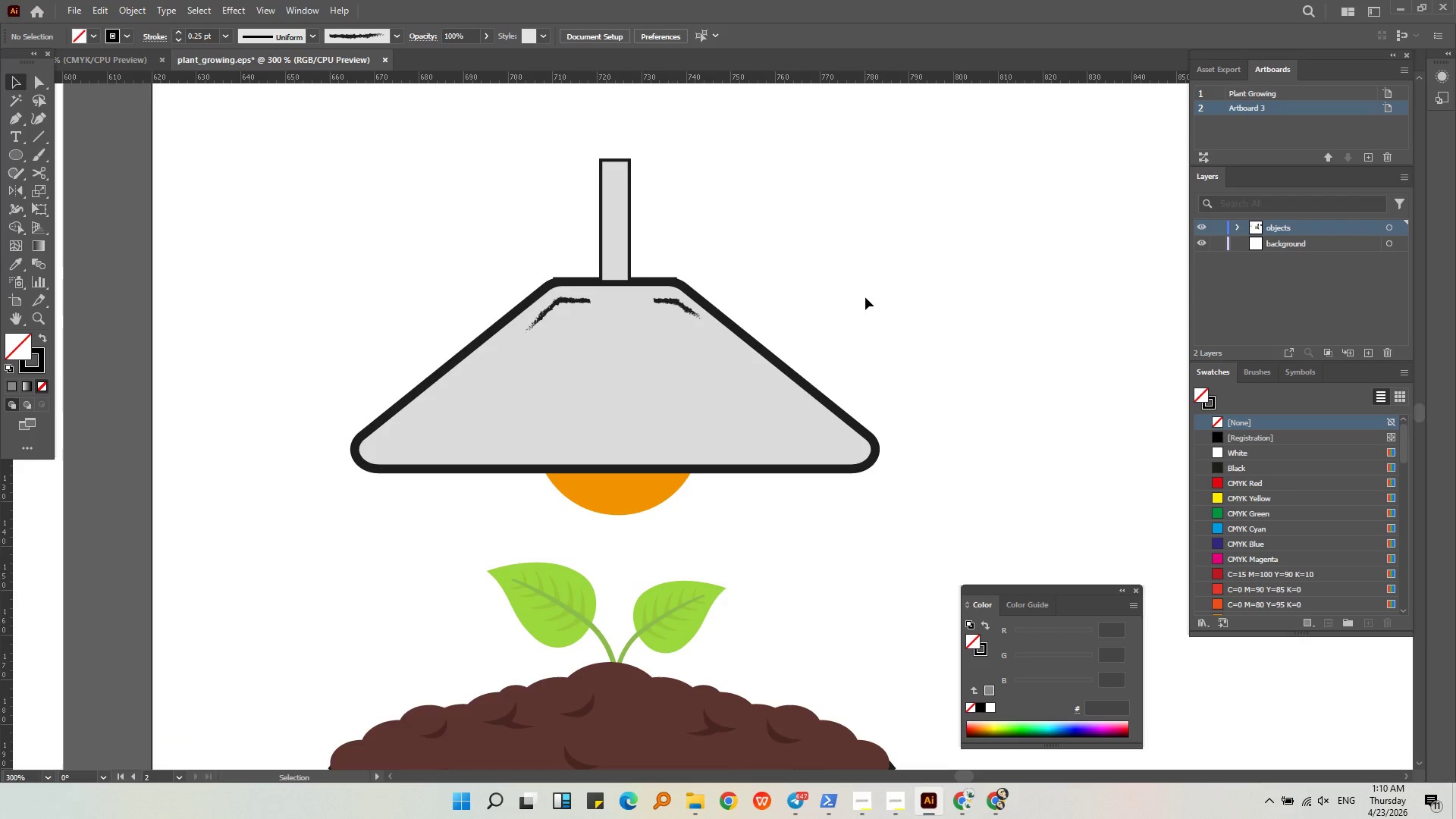 
left_click([867, 281])
 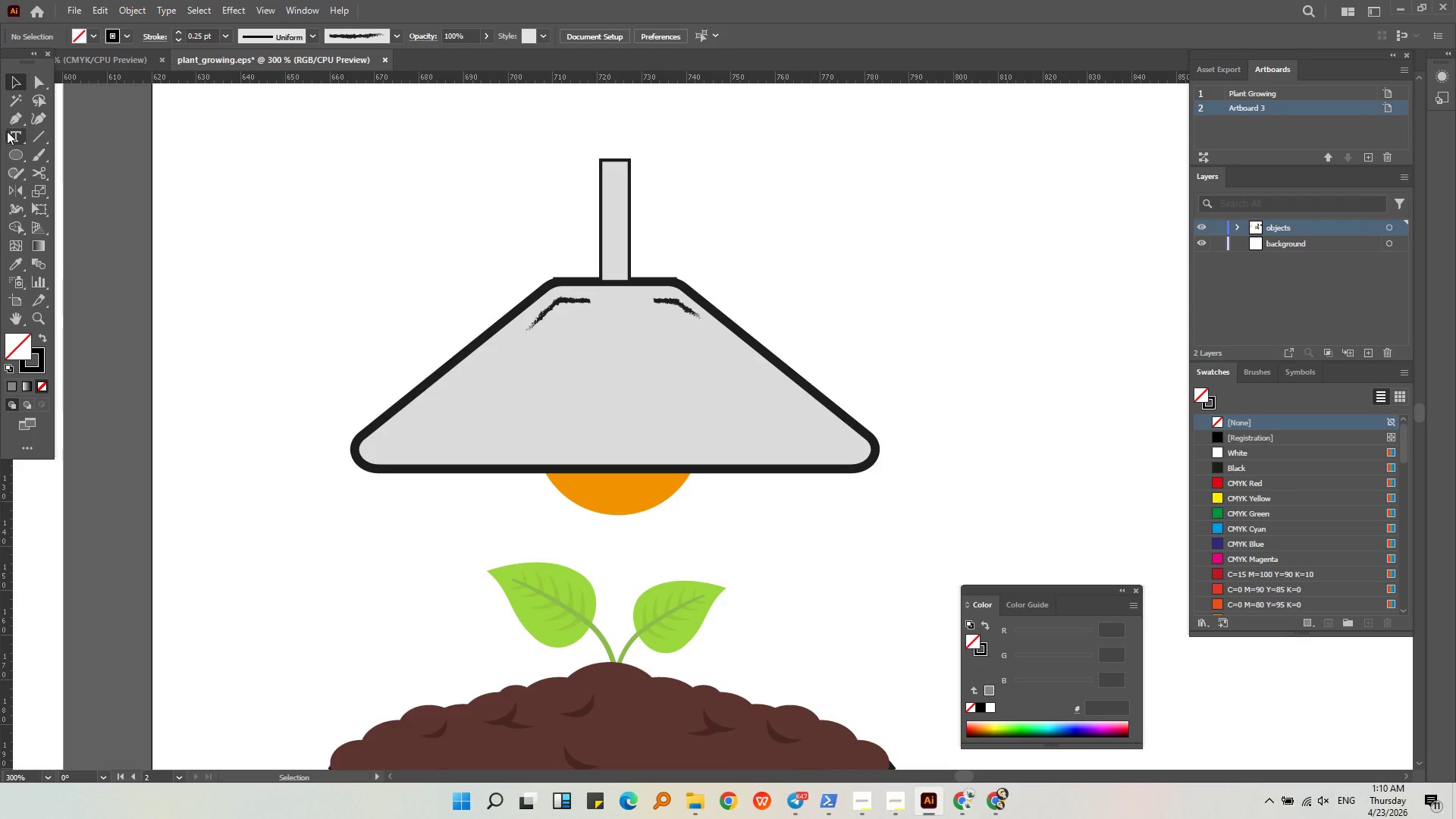 
scroll: coordinate [673, 315], scroll_direction: down, amount: 3.0
 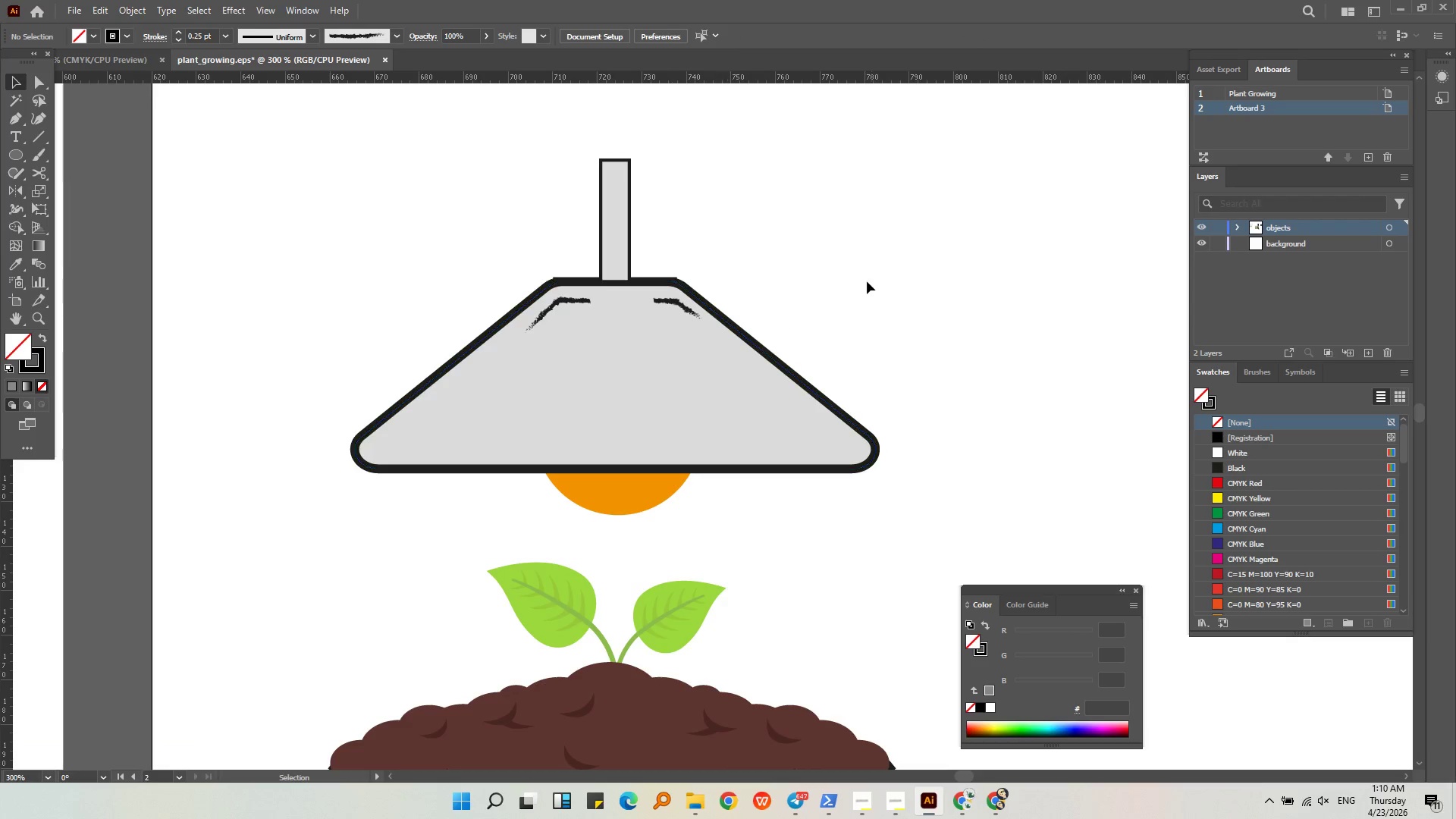 
left_click([20, 123])
 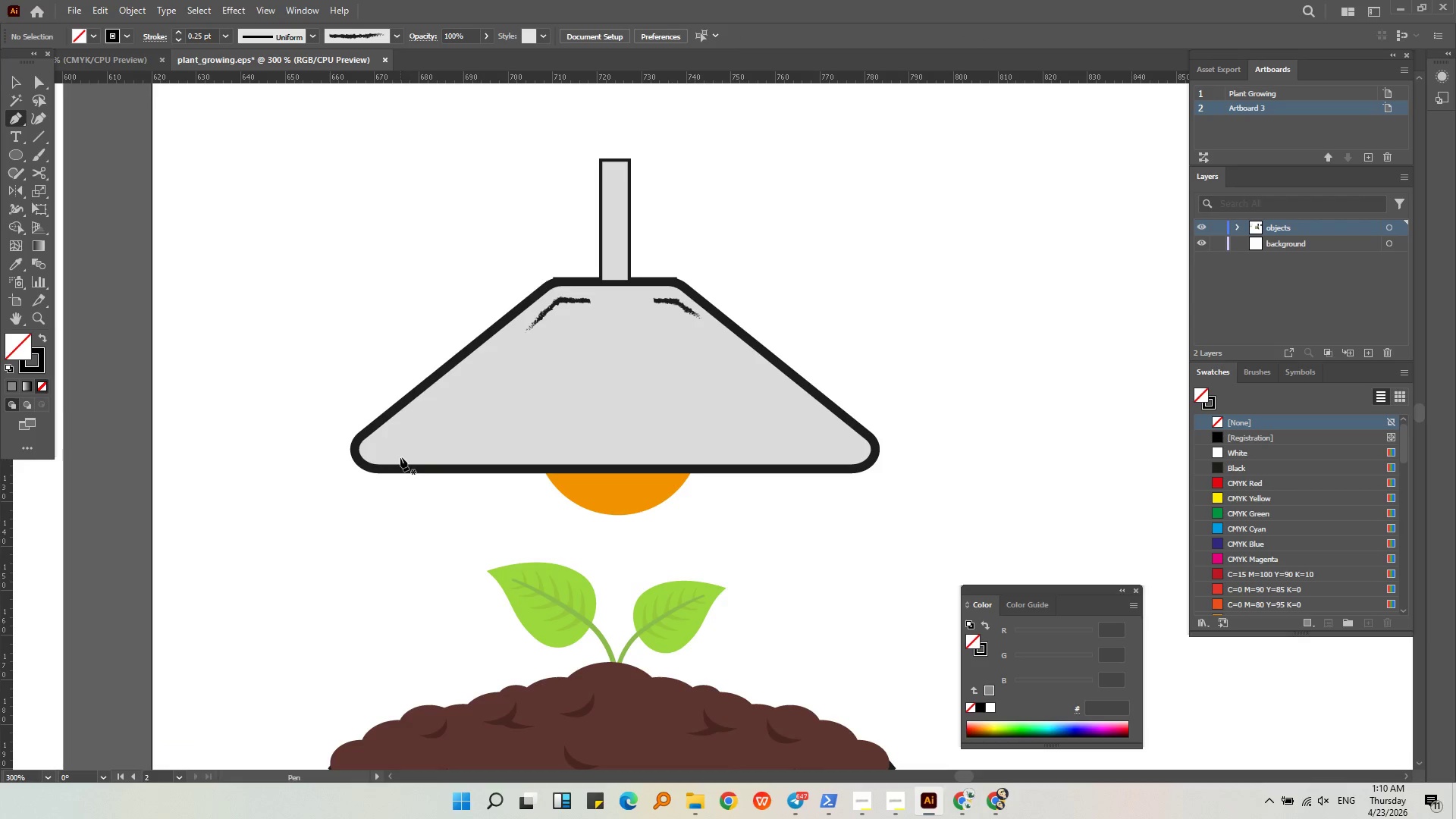 
left_click([400, 453])
 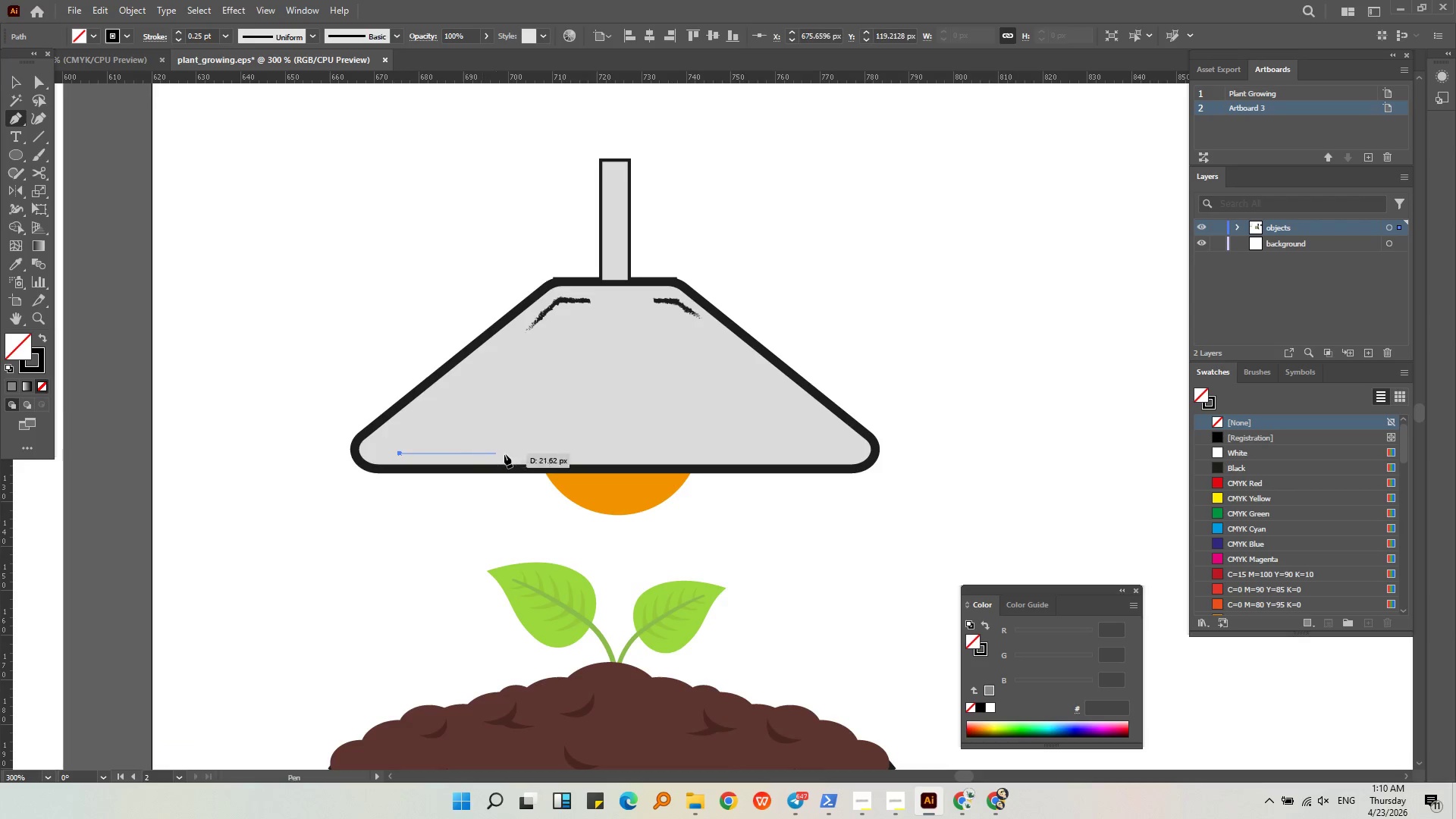 
hold_key(key=ShiftLeft, duration=0.64)
left_click([523, 456])
 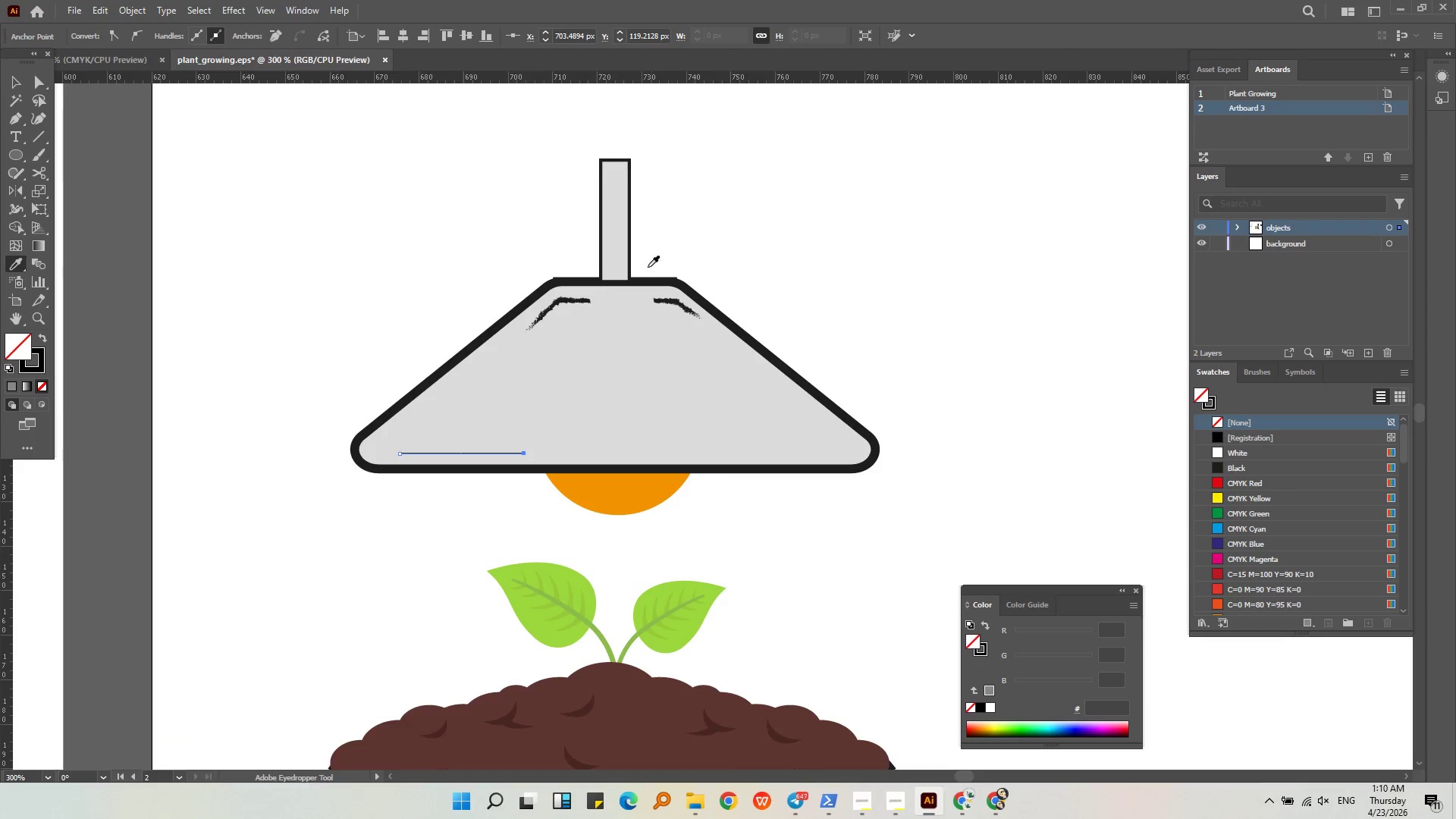 
left_click([576, 300])
 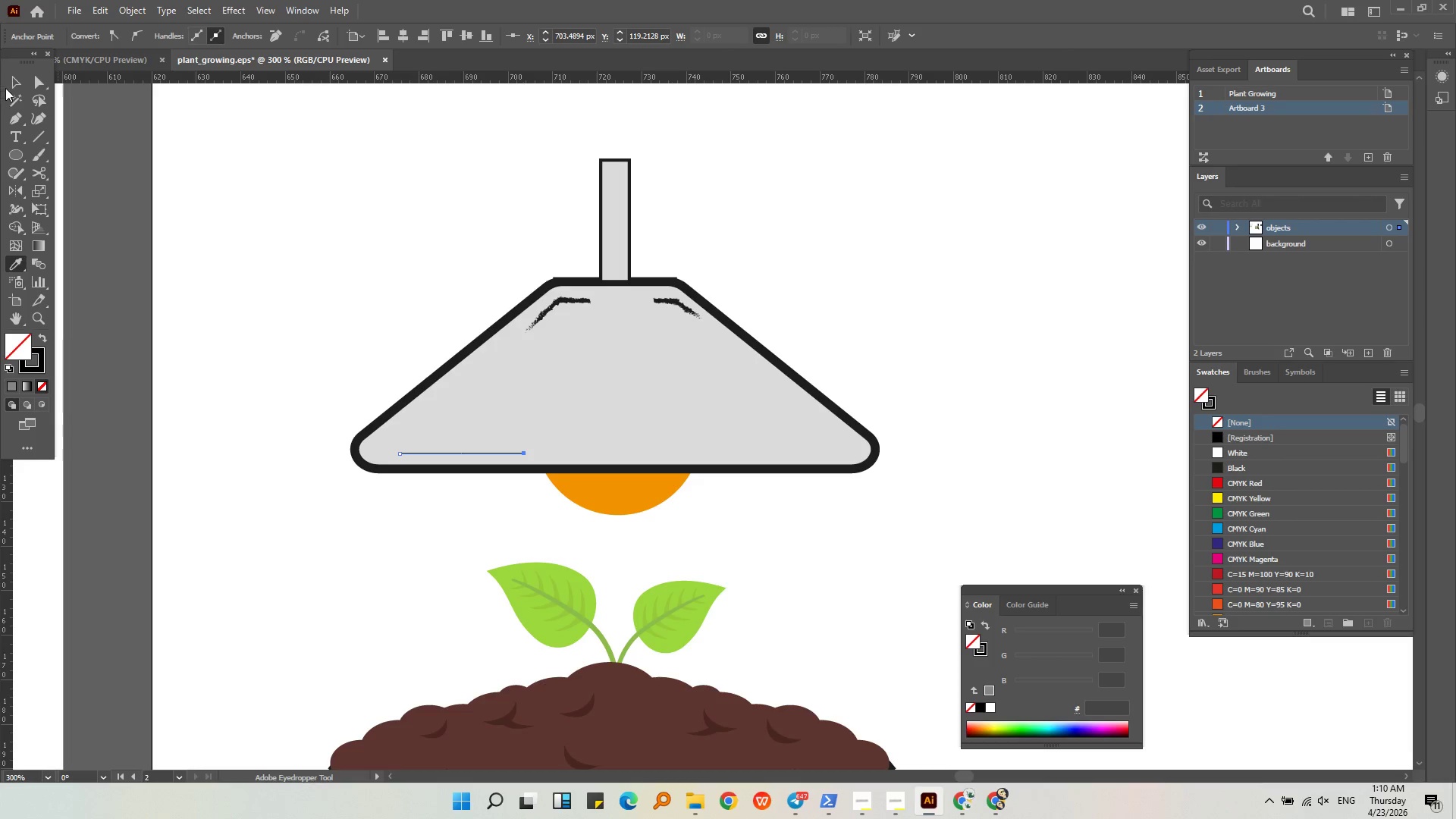 
double_click([153, 196])
 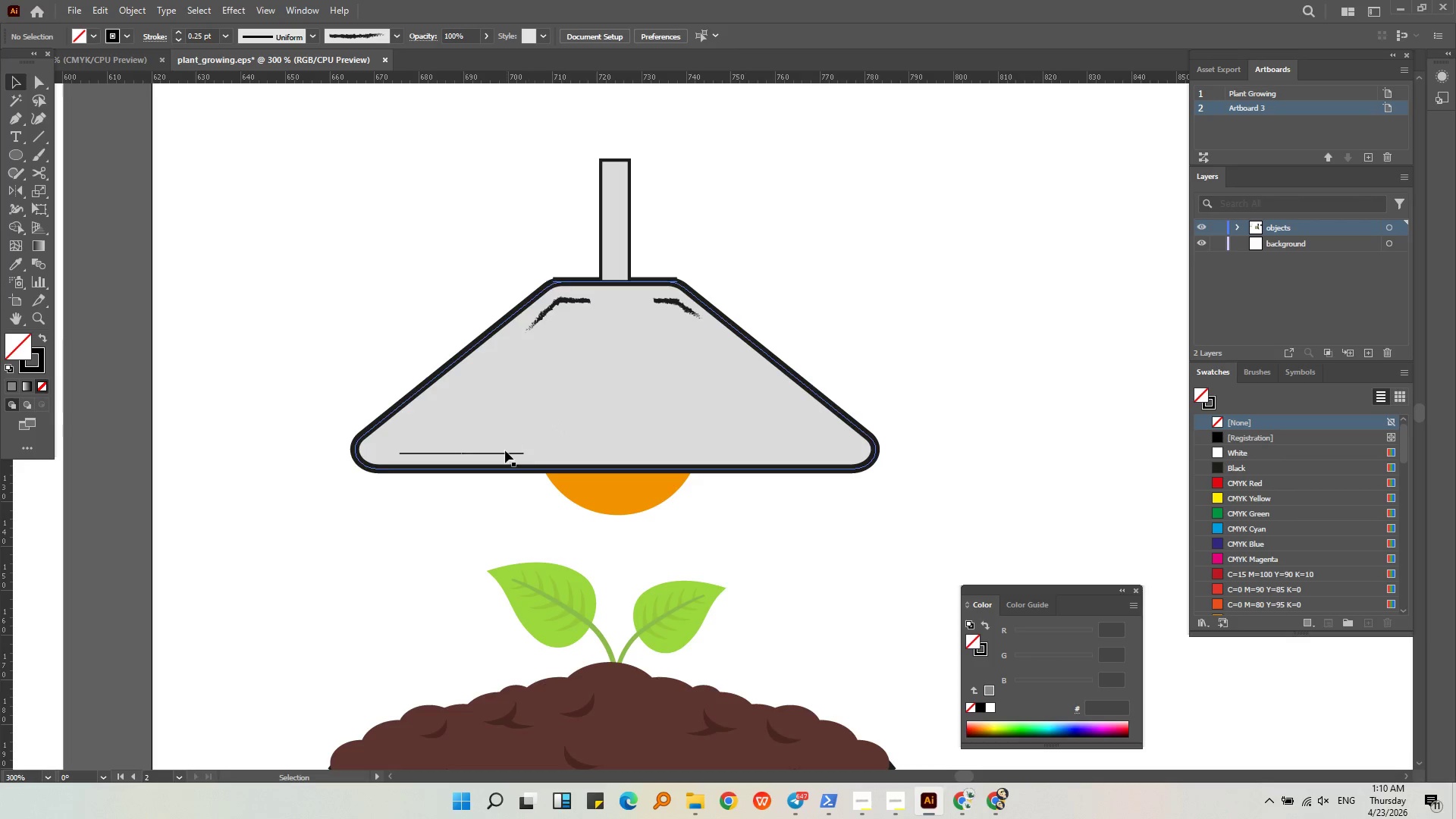 
left_click([504, 452])
 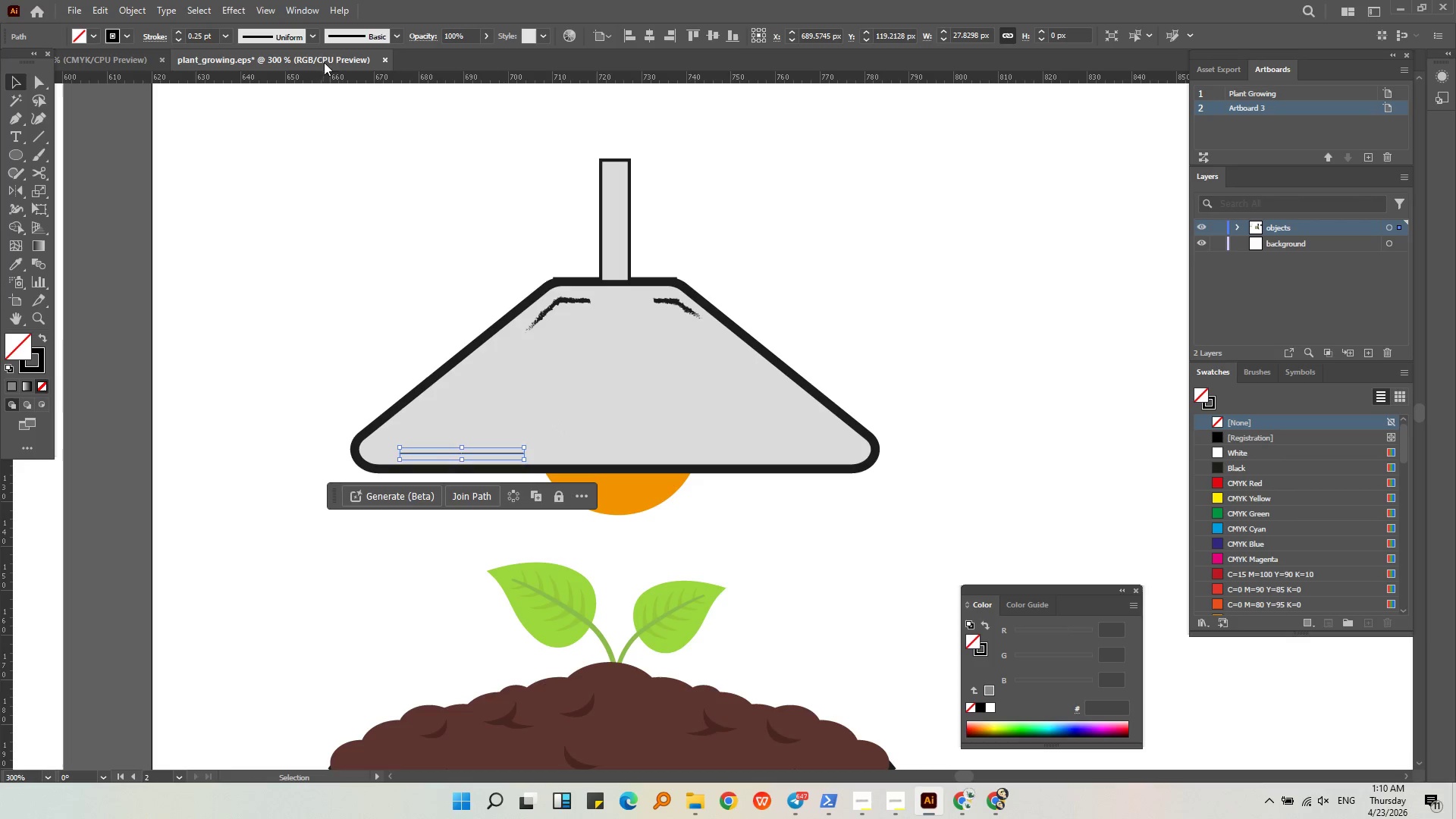 
left_click([313, 38])
 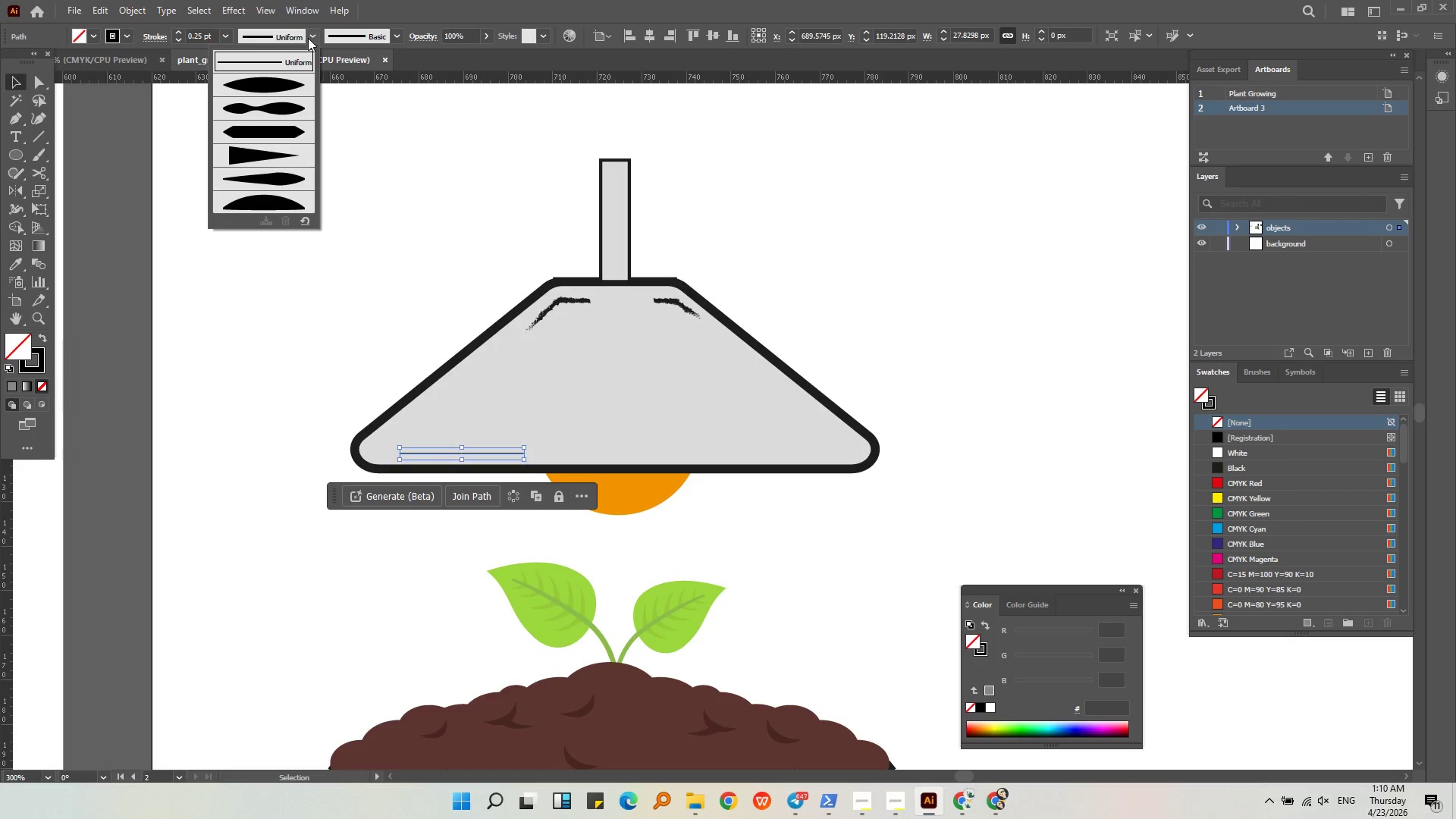 
left_click([310, 37])
 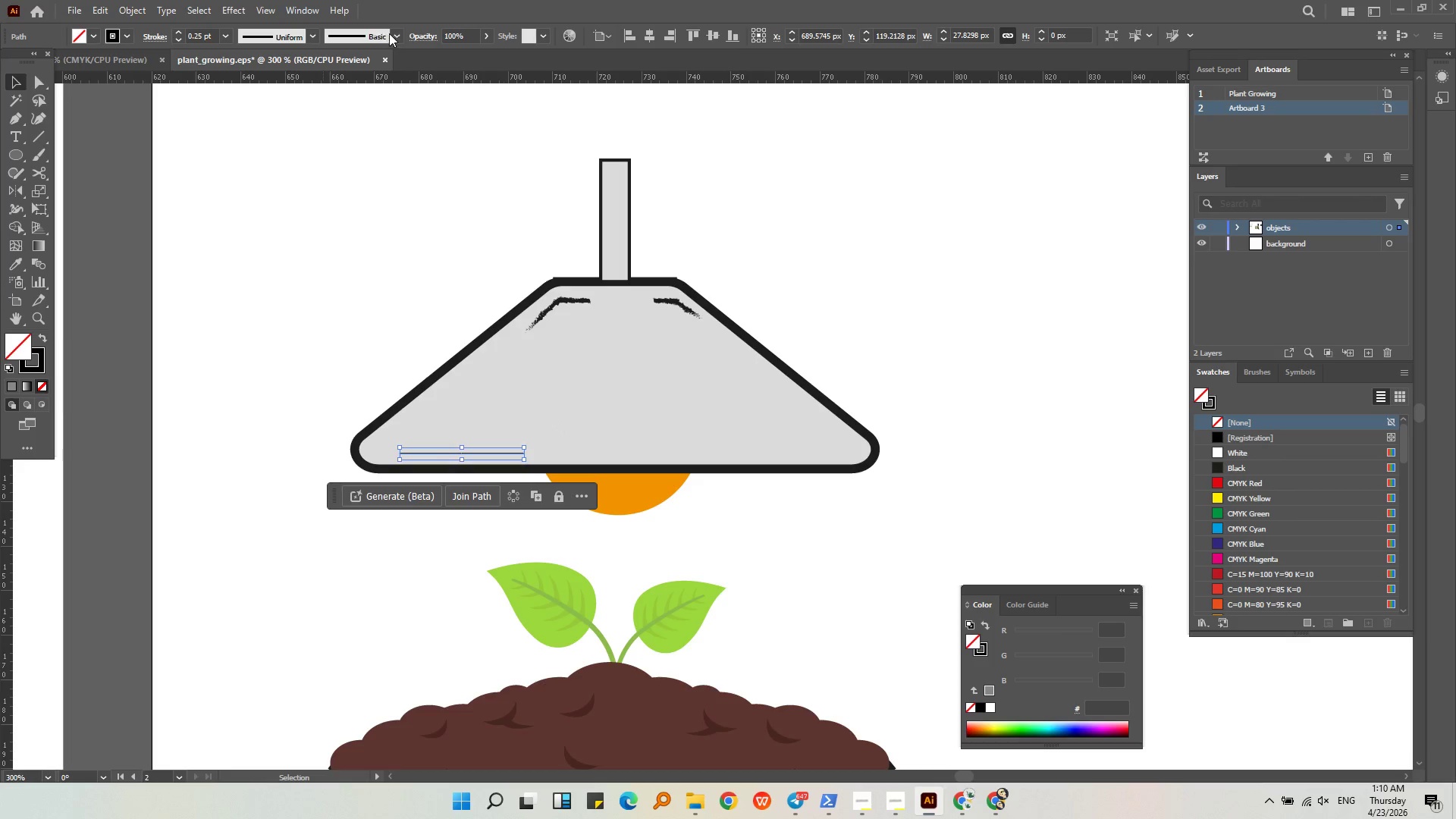 
left_click([392, 31])
 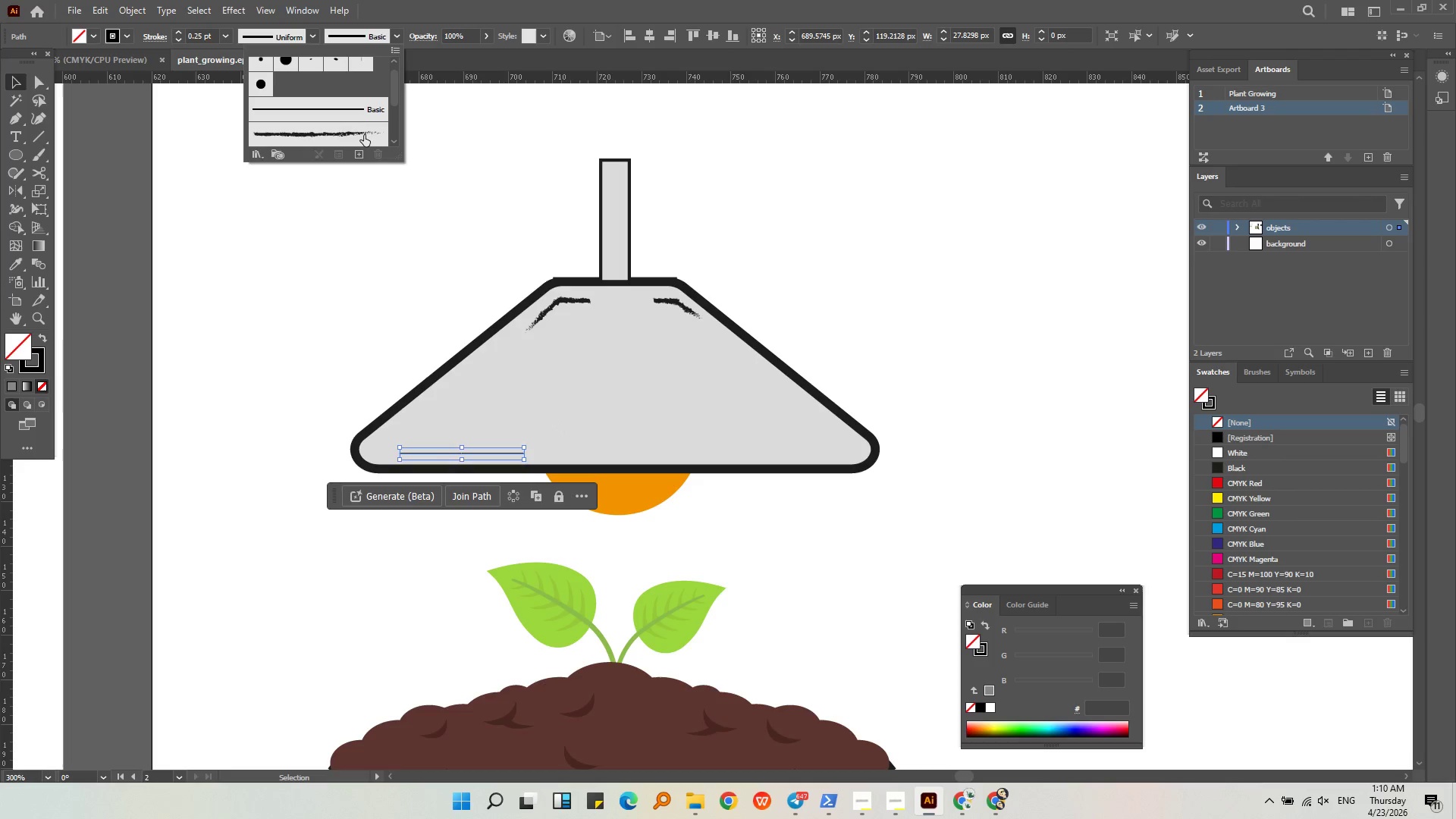 
left_click([364, 136])
 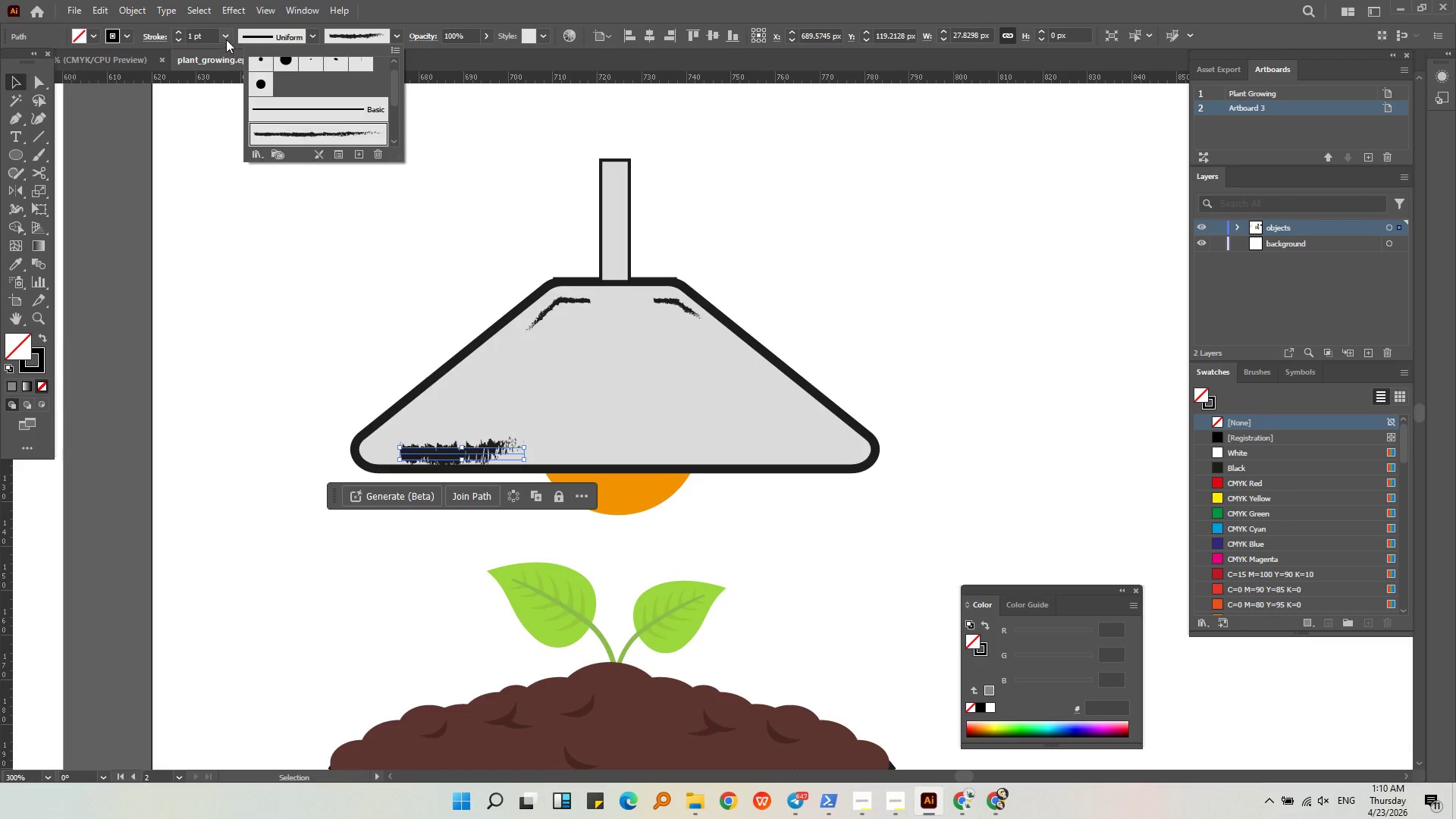 
double_click([225, 38])
 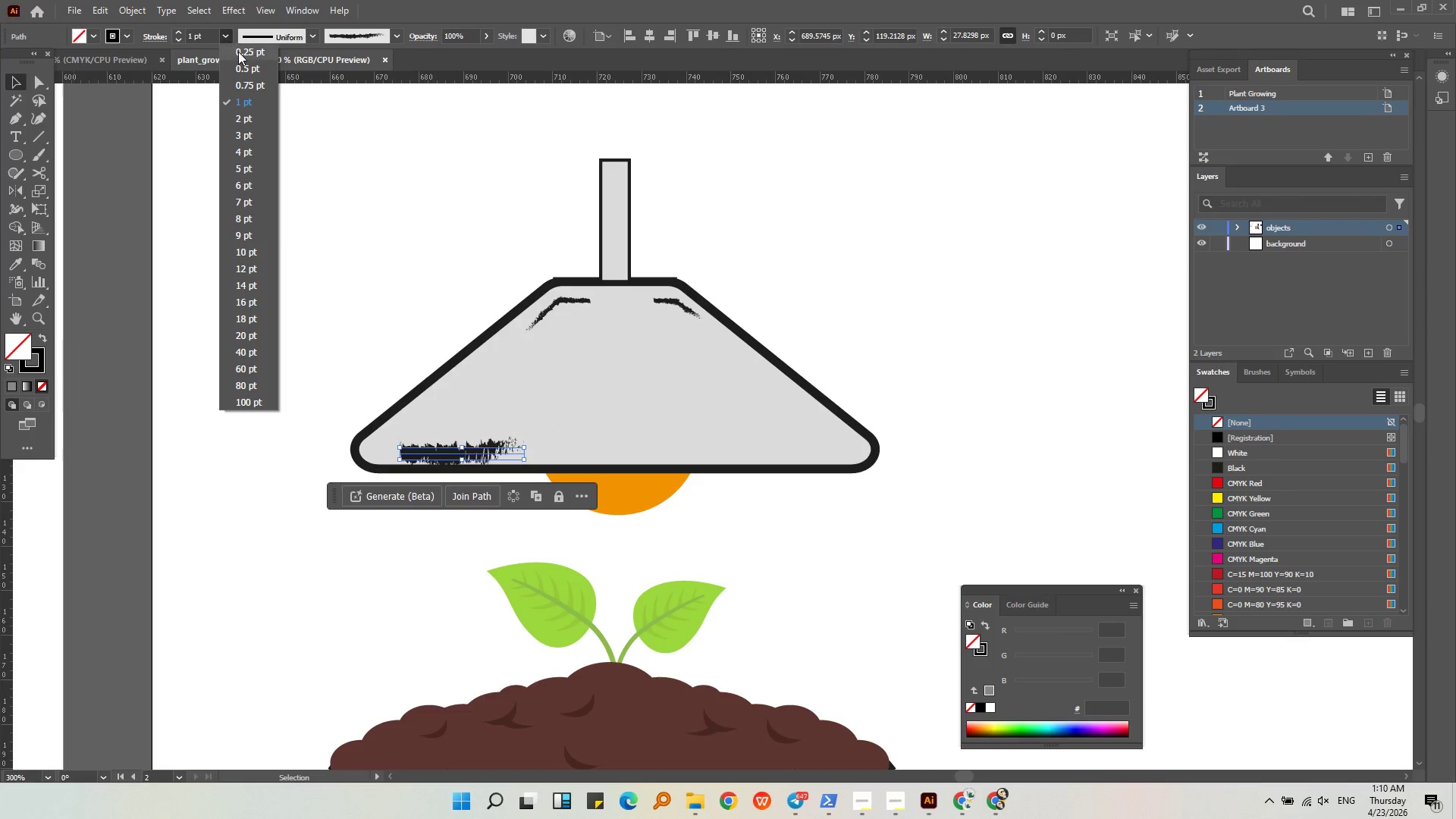 
triple_click([238, 52])
 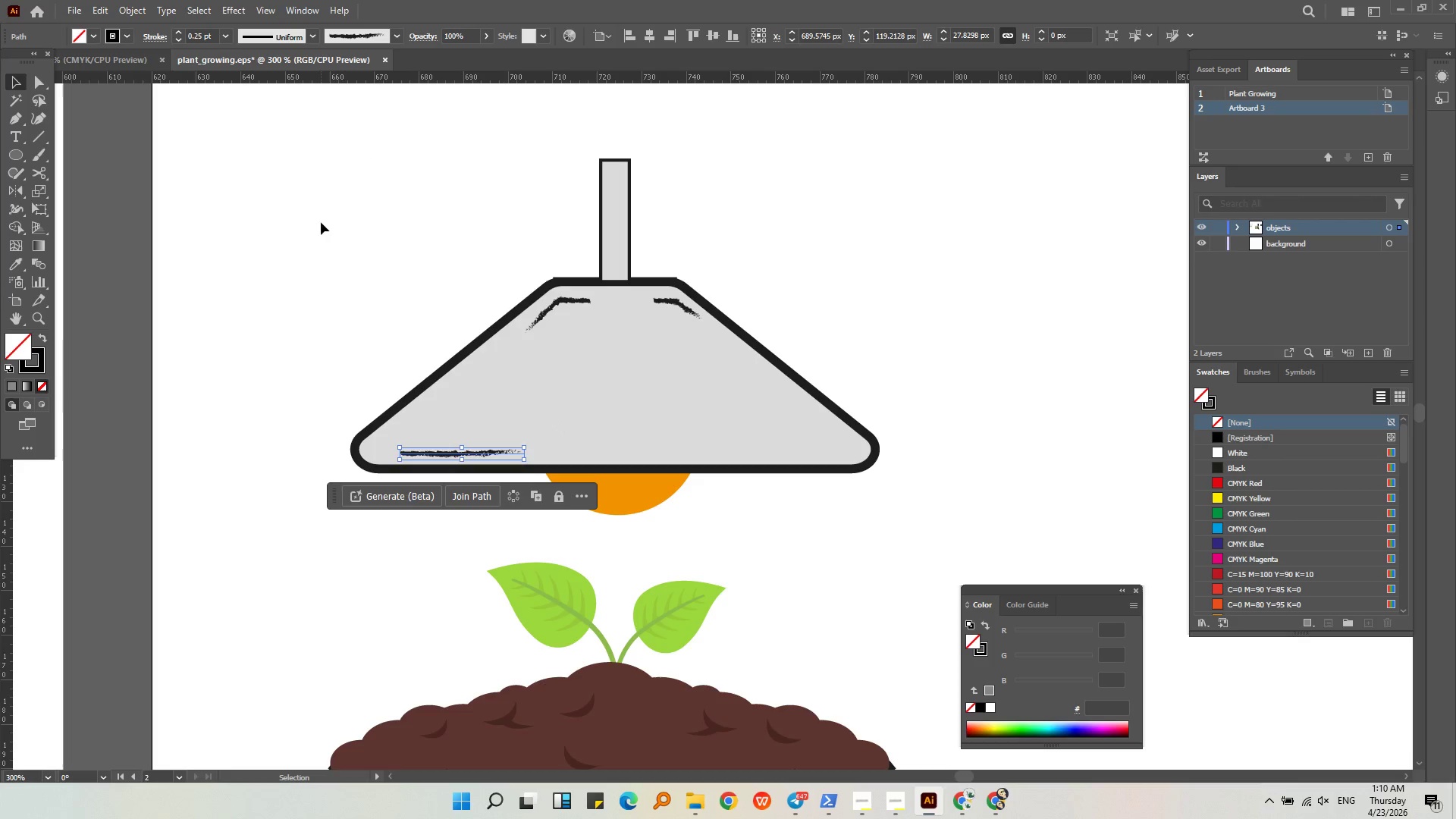 
triple_click([321, 222])
 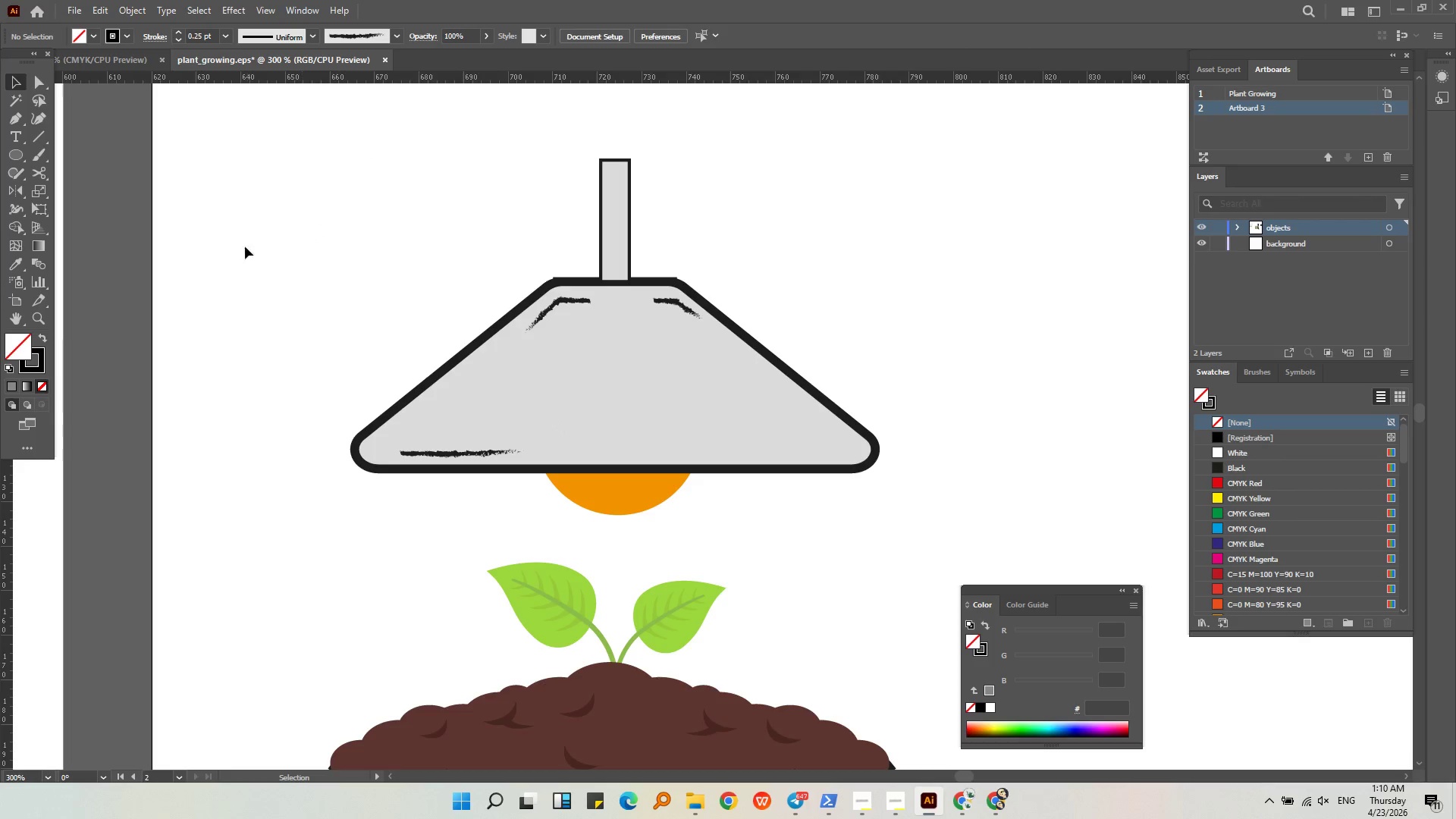 
key(Alt+AltLeft)
 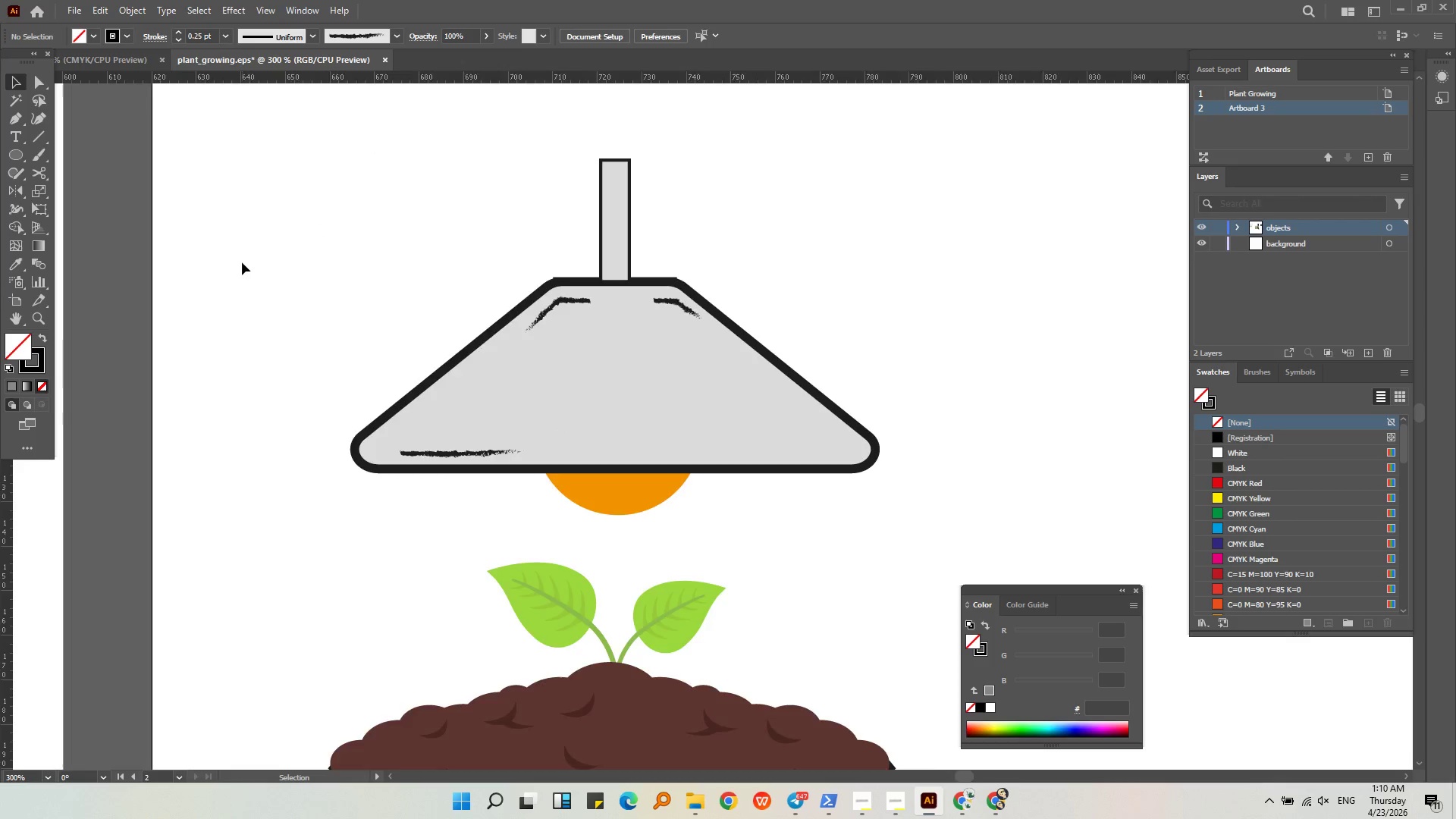 
scroll: coordinate [242, 262], scroll_direction: down, amount: 2.0
 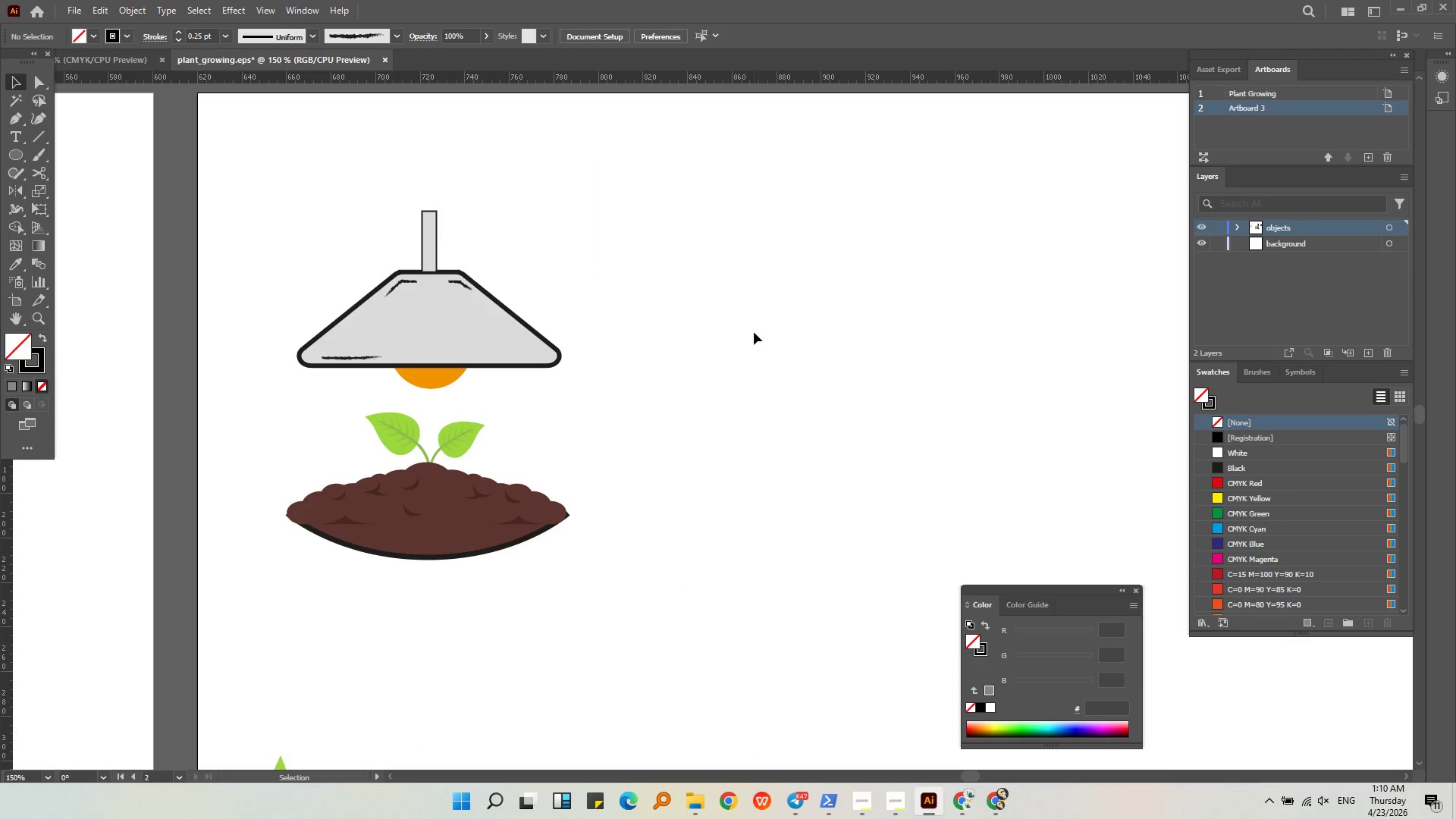 
left_click_drag(start_coordinate=[753, 337], to_coordinate=[753, 342])
 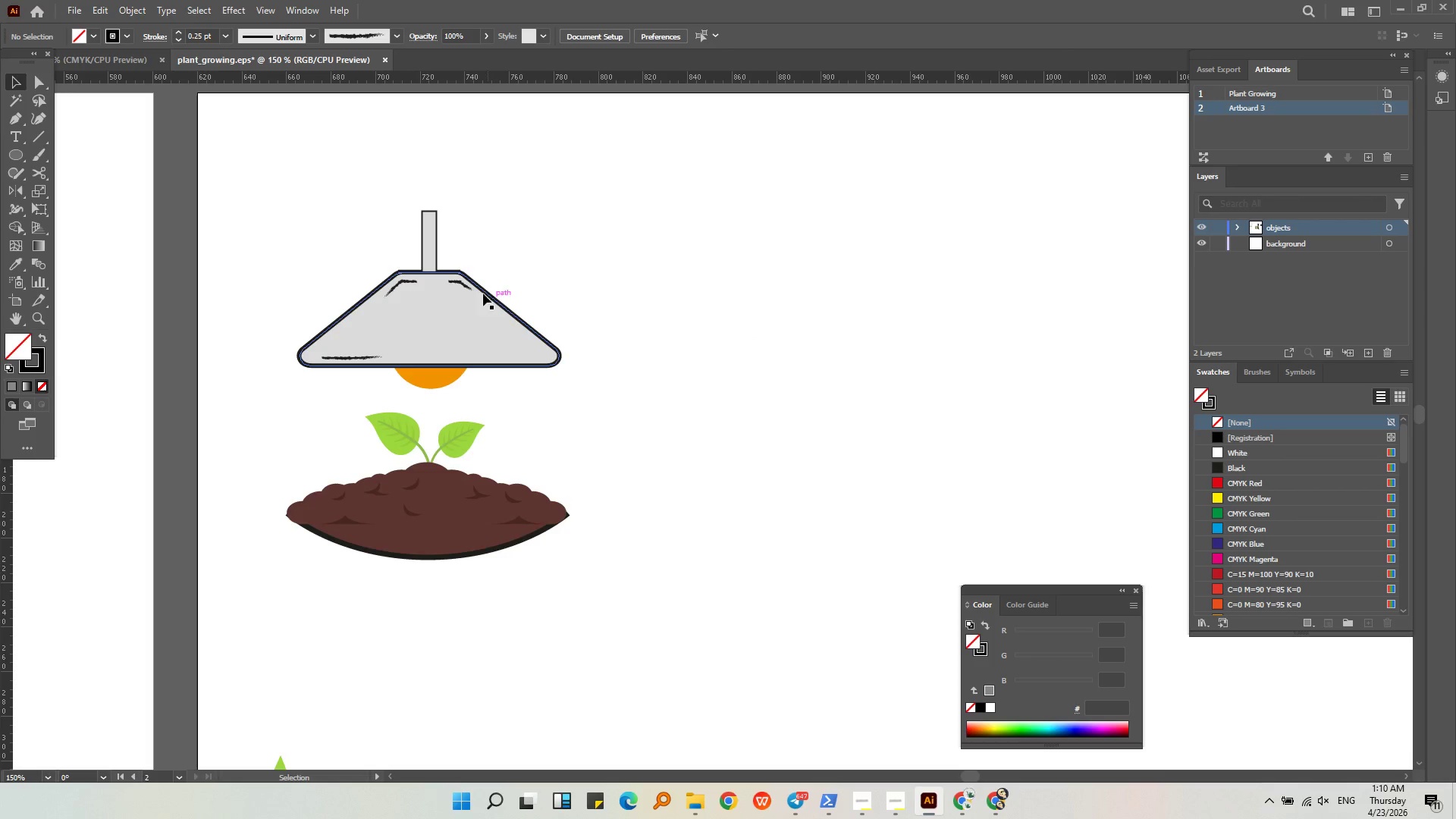 
key(Alt+AltLeft)
 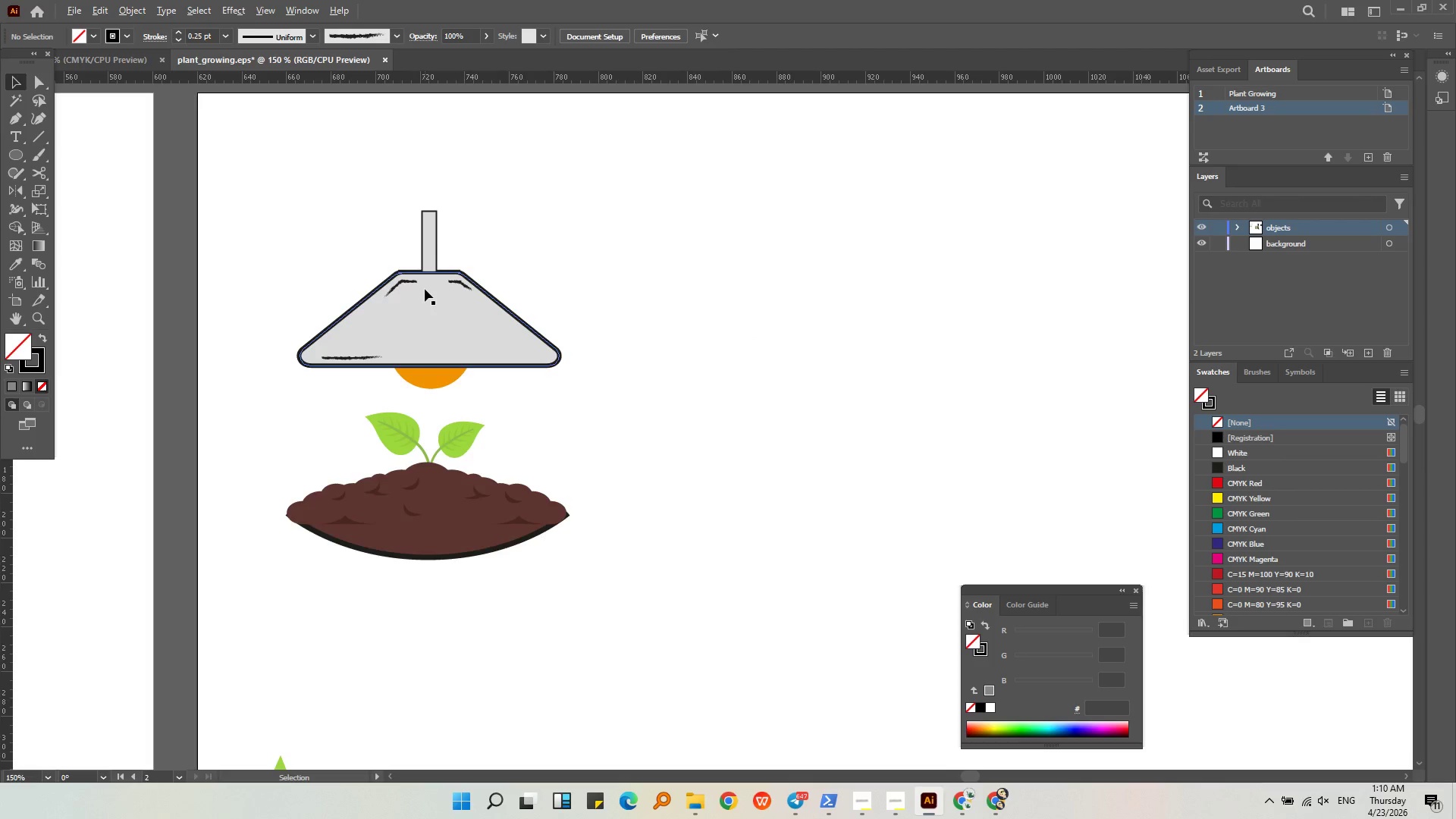 
scroll: coordinate [425, 289], scroll_direction: up, amount: 3.0
 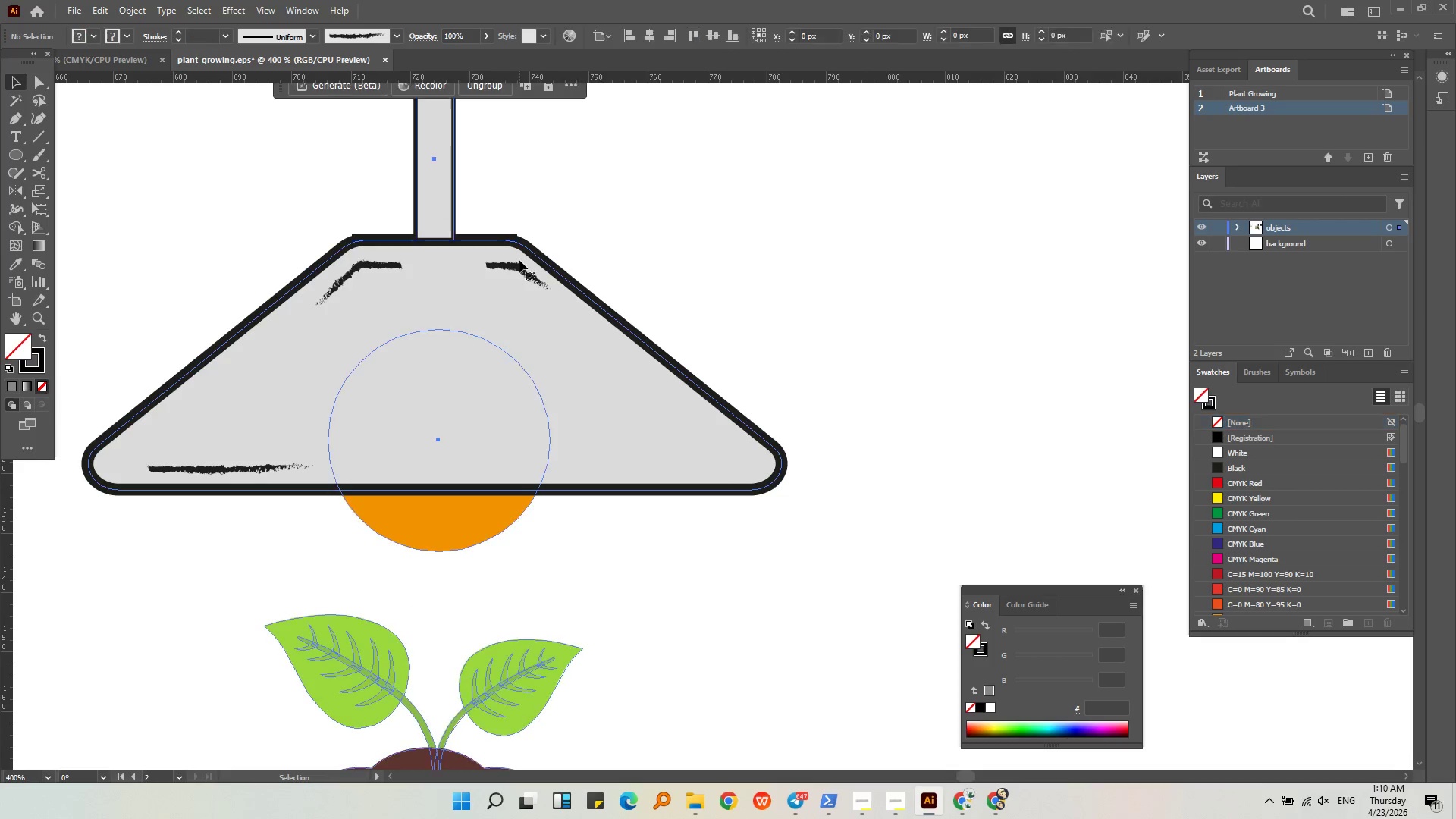 
double_click([516, 267])
 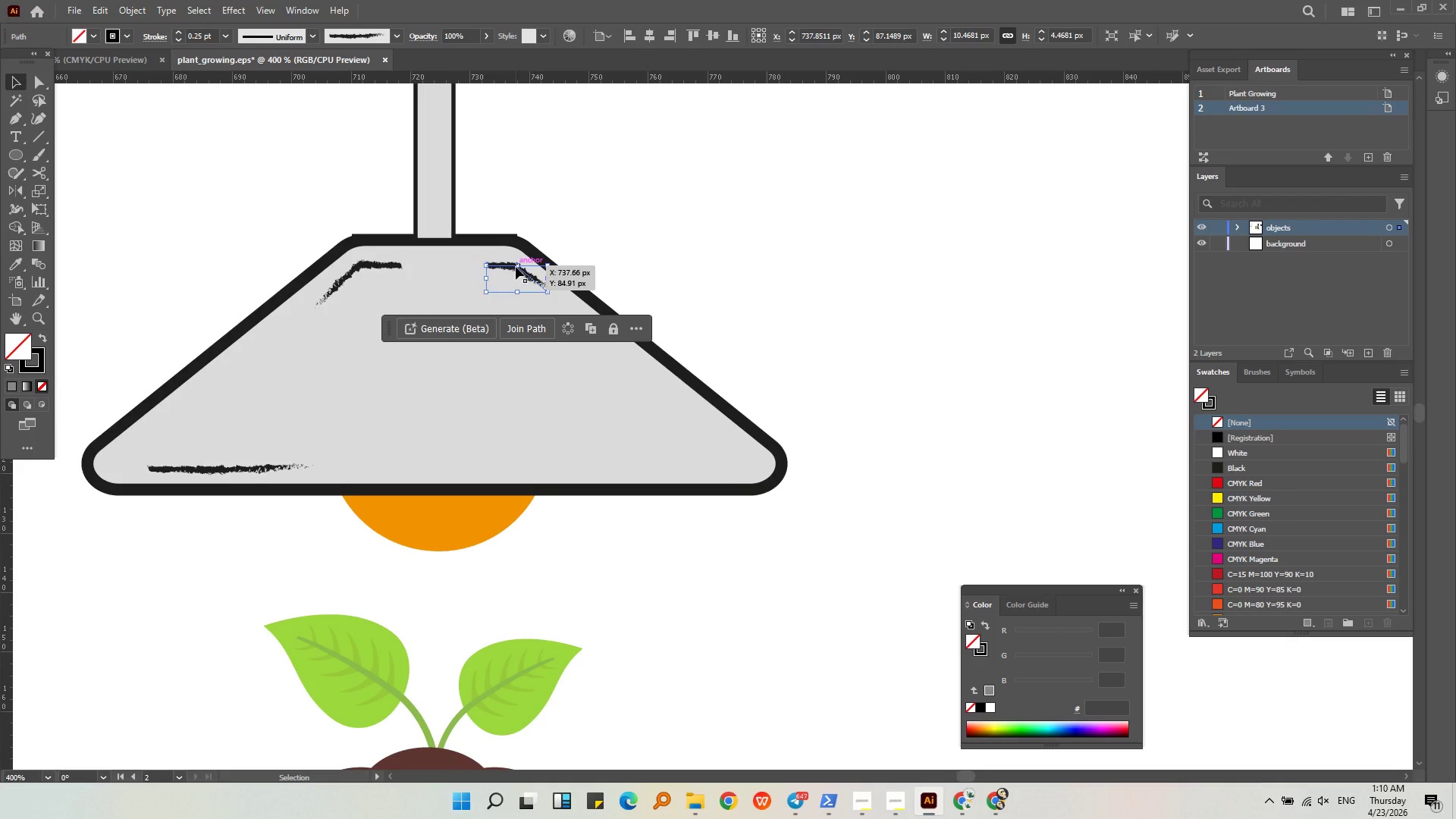 
key(Backspace)
 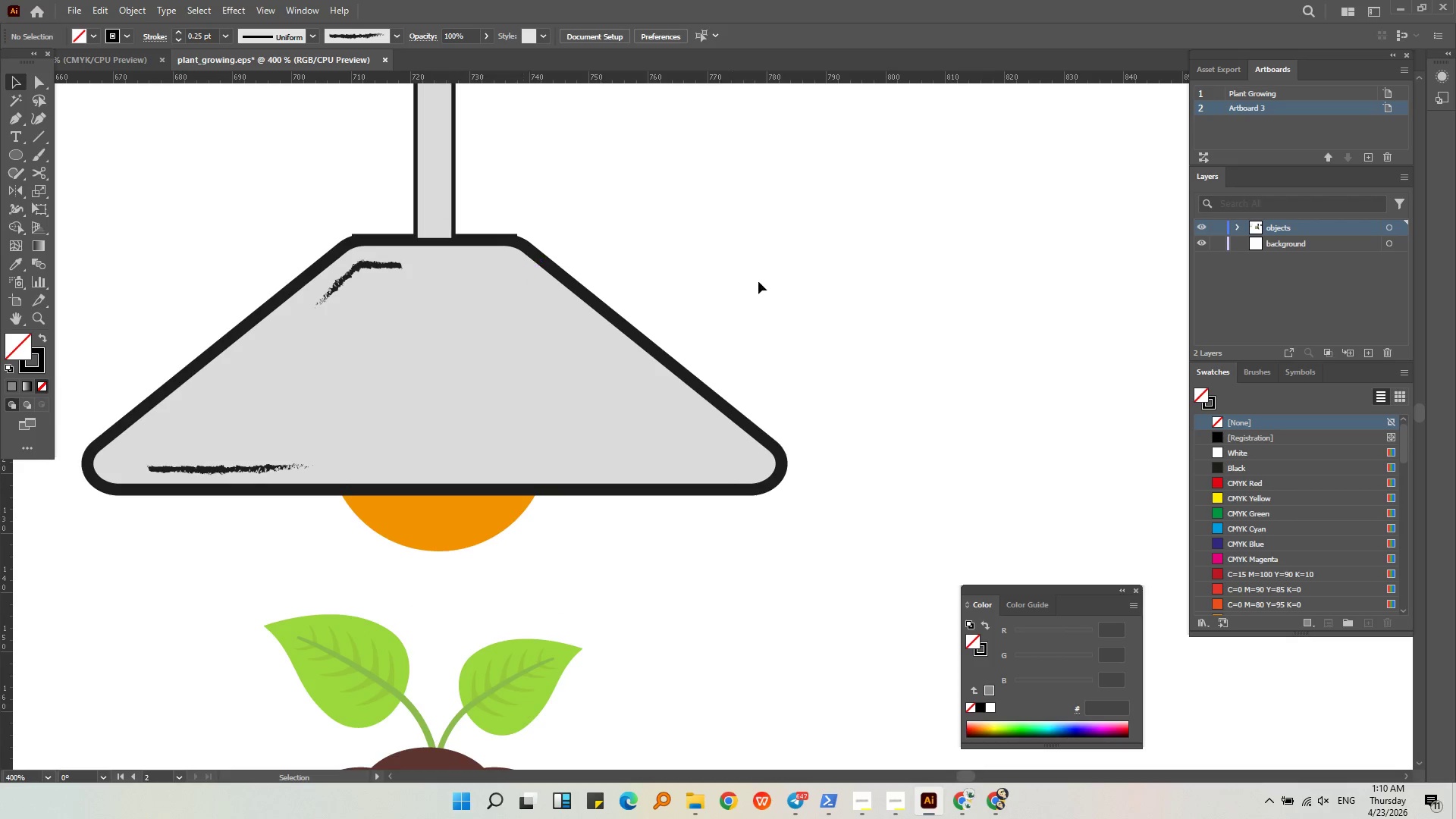 
left_click([765, 276])
 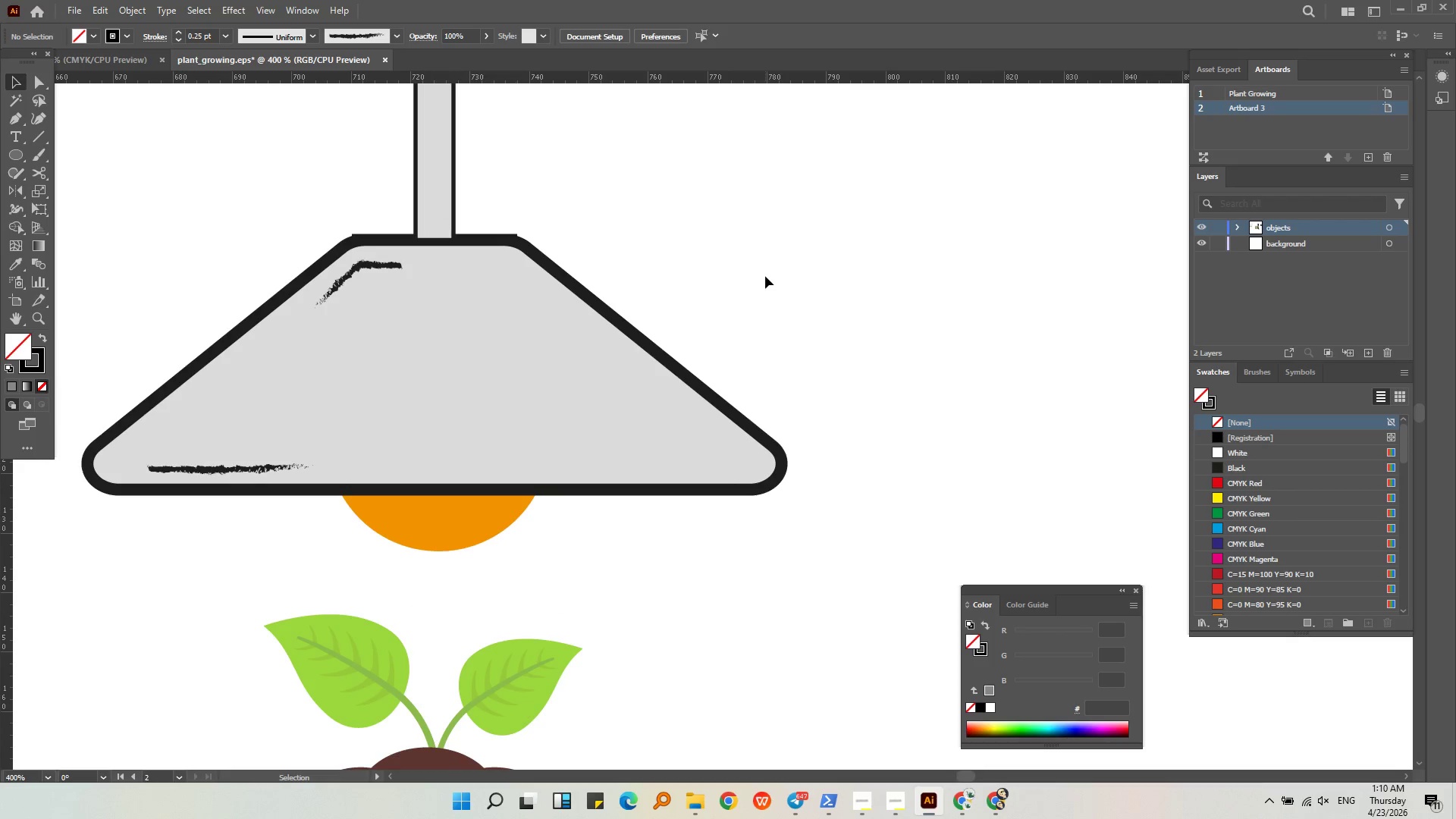 
key(Alt+AltLeft)
 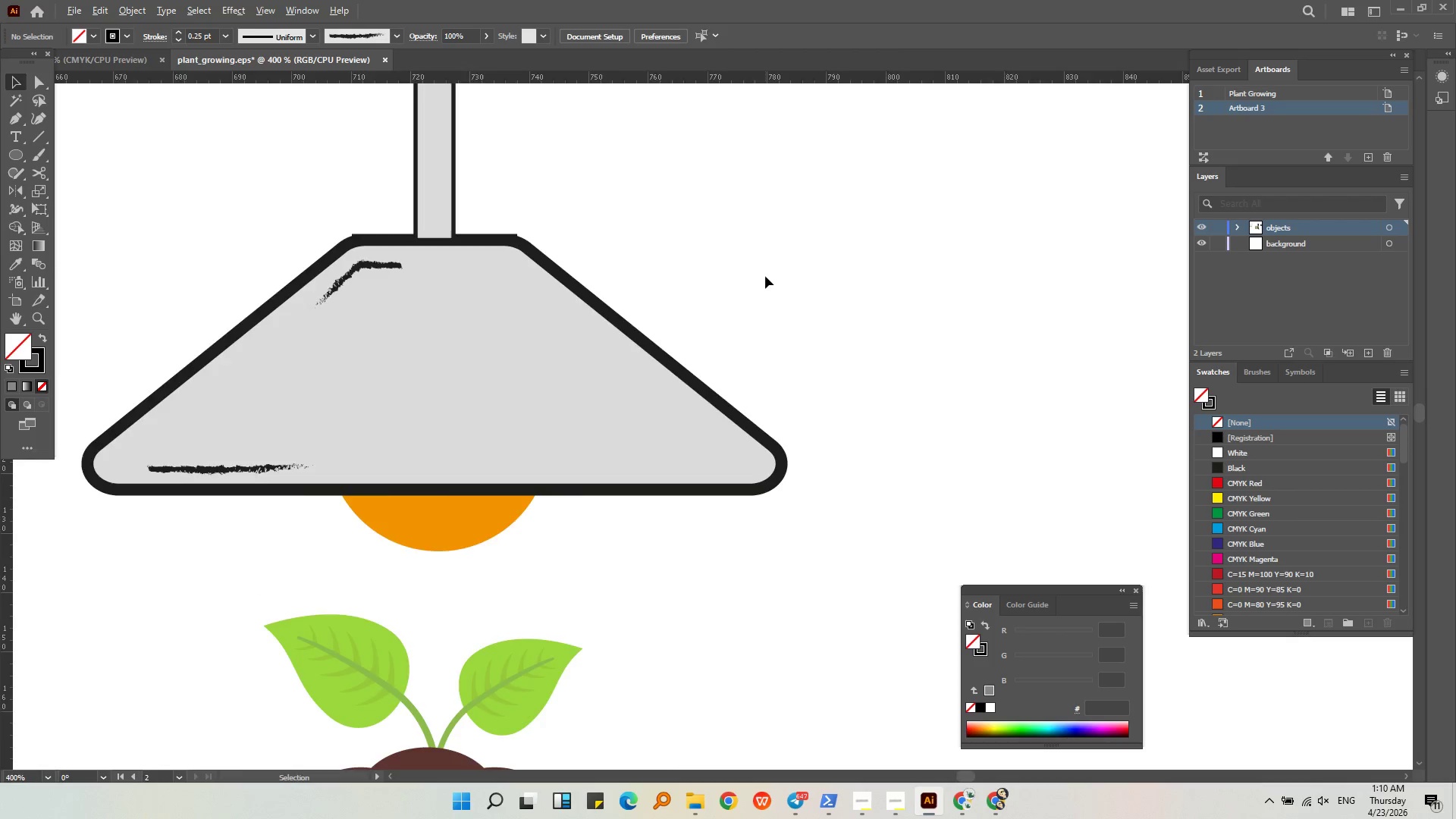 
left_click([831, 290])
 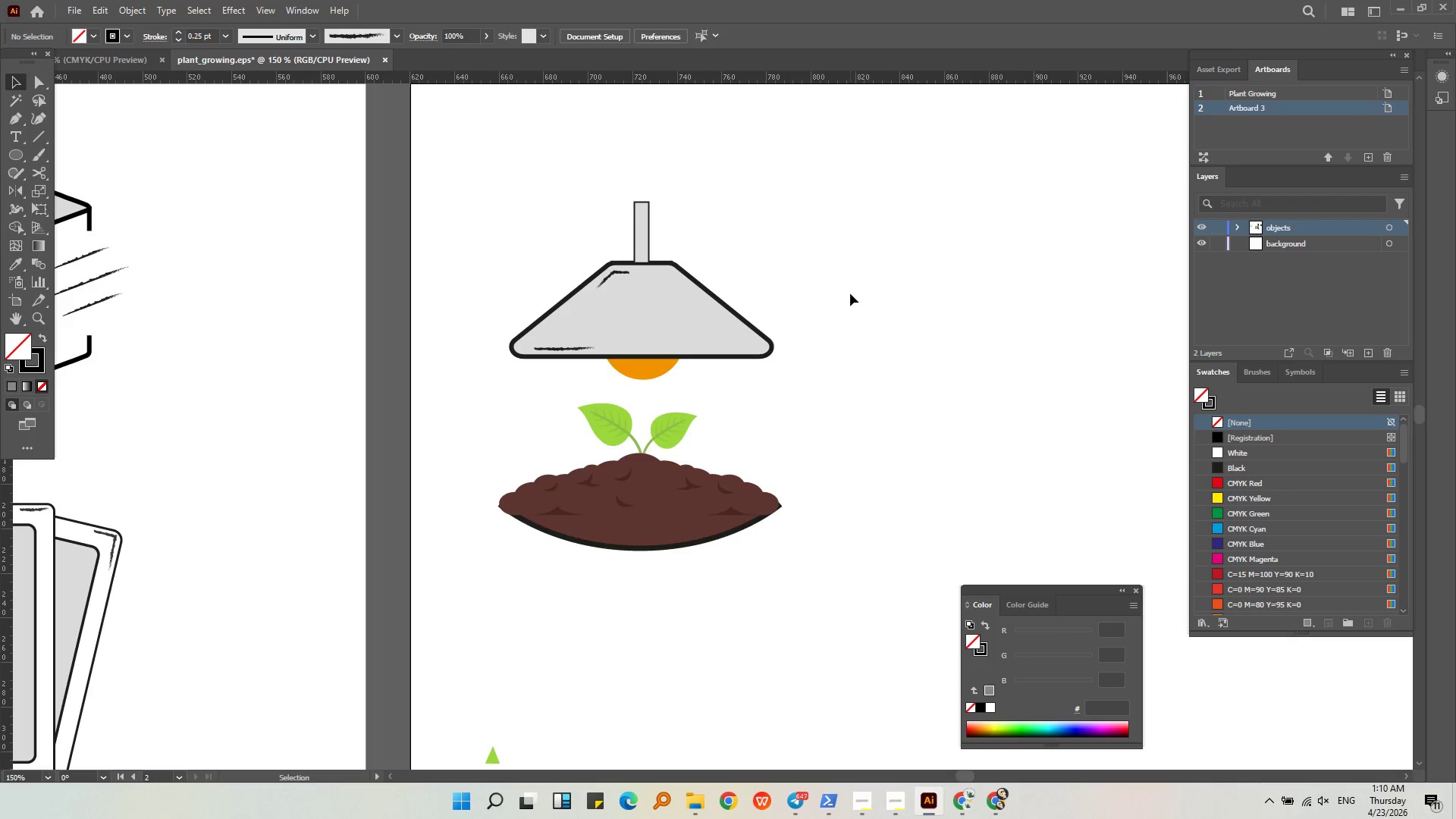 
scroll: coordinate [765, 276], scroll_direction: down, amount: 3.0
 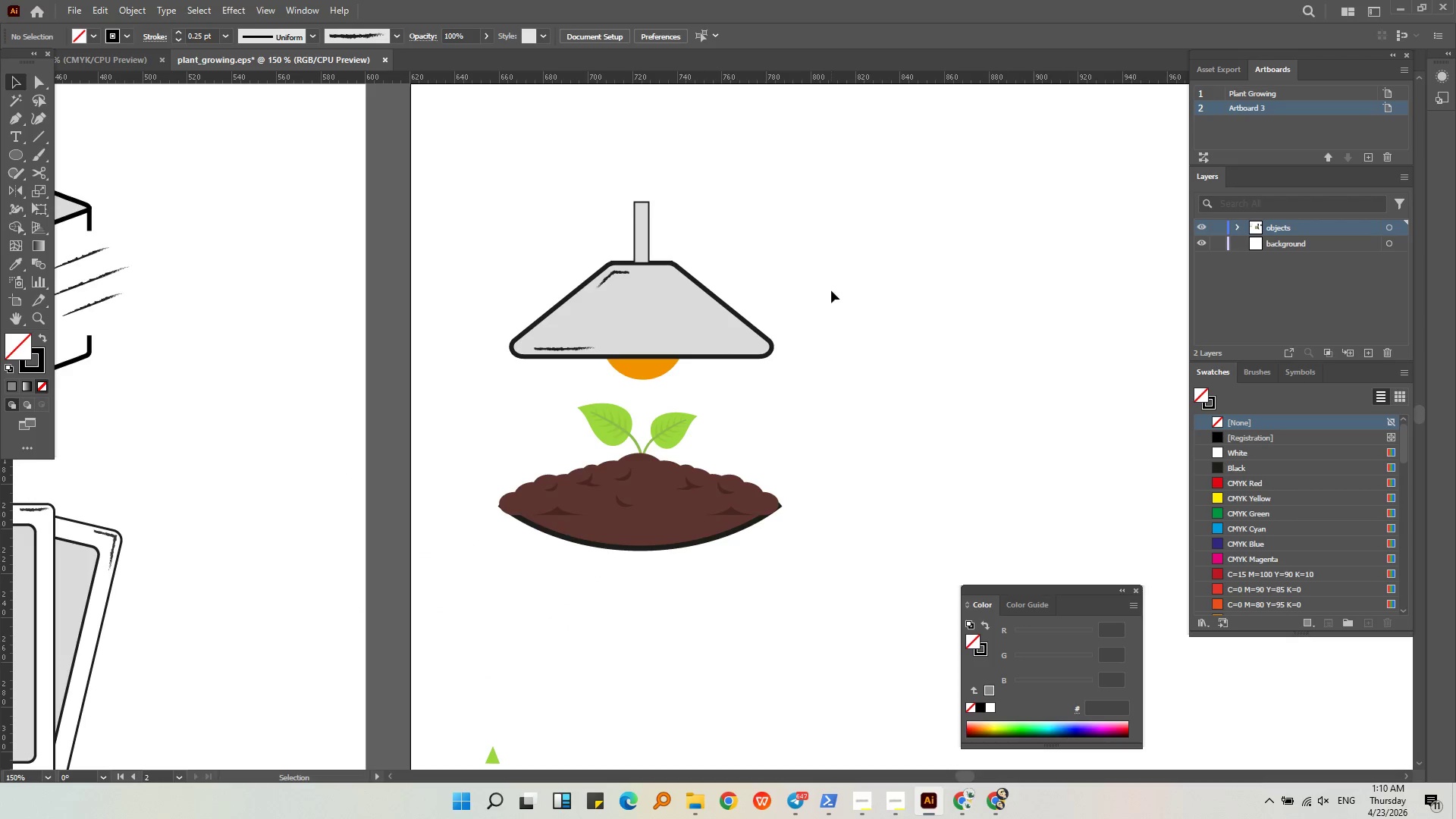 
key(Alt+AltLeft)
 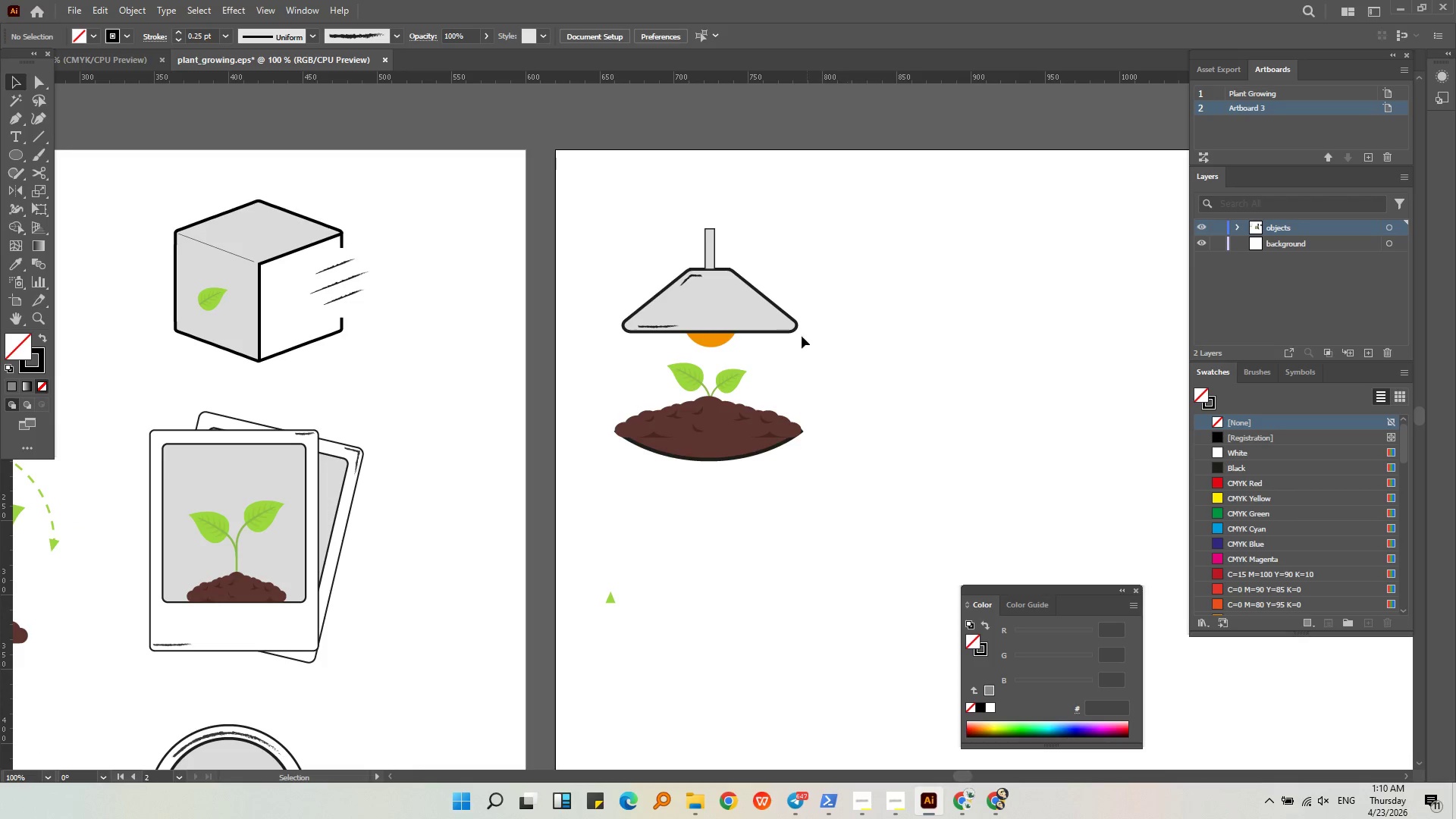 
scroll: coordinate [849, 319], scroll_direction: down, amount: 2.0
 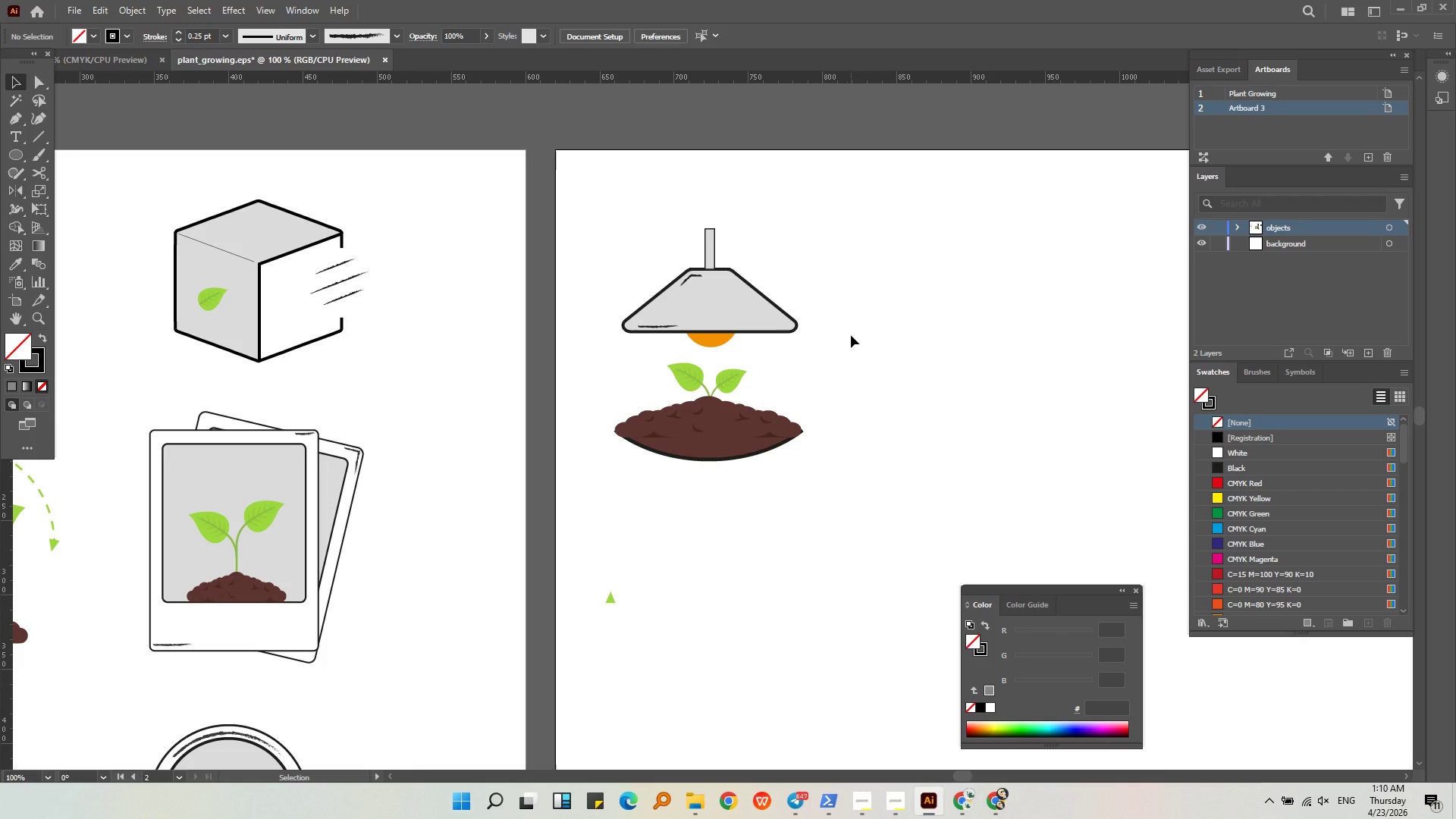 
left_click([786, 333])
 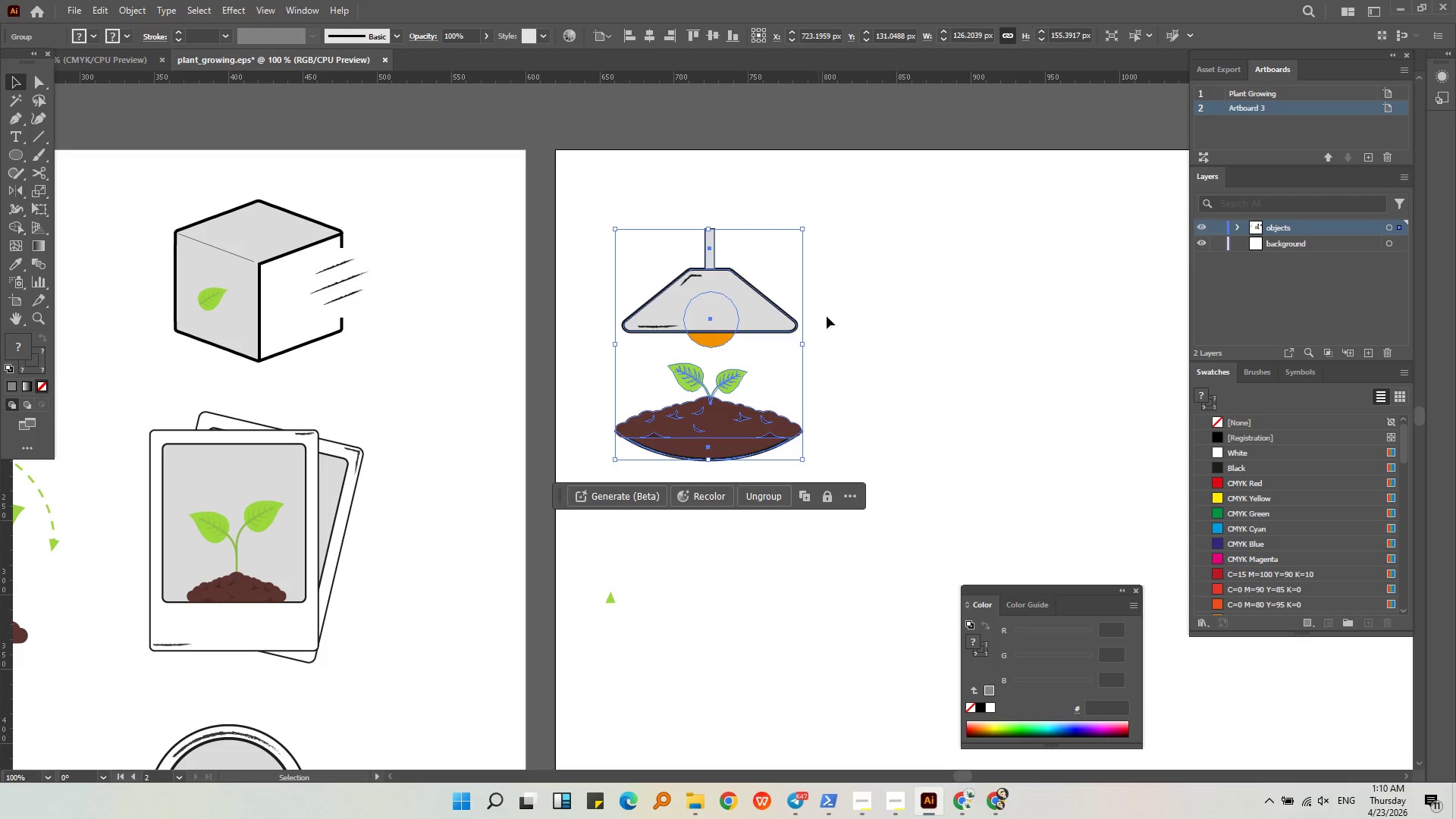 
left_click([905, 348])
 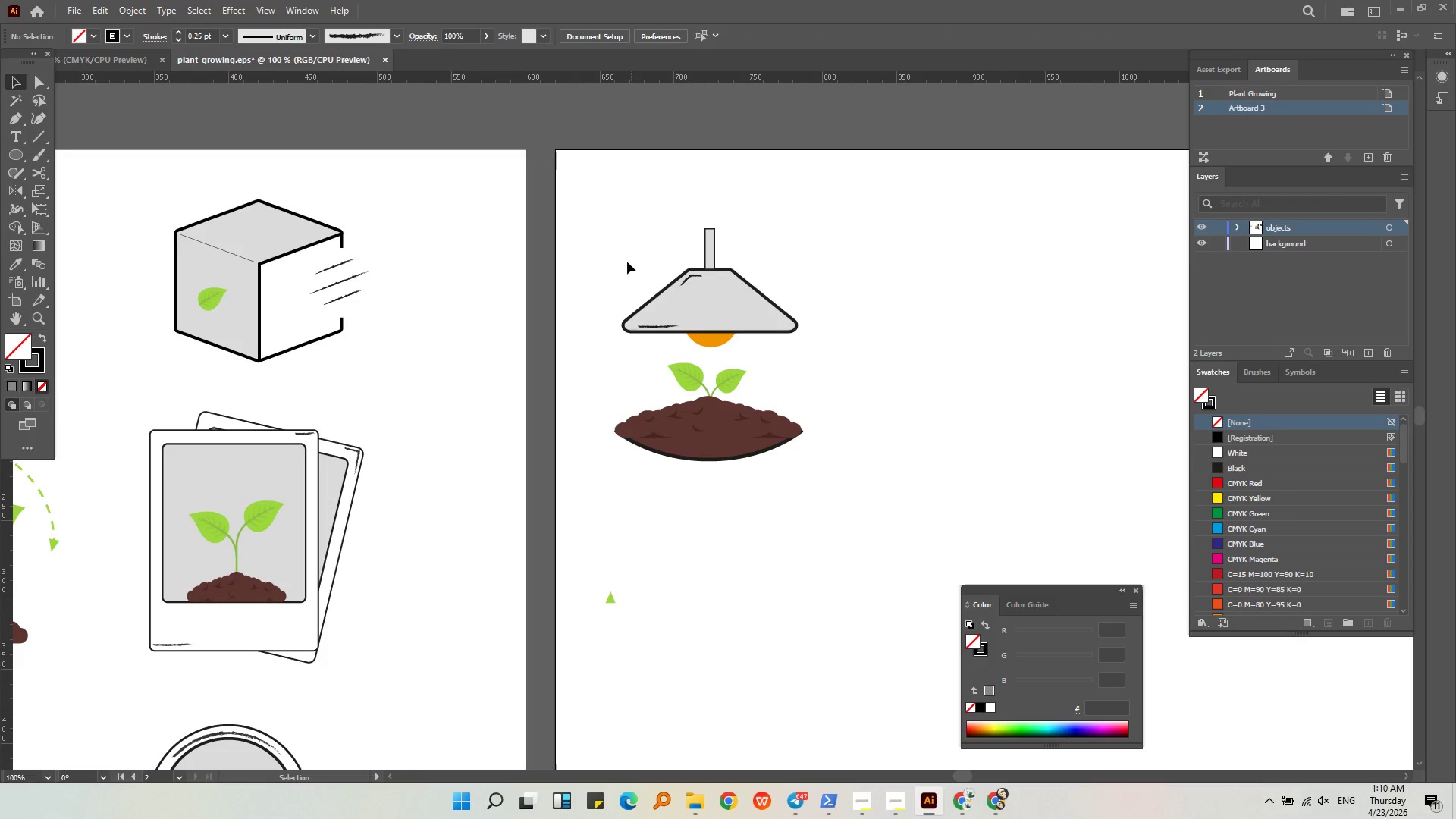 
key(Alt+AltLeft)
 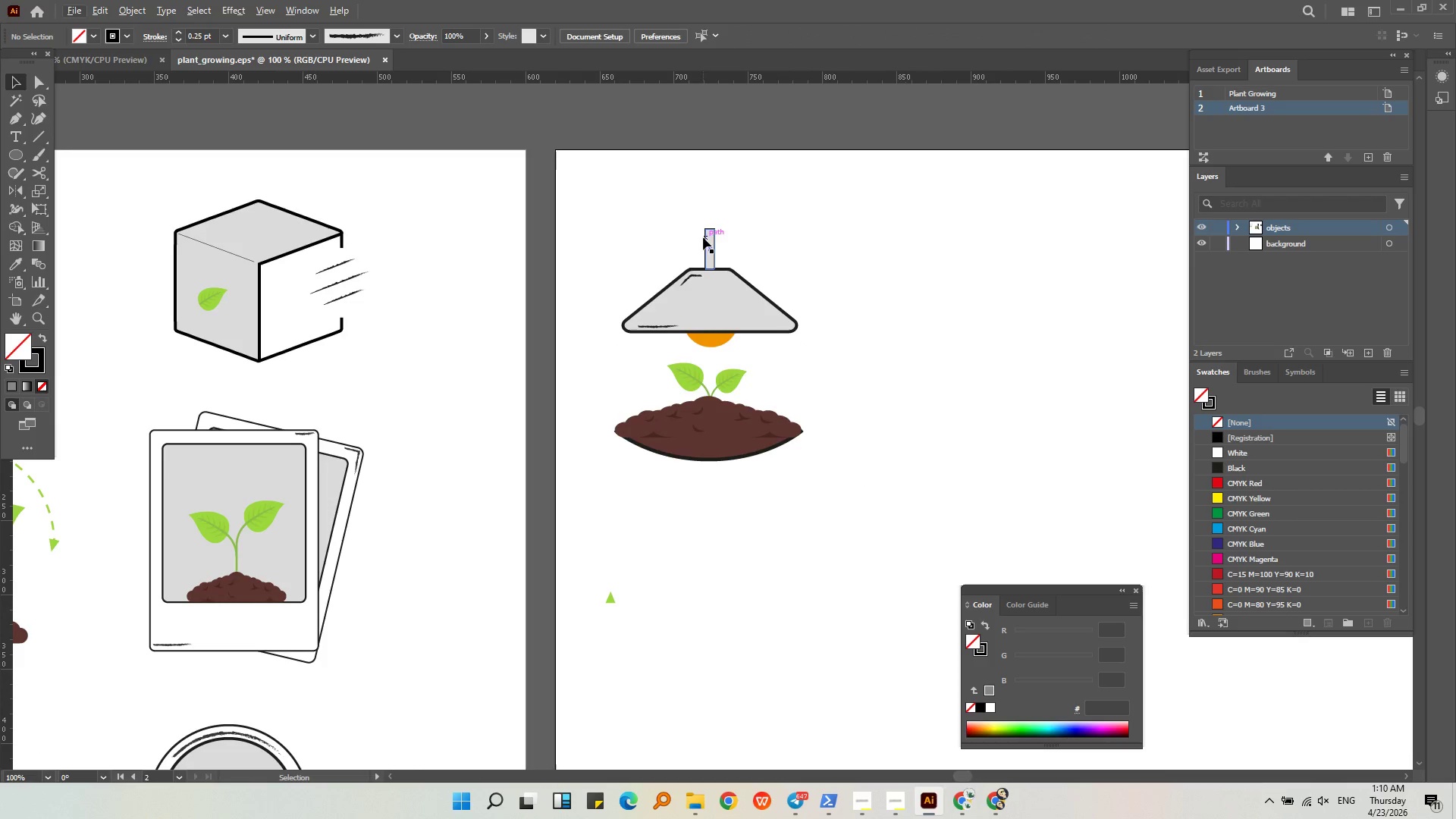 
left_click([708, 235])
 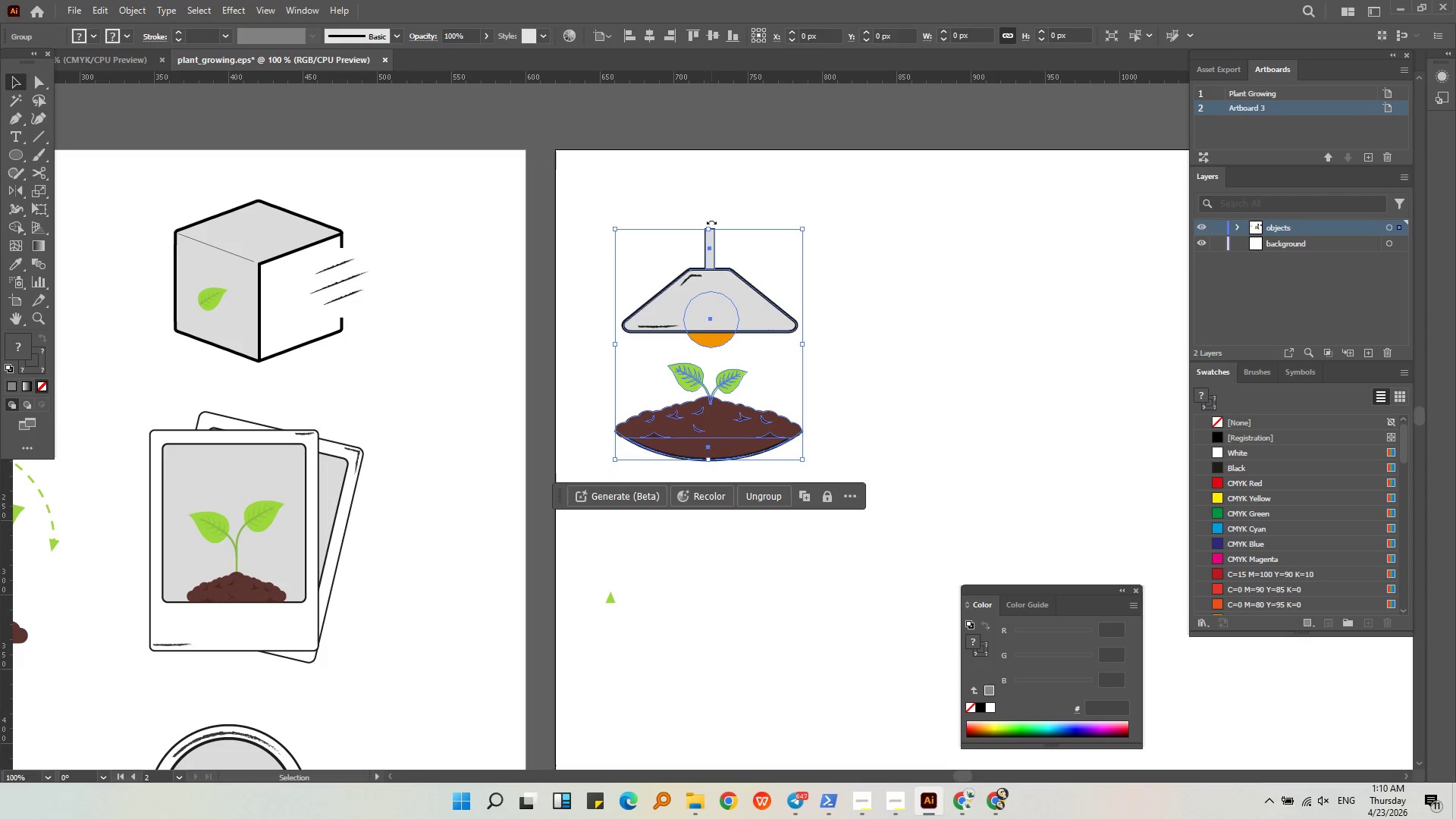 
hold_key(key=AltLeft, duration=0.36)
 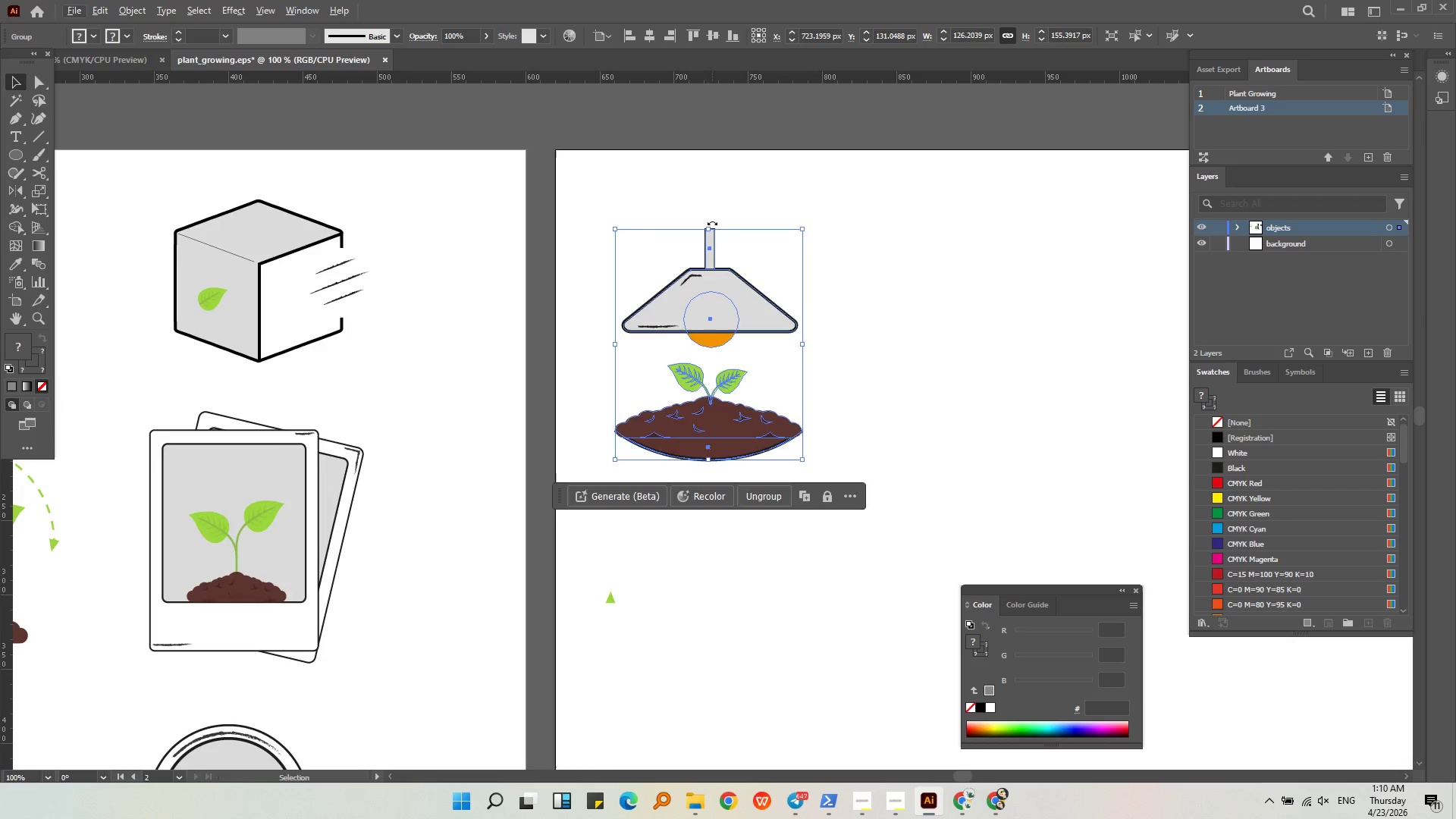 
key(Alt+AltLeft)
 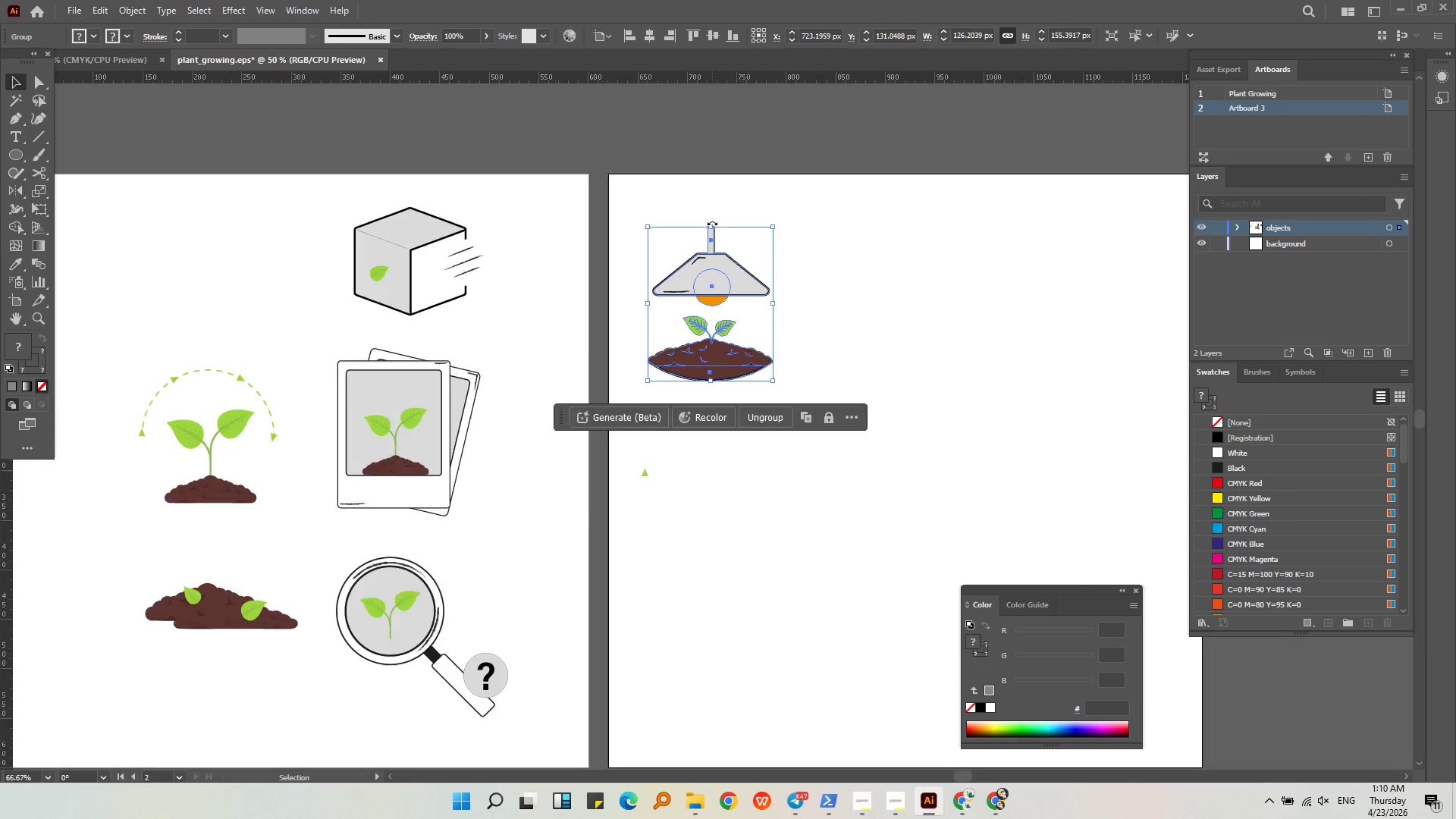 
left_click([846, 281])
 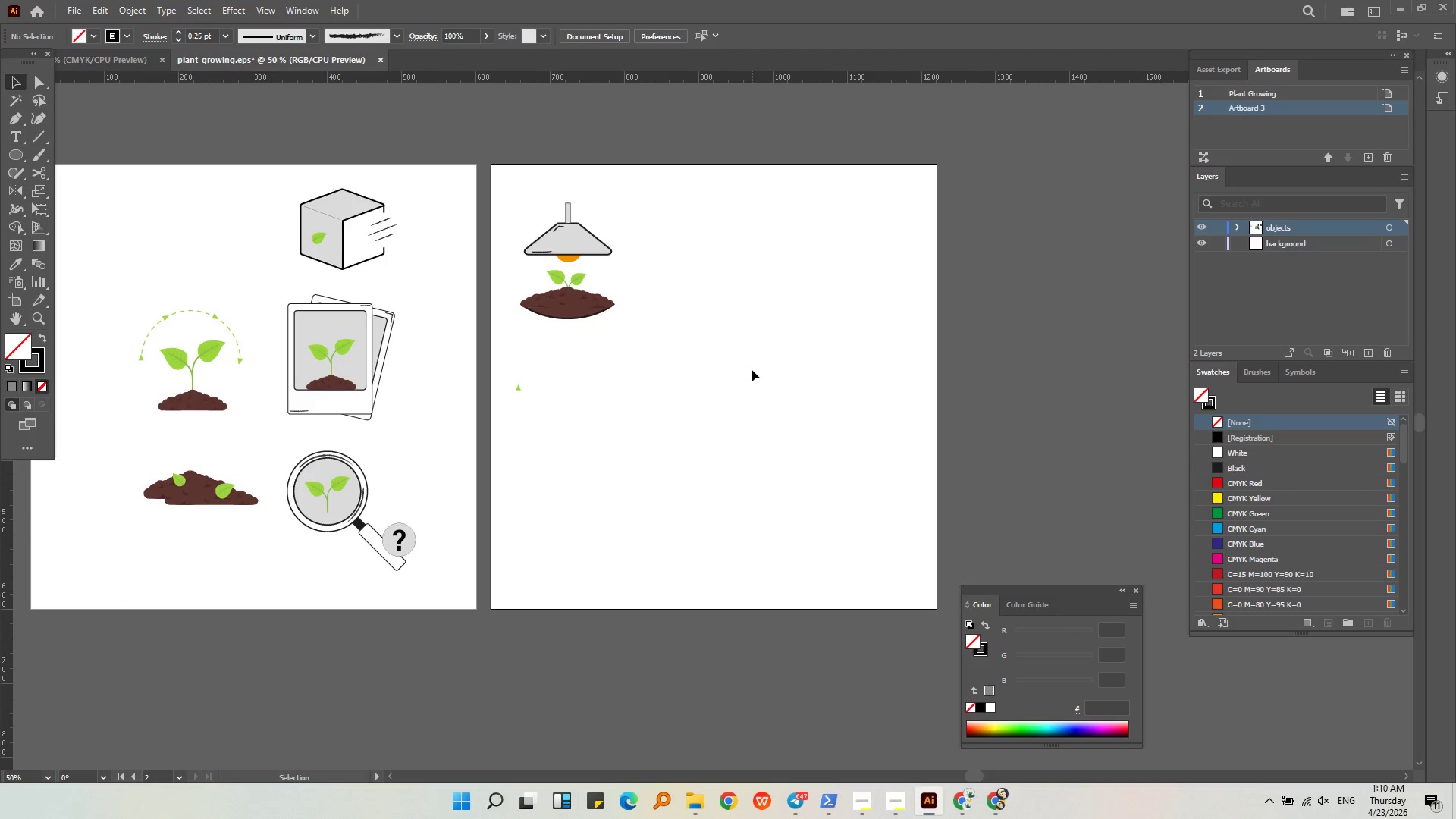 
scroll: coordinate [712, 222], scroll_direction: down, amount: 2.0
 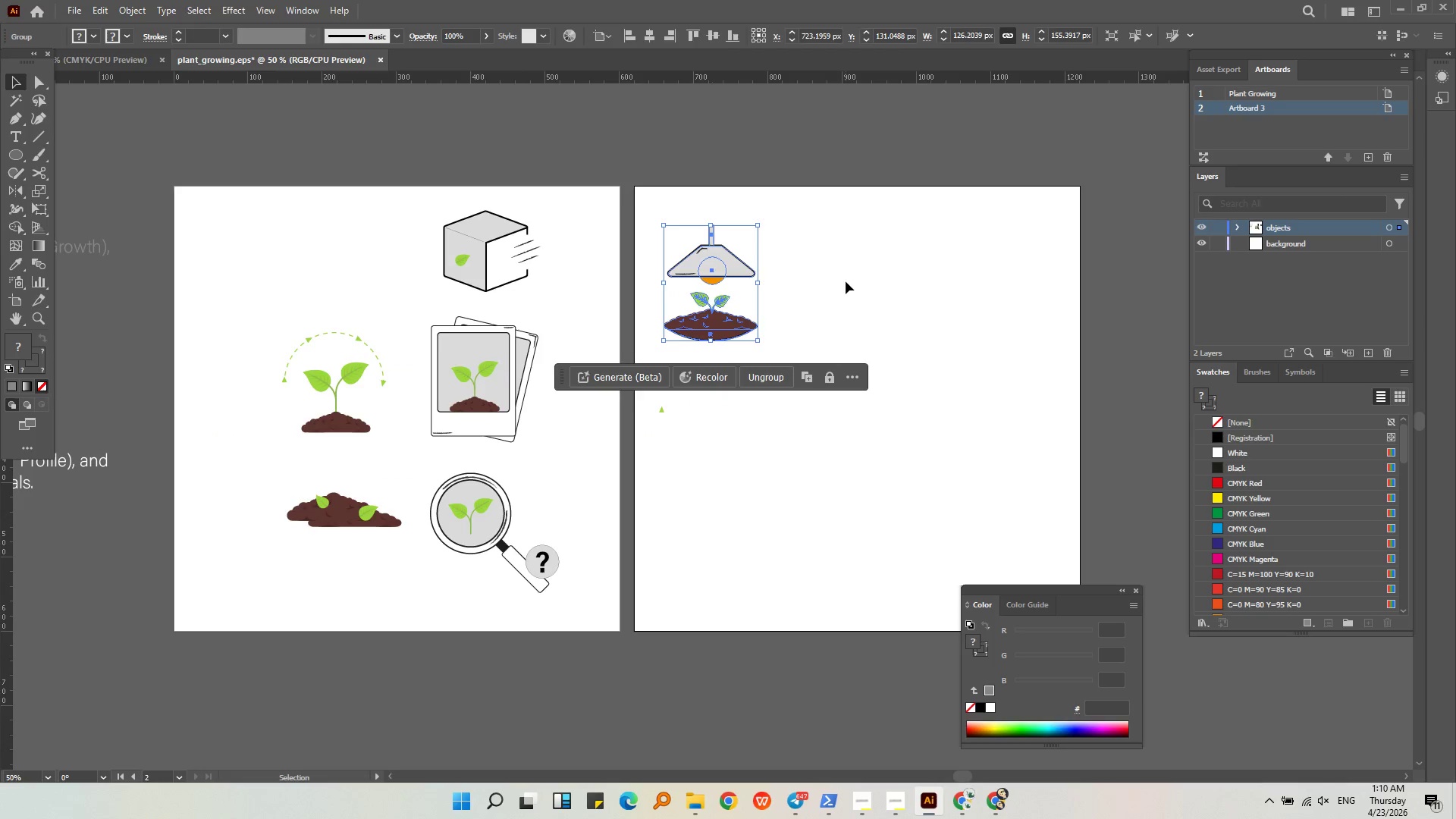 
left_click([756, 369])
 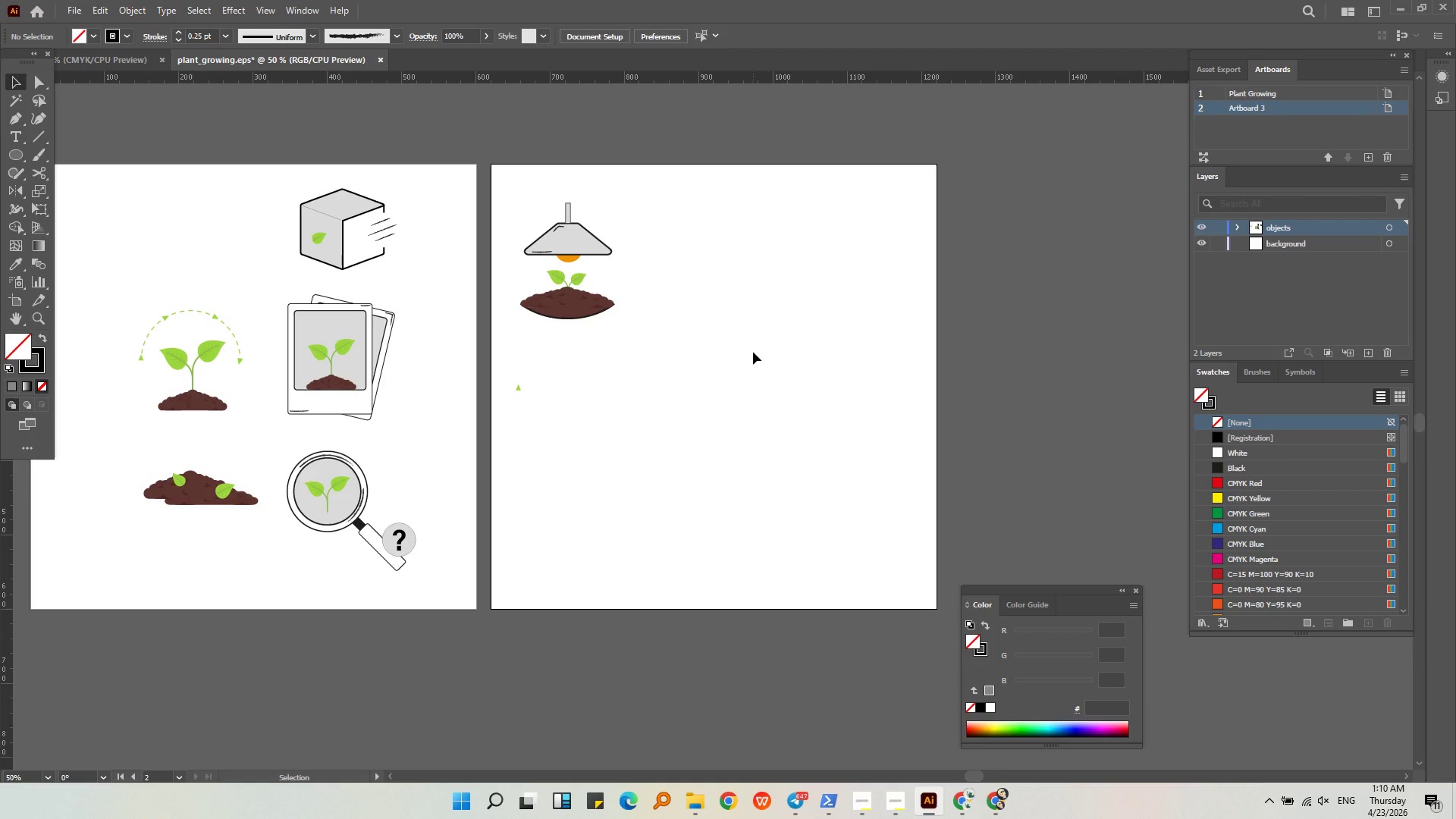 
wait(5.41)
 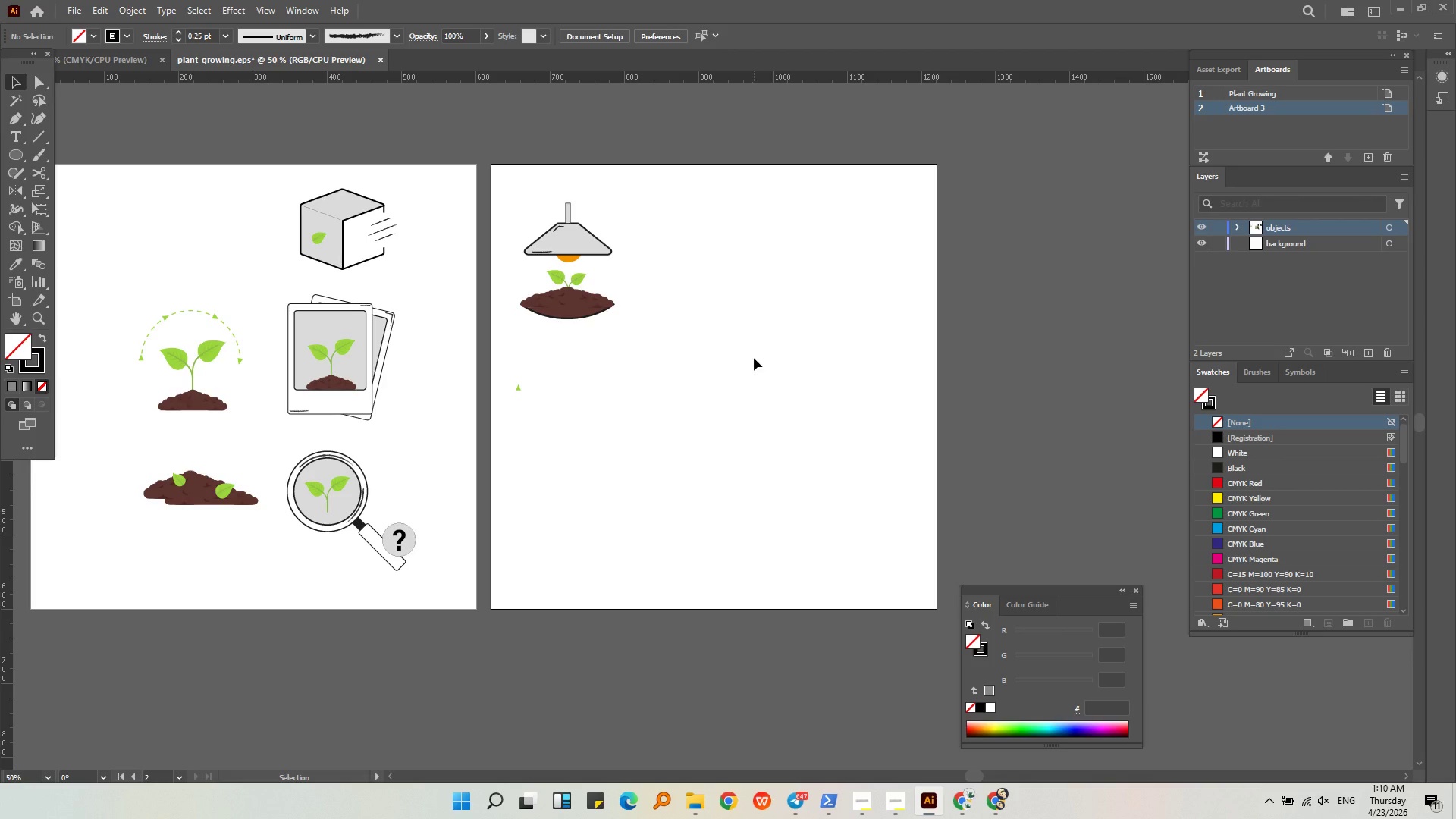 
left_click([753, 352])
 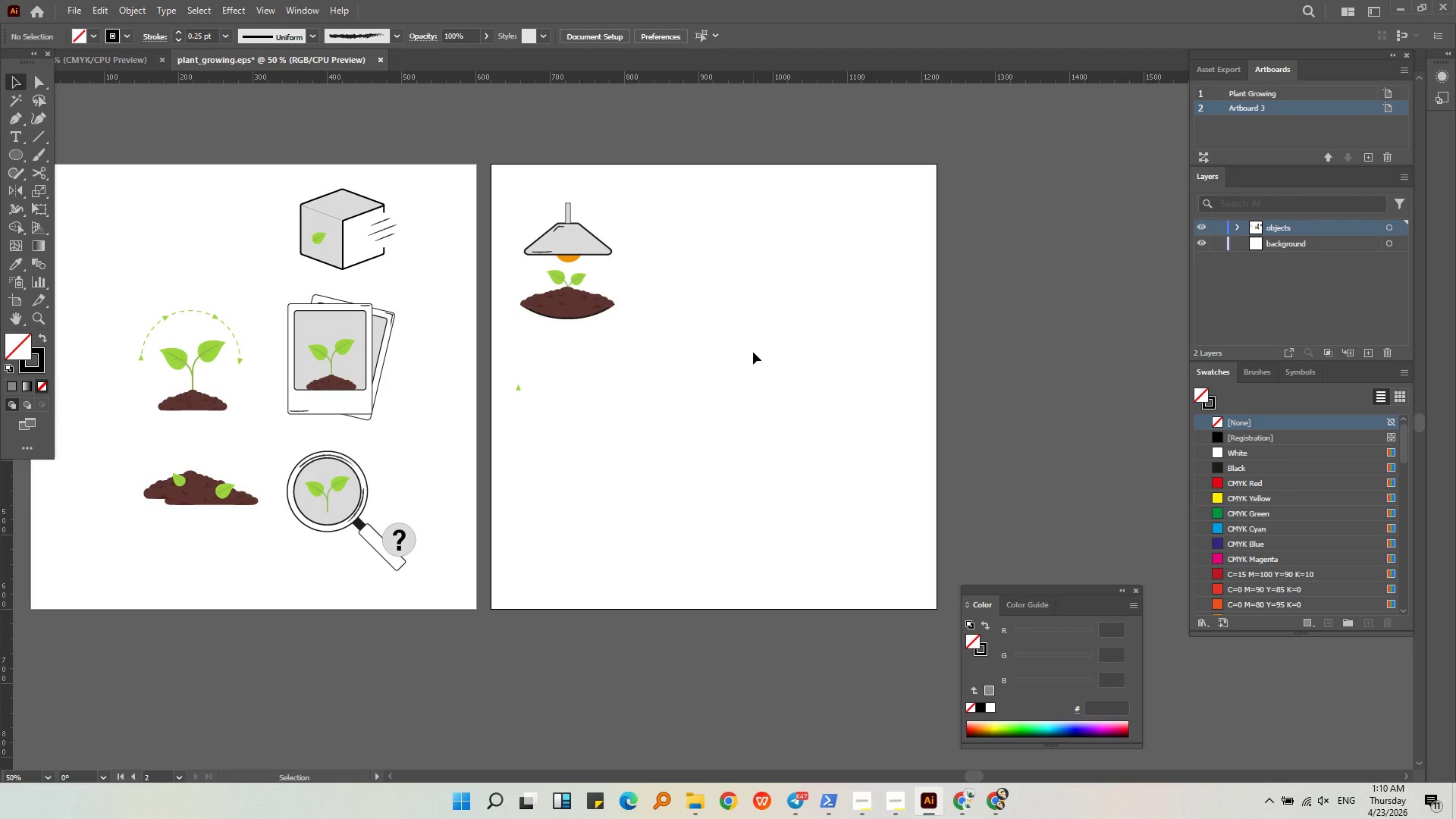 
middle_click([753, 352])
 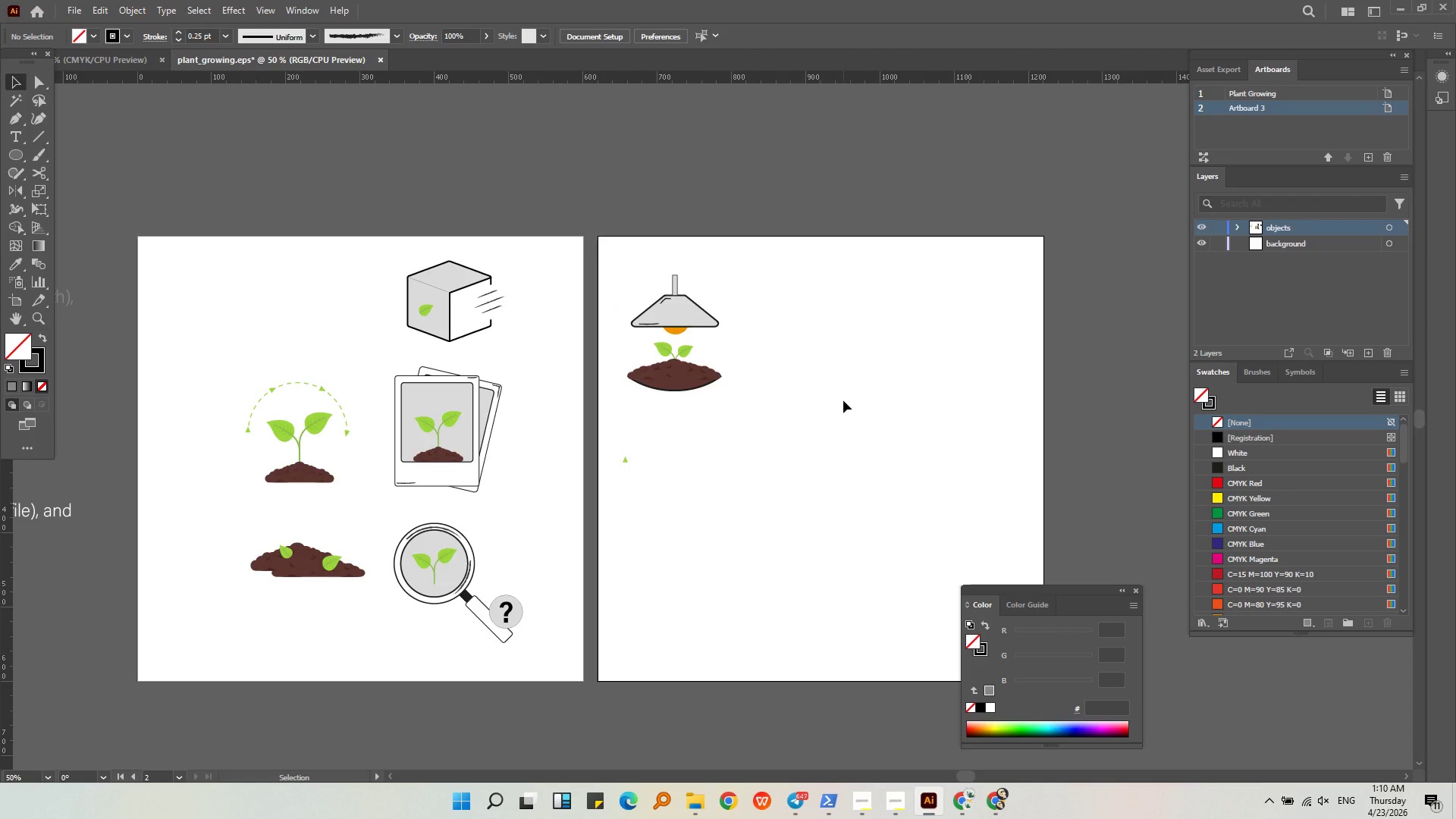 
wait(16.62)
 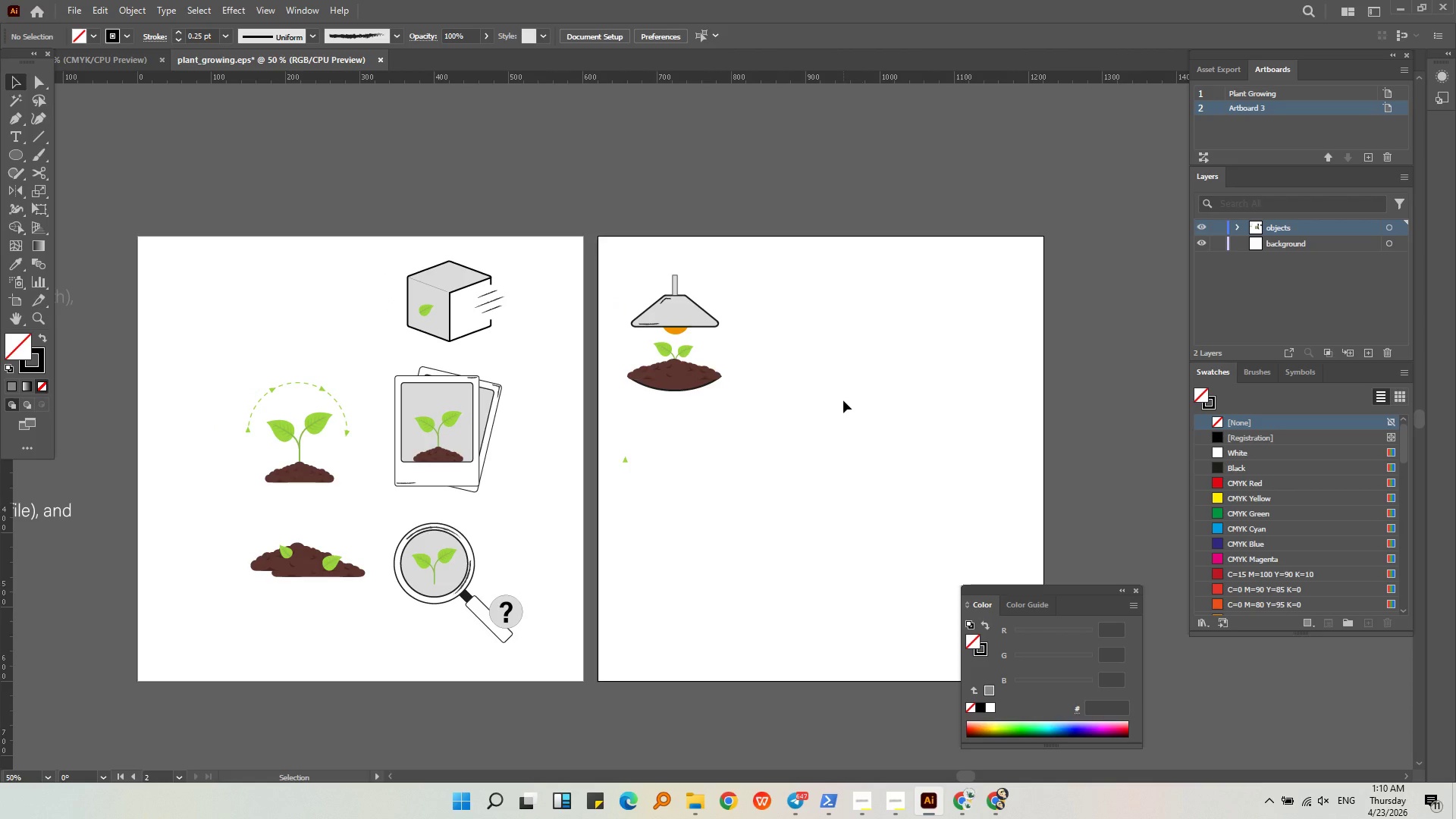 
left_click([189, 0])
 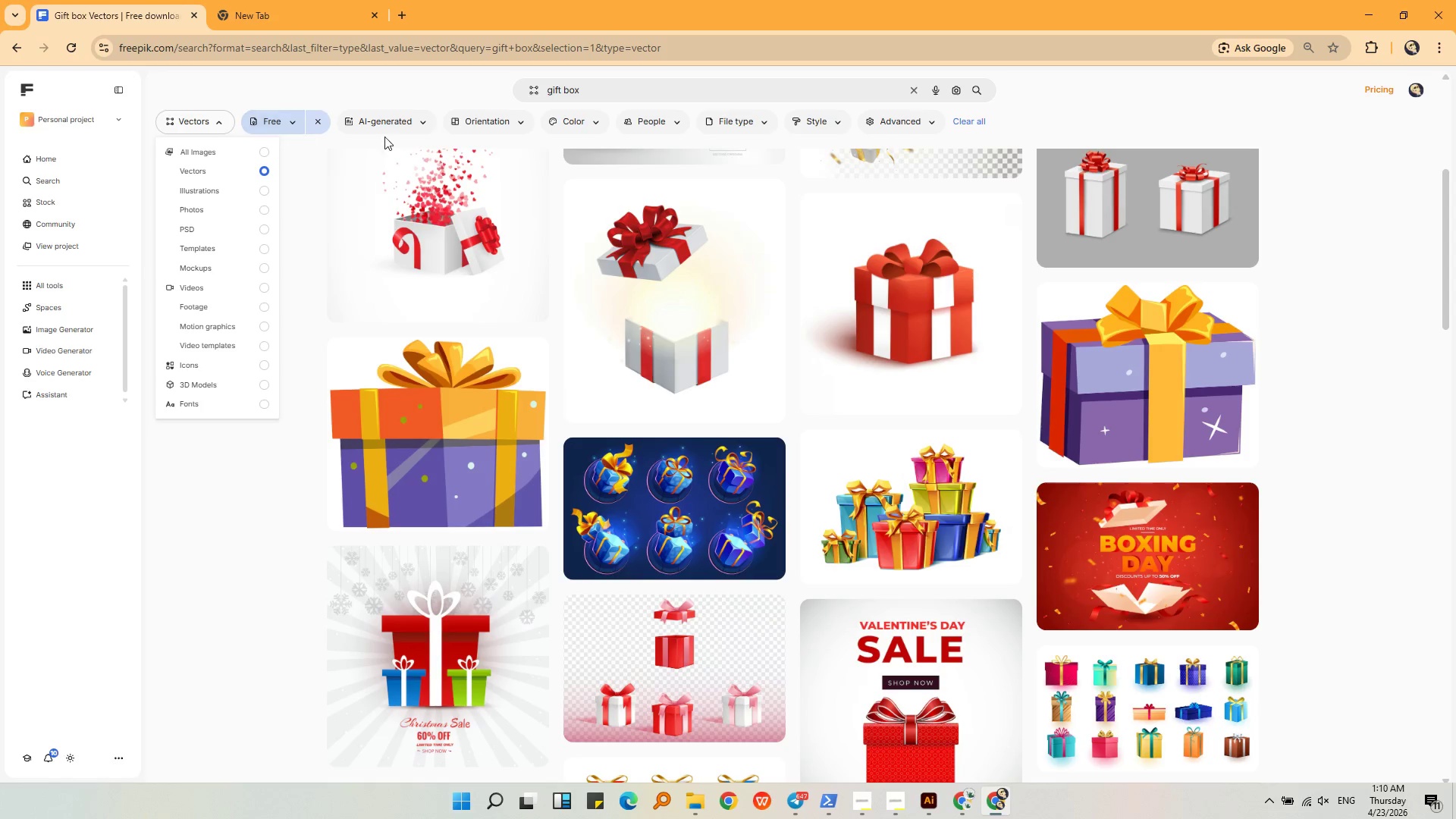 
left_click_drag(start_coordinate=[620, 94], to_coordinate=[447, 83])
 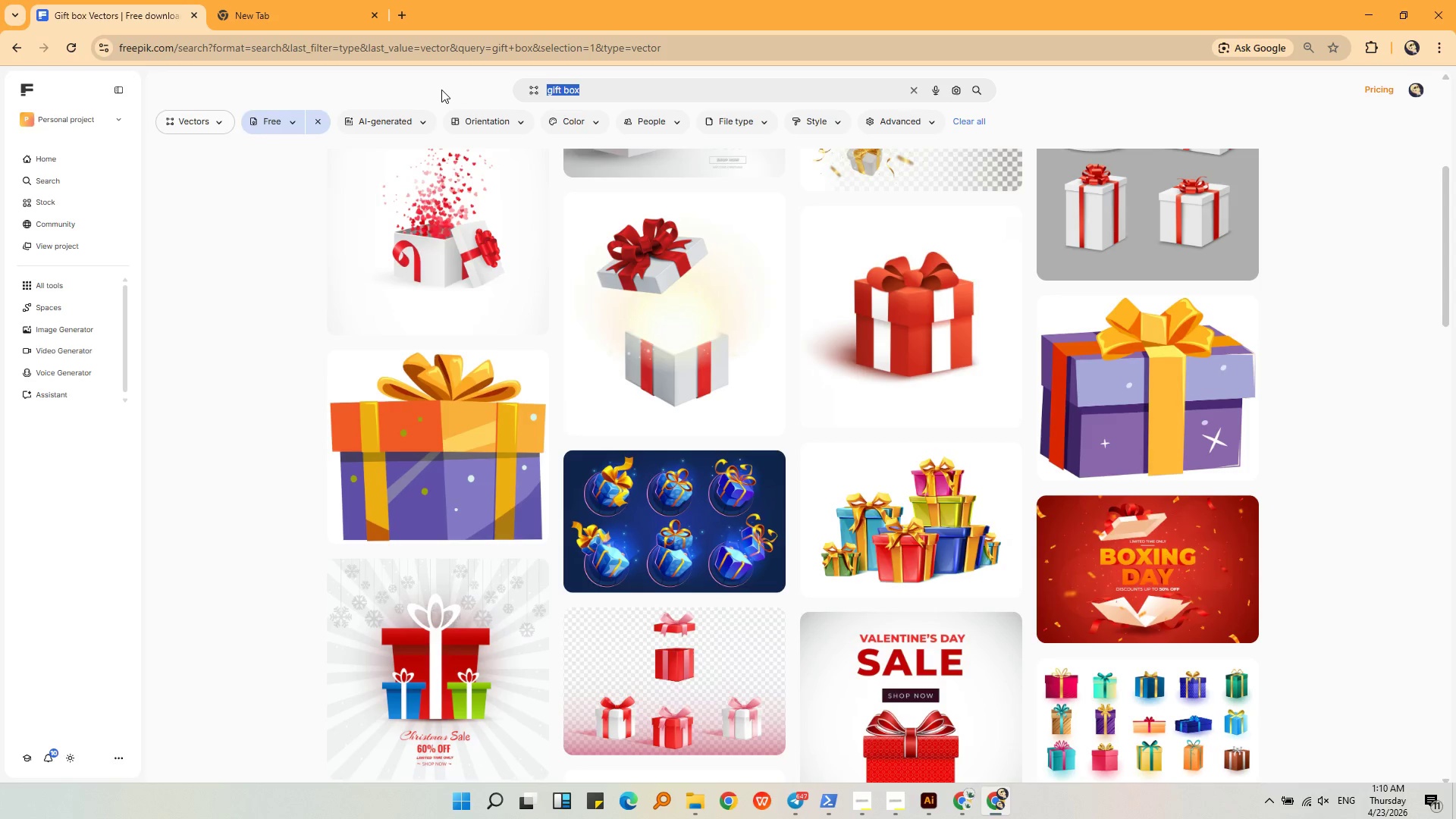 
key(Control+C)
 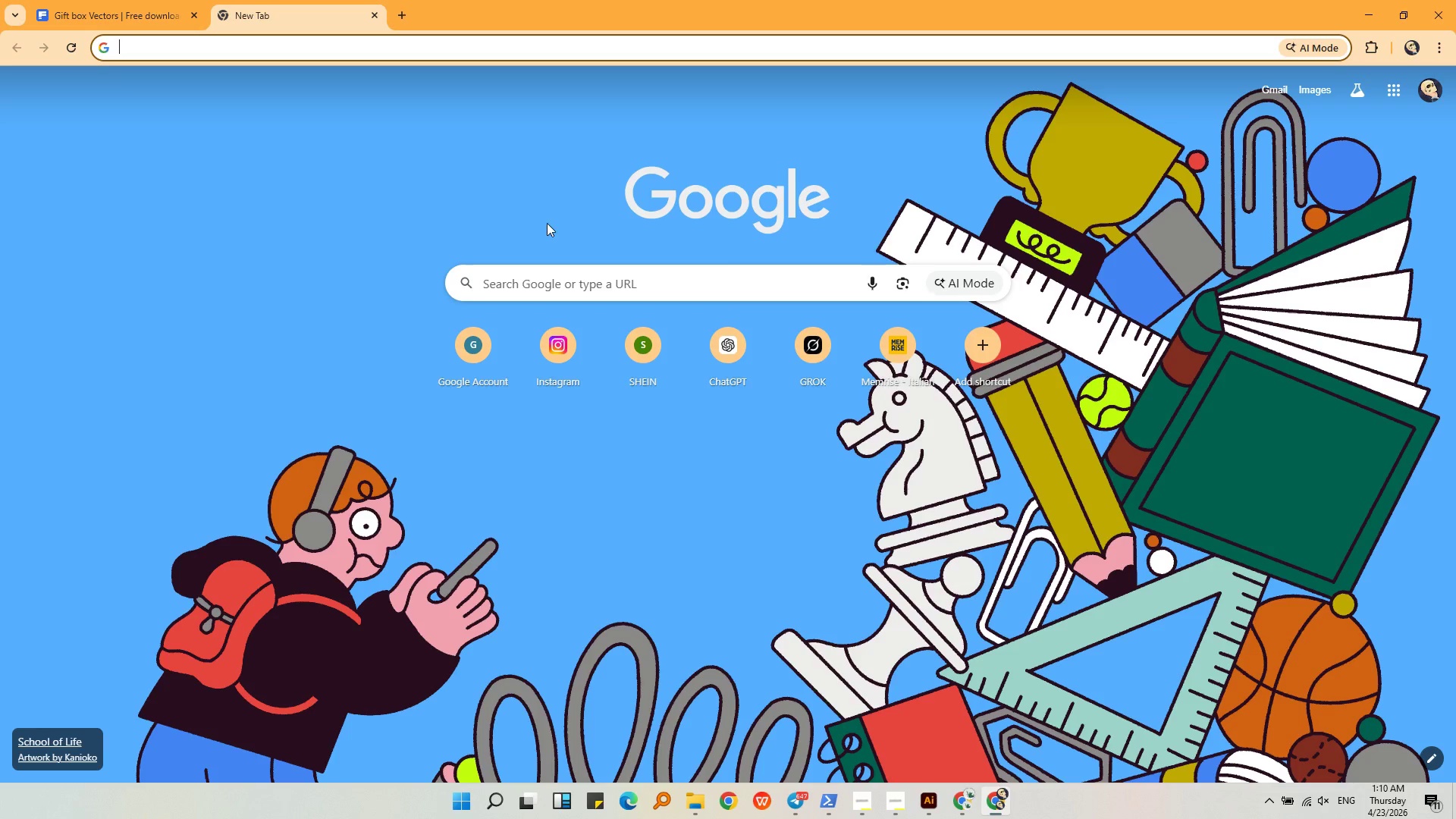 
left_click([572, 287])
 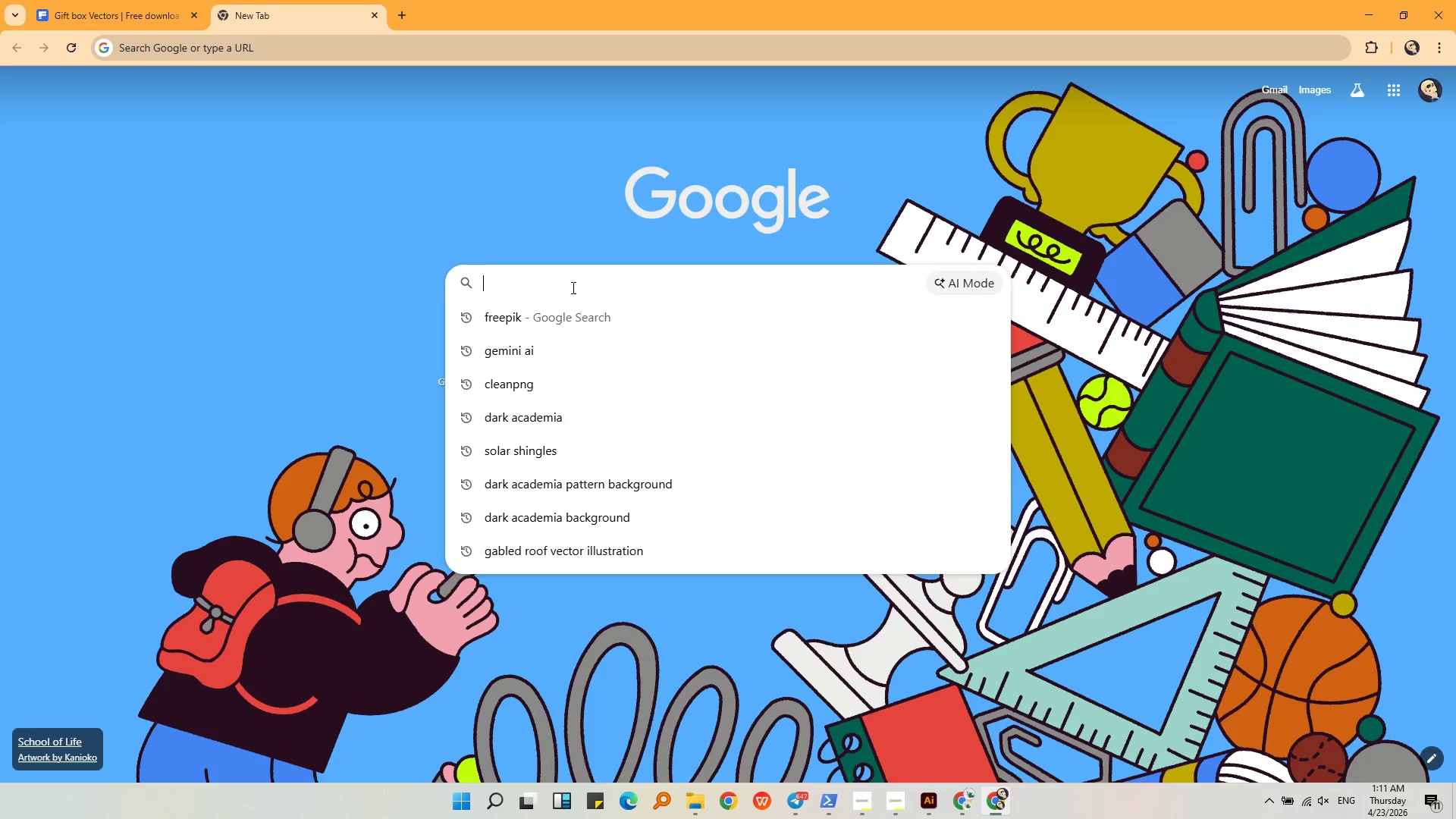 
key(Control+ControlLeft)
 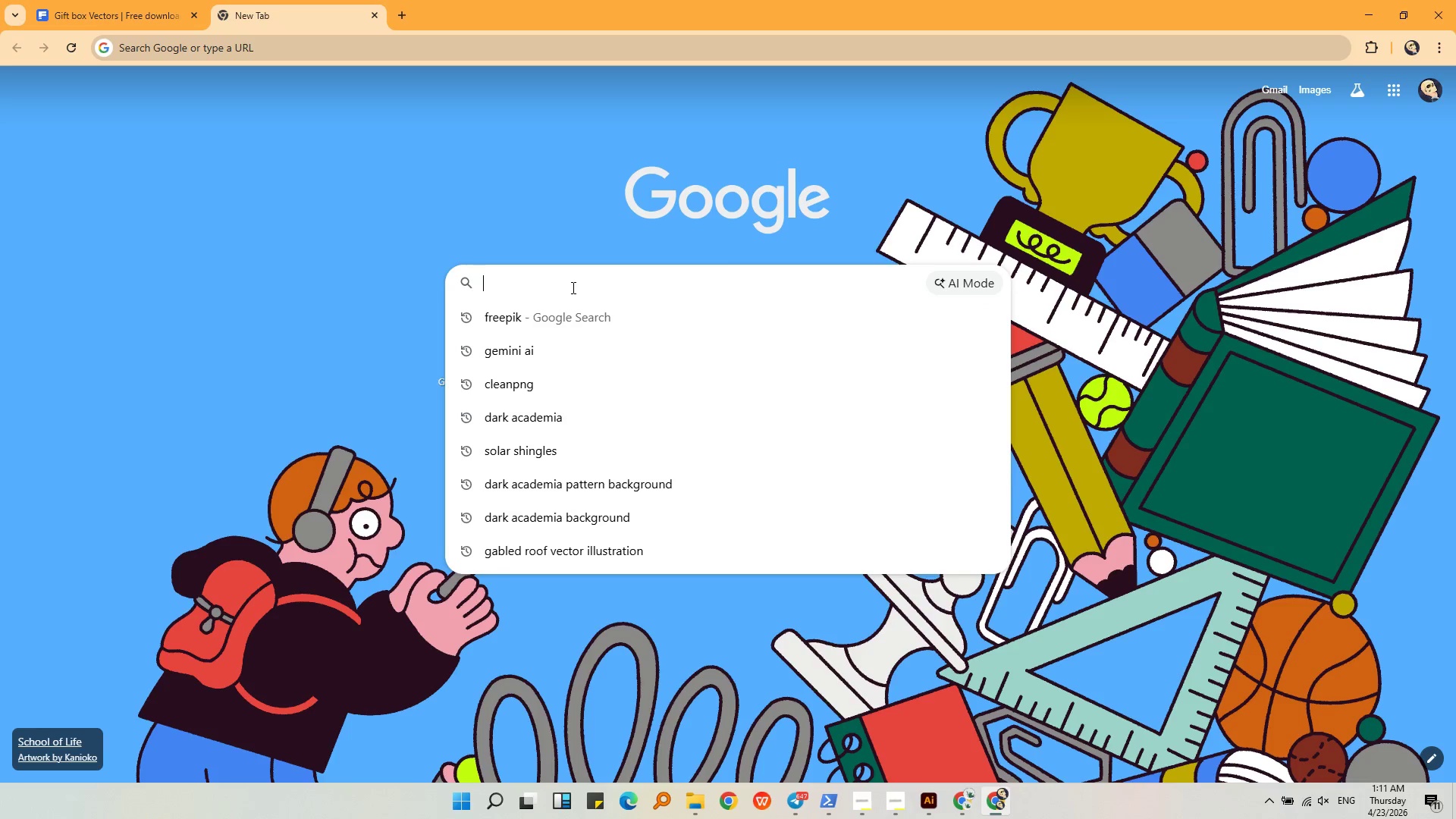 
key(Control+V)
 